 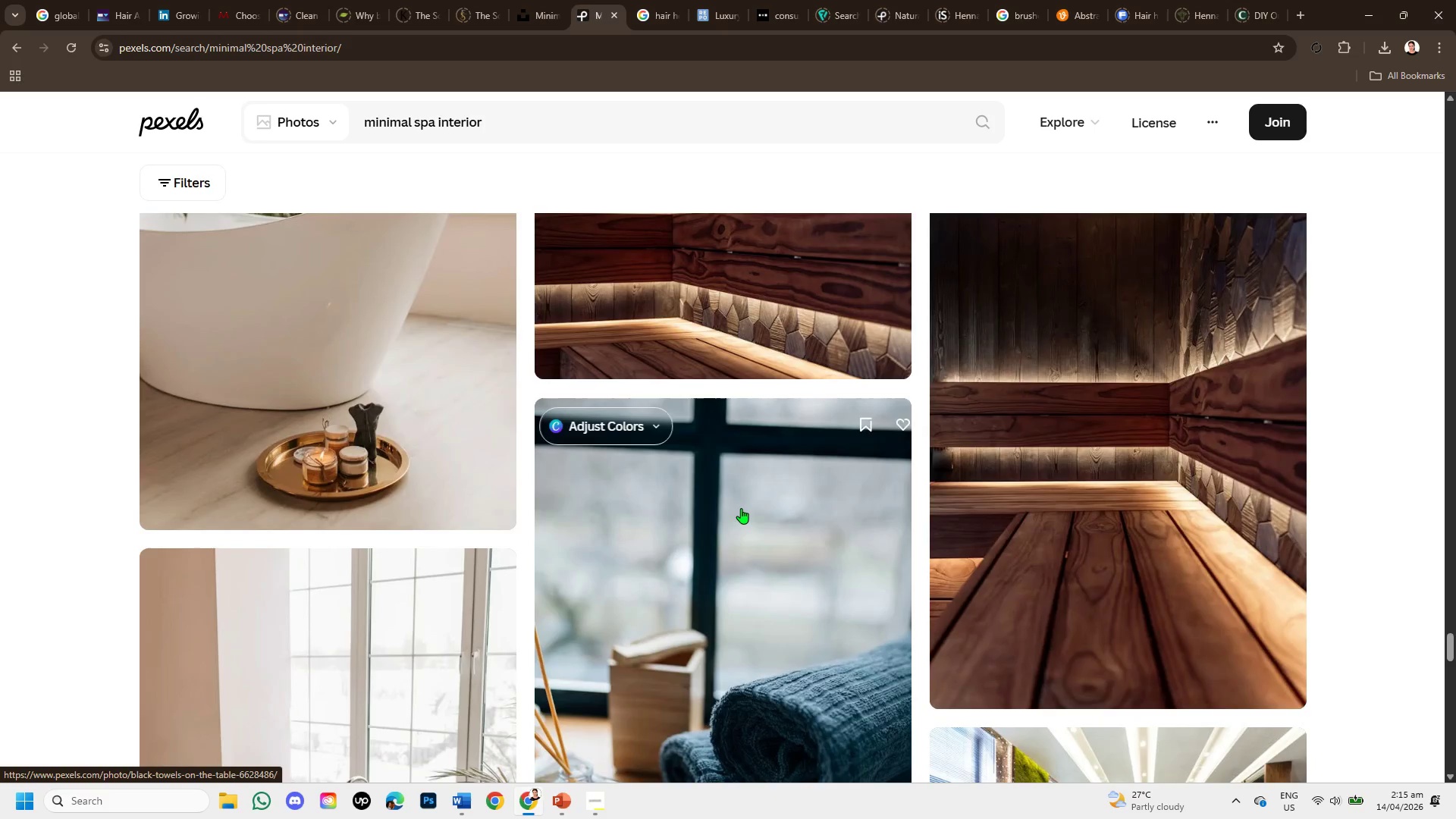 
scroll: coordinate [720, 167], scroll_direction: down, amount: 2.0
 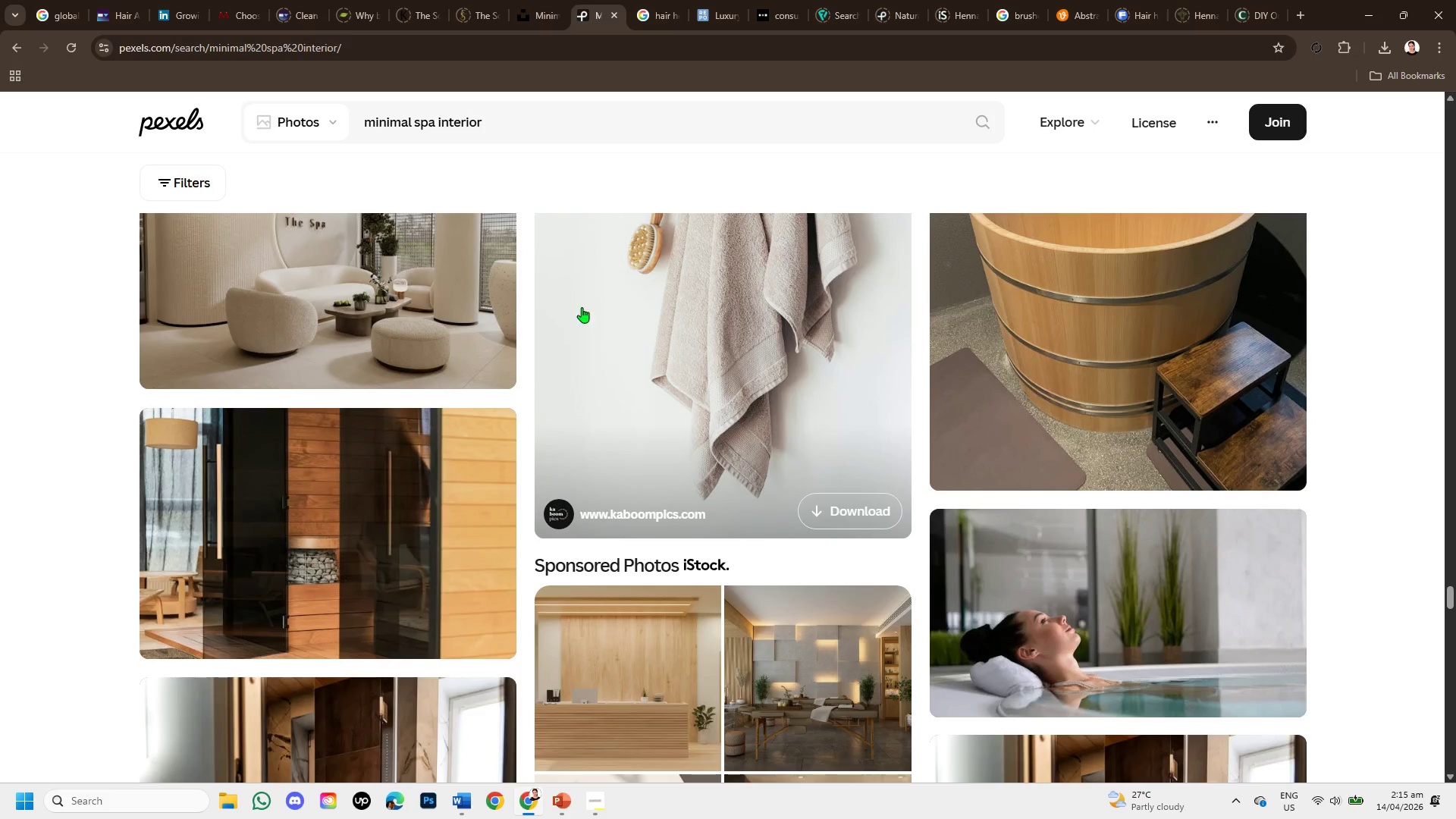 
left_click([360, 278])
 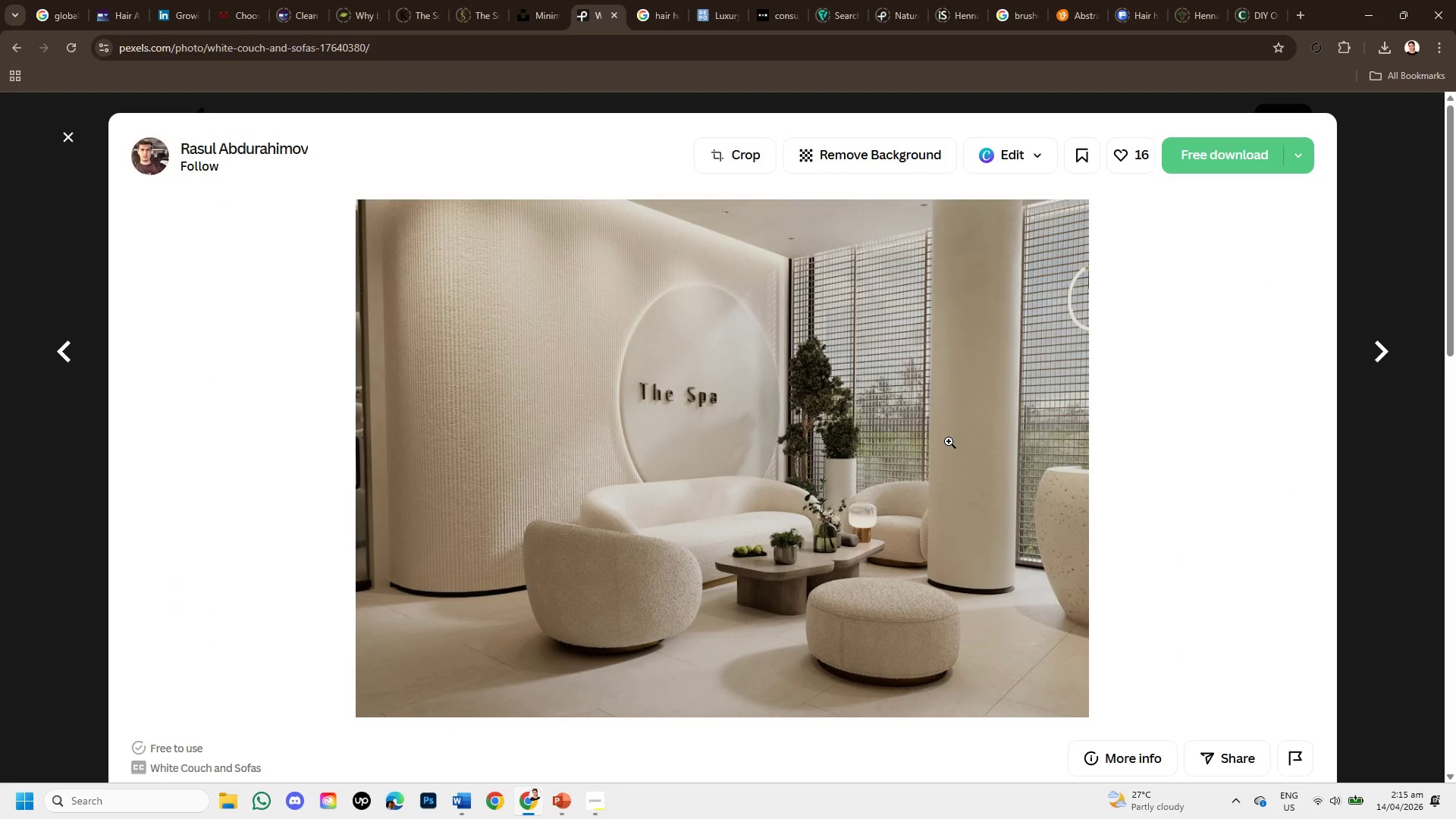 
wait(5.94)
 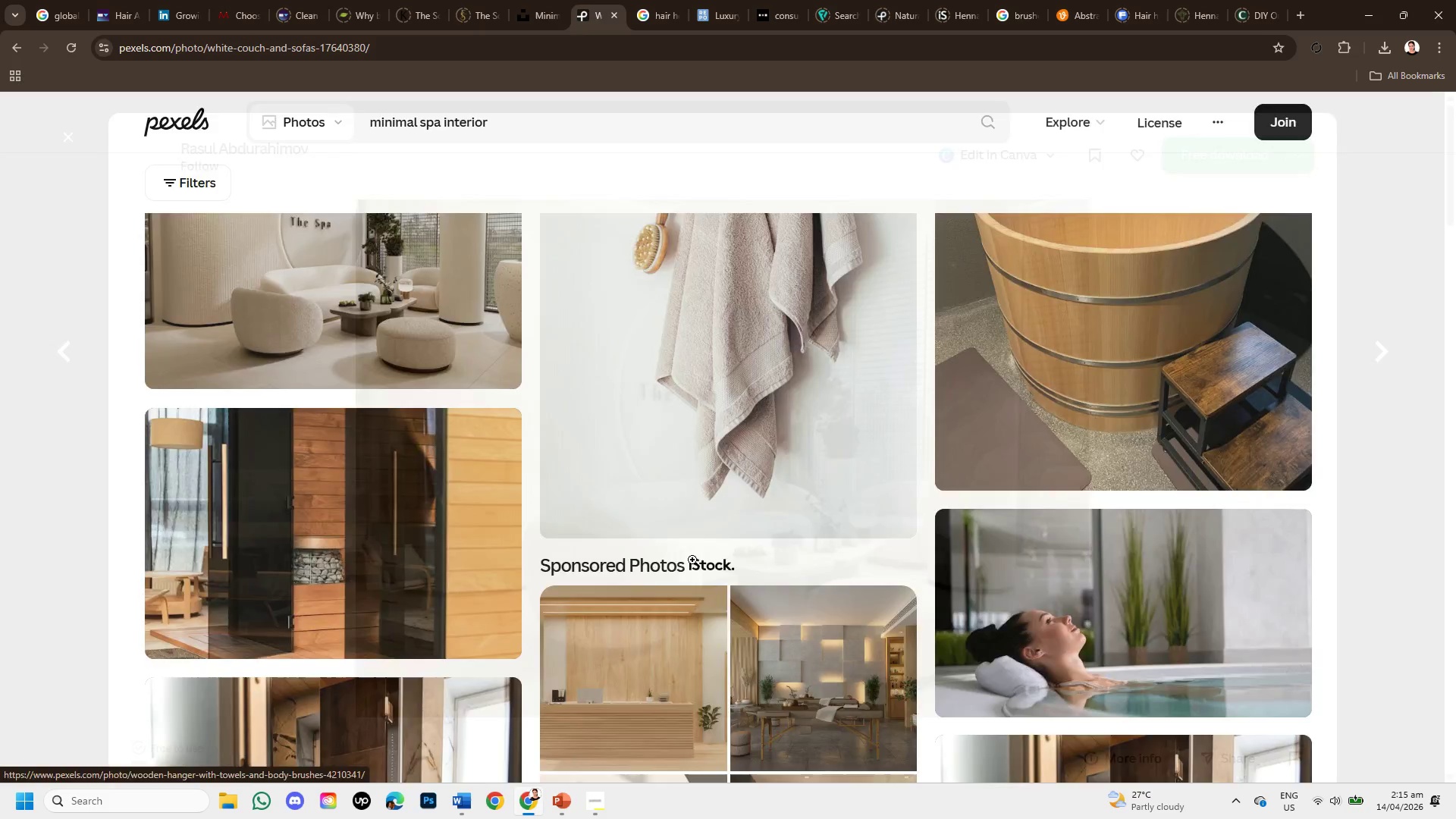 
scroll: coordinate [752, 451], scroll_direction: down, amount: 4.0
 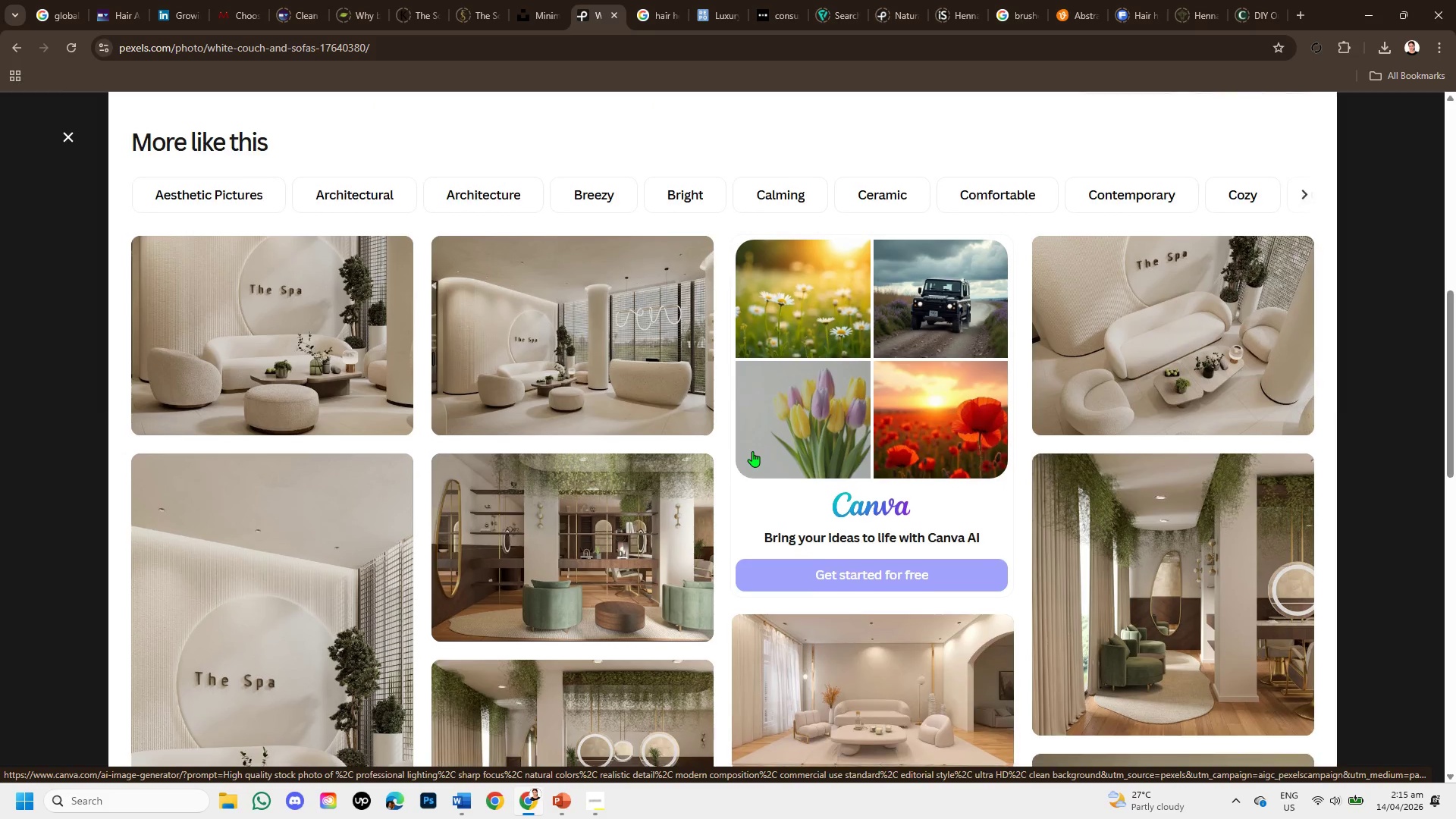 
mouse_move([733, 459])
 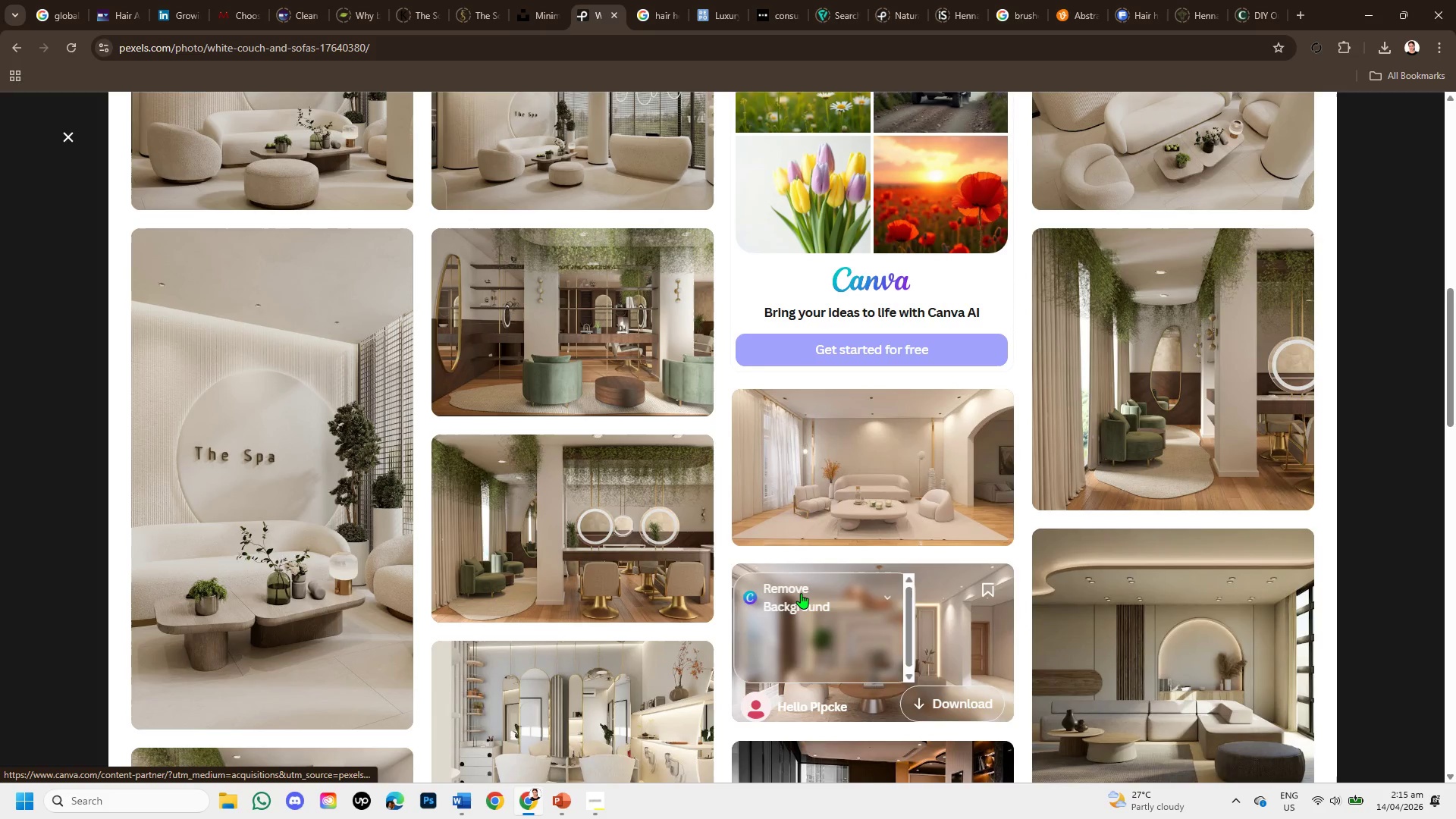 
wait(6.49)
 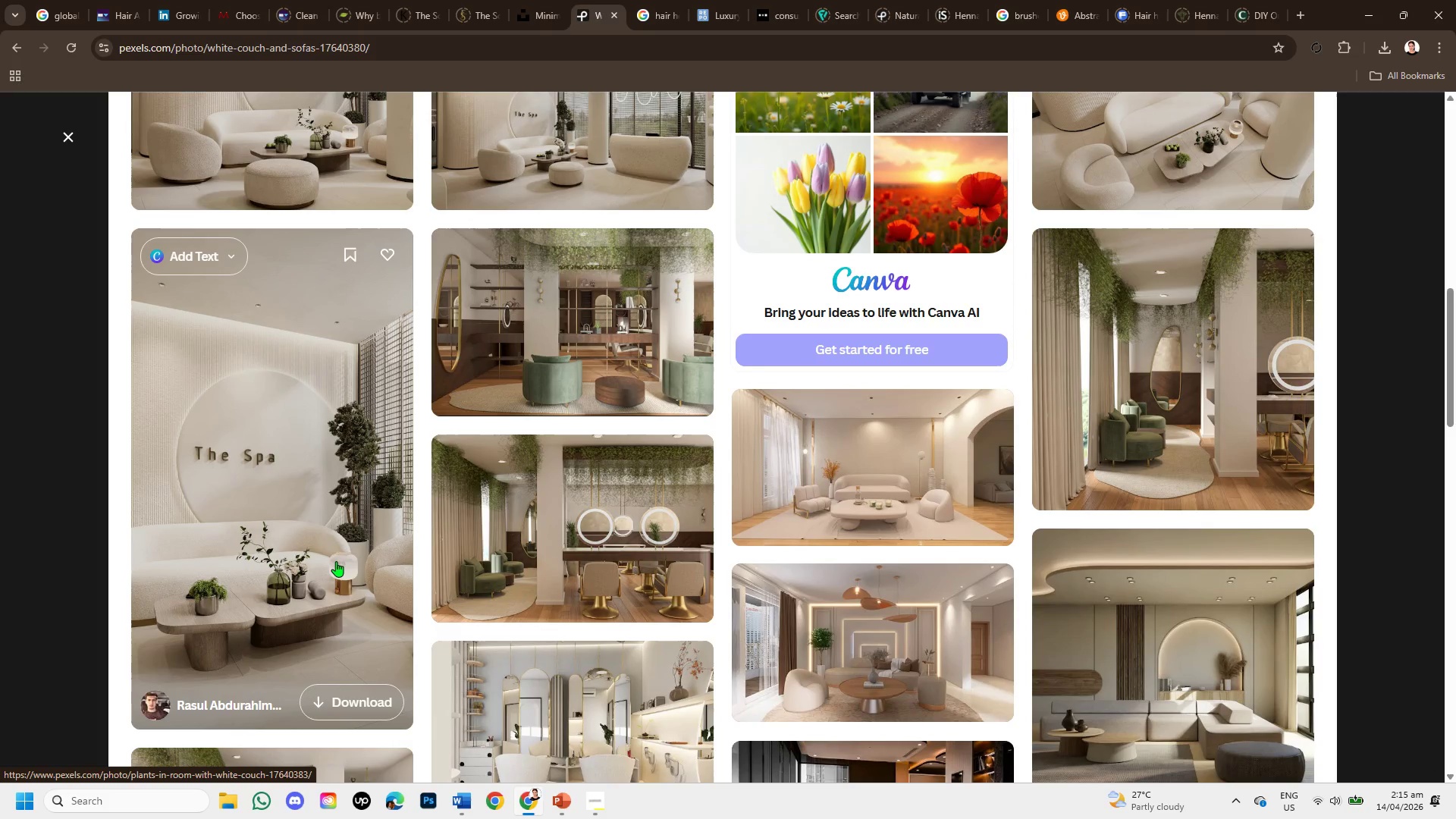 
scroll: coordinate [1071, 516], scroll_direction: down, amount: 1.0
 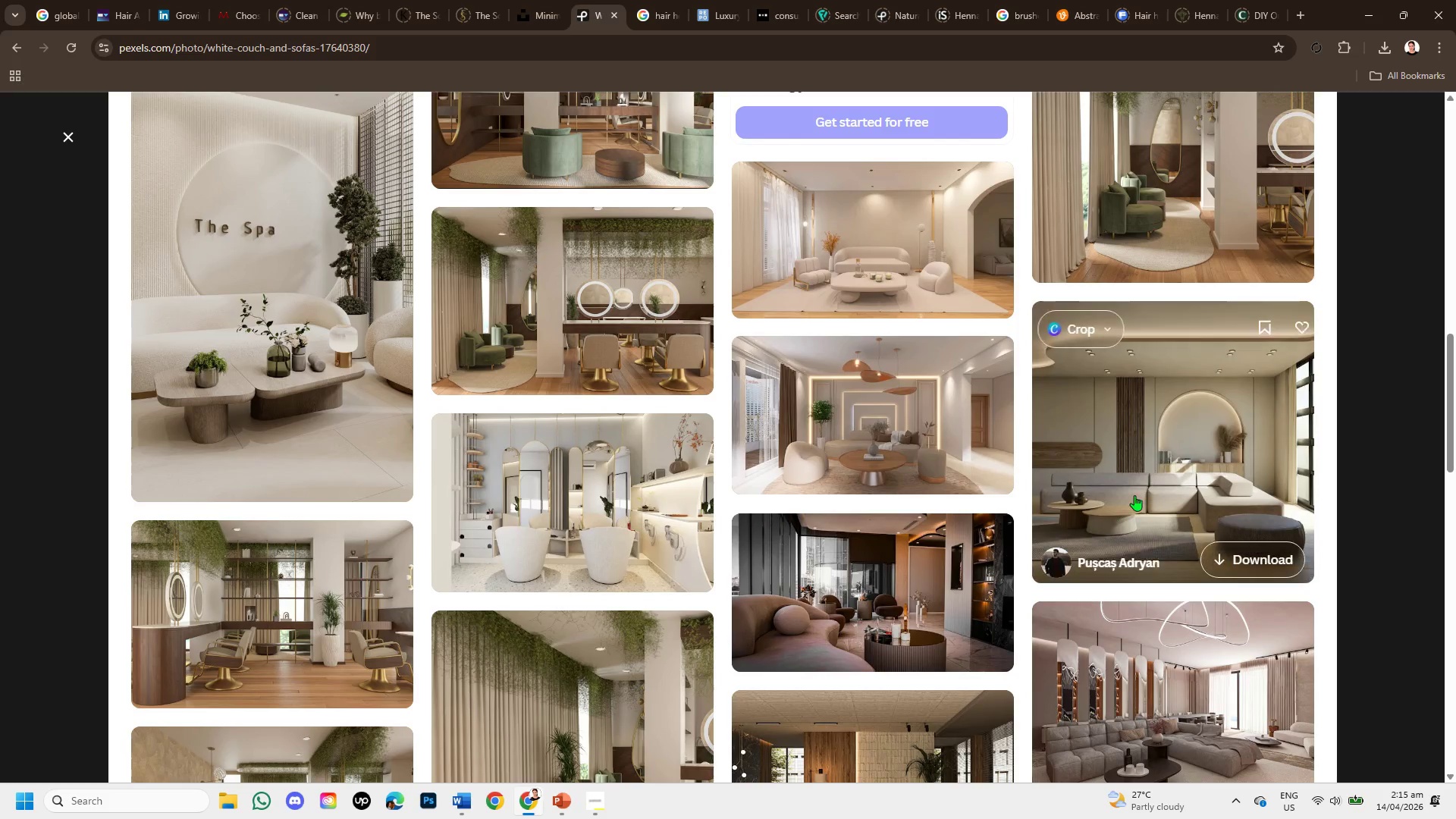 
left_click([1150, 466])
 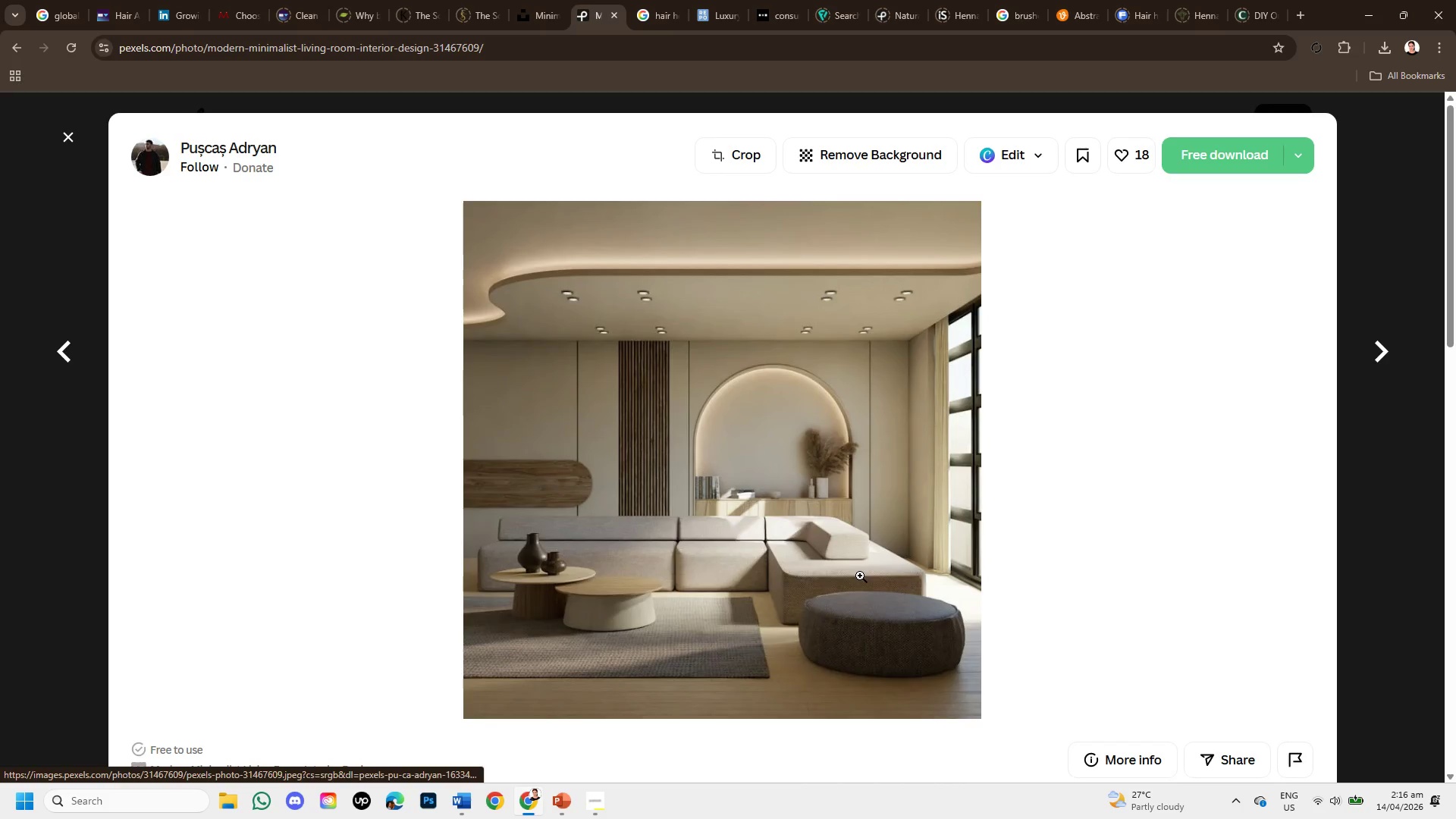 
scroll: coordinate [777, 464], scroll_direction: down, amount: 3.0
 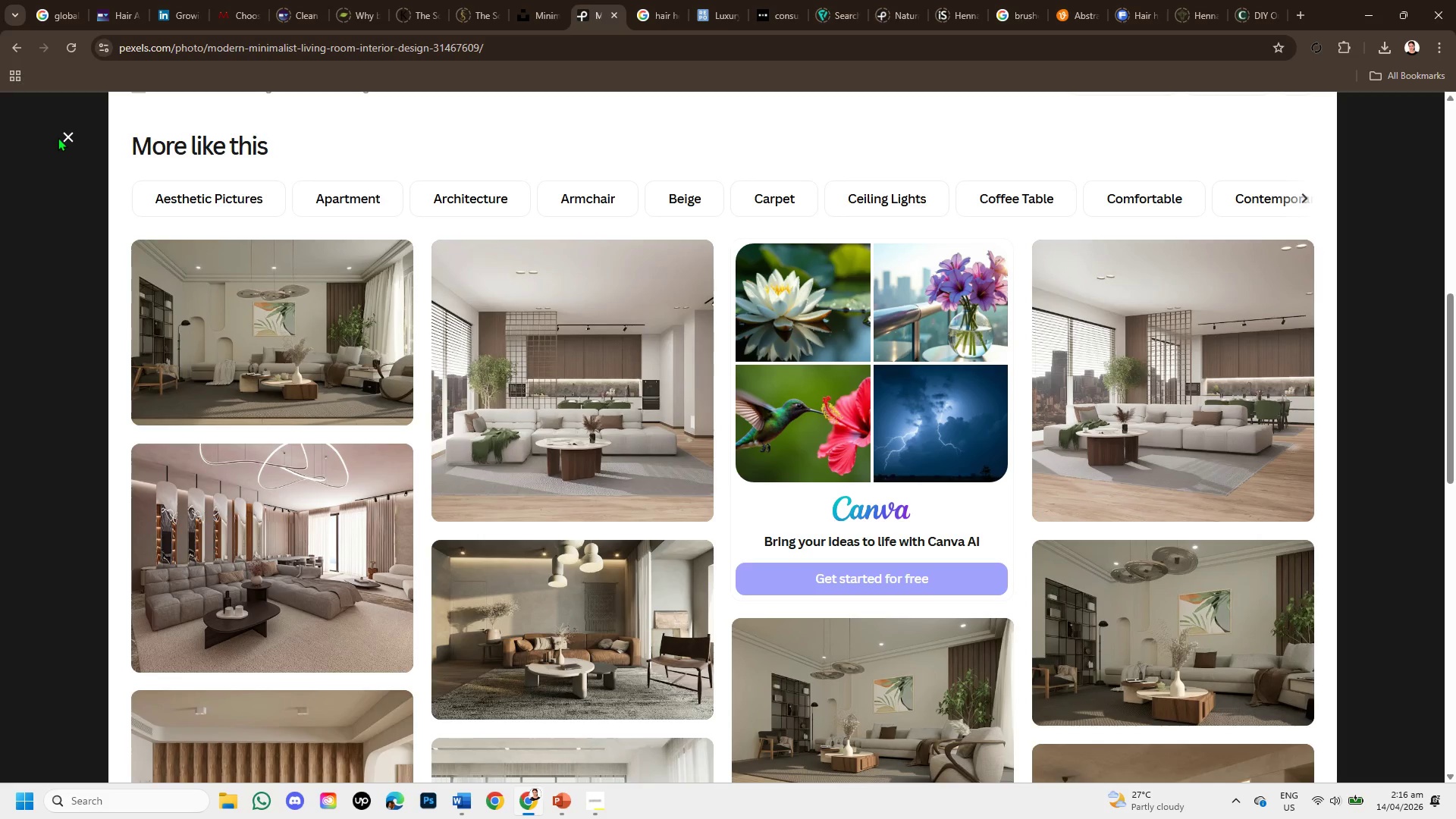 
left_click([64, 137])
 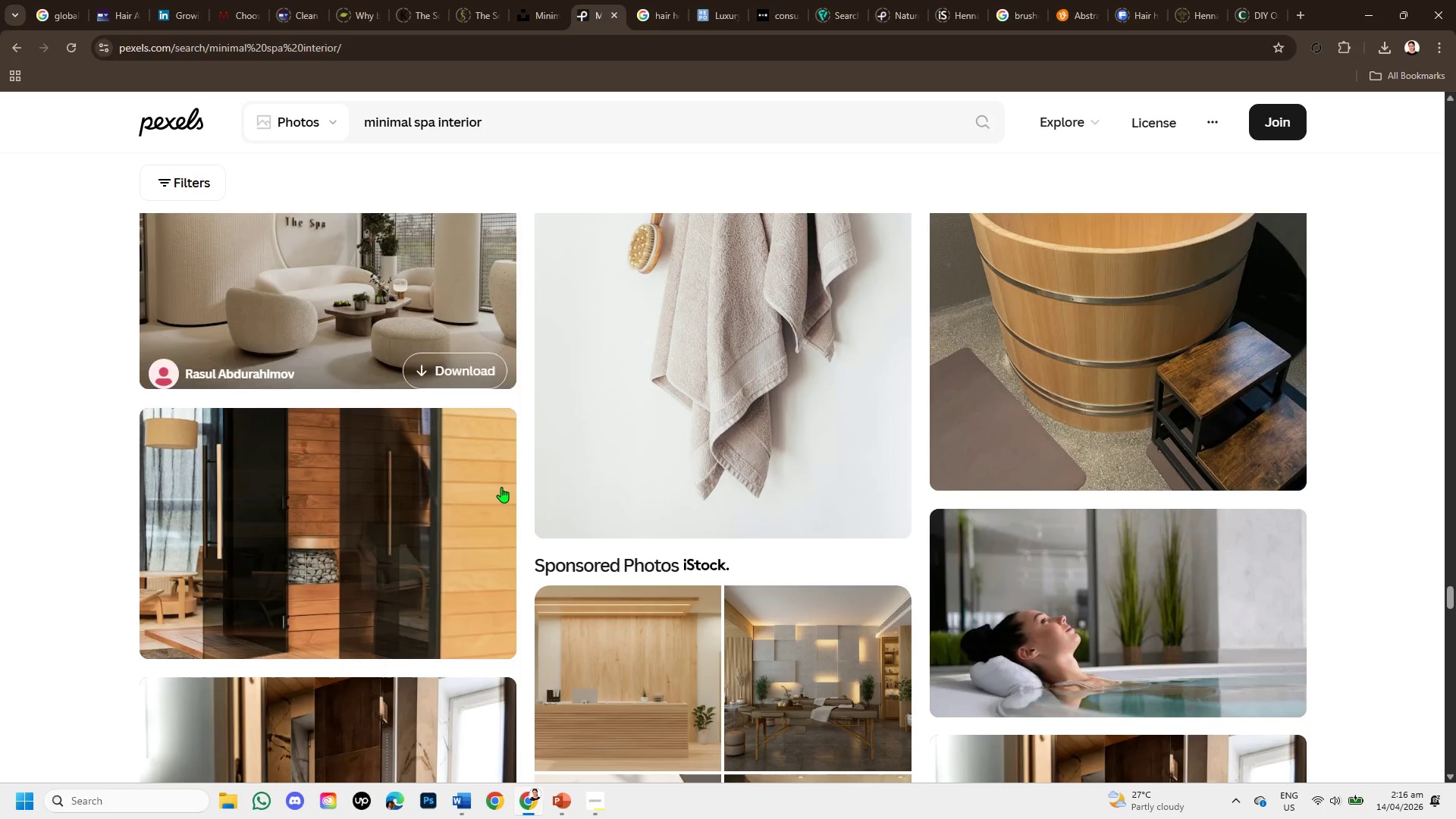 
scroll: coordinate [695, 438], scroll_direction: down, amount: 7.0
 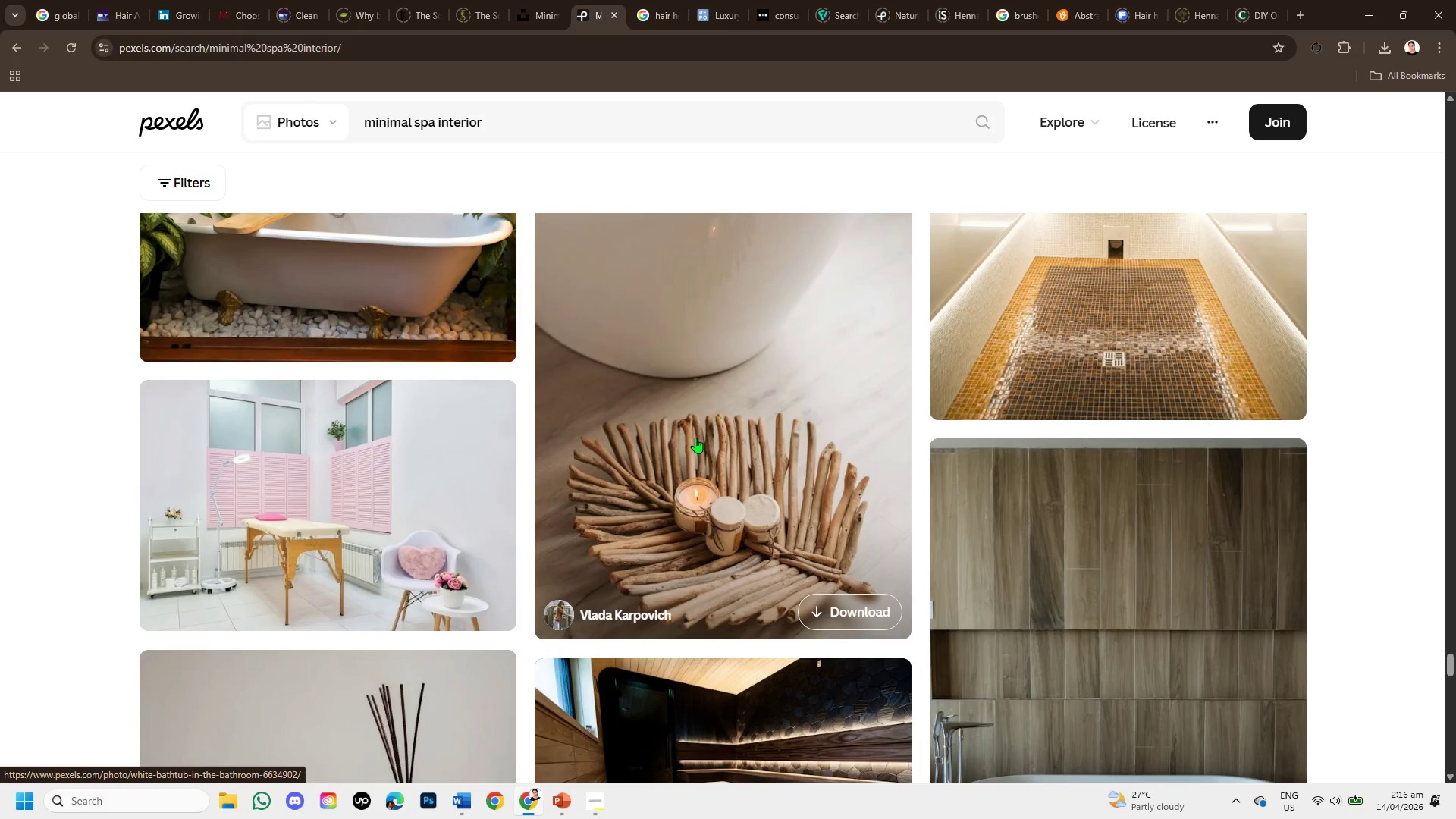 
scroll: coordinate [607, 495], scroll_direction: down, amount: 5.0
 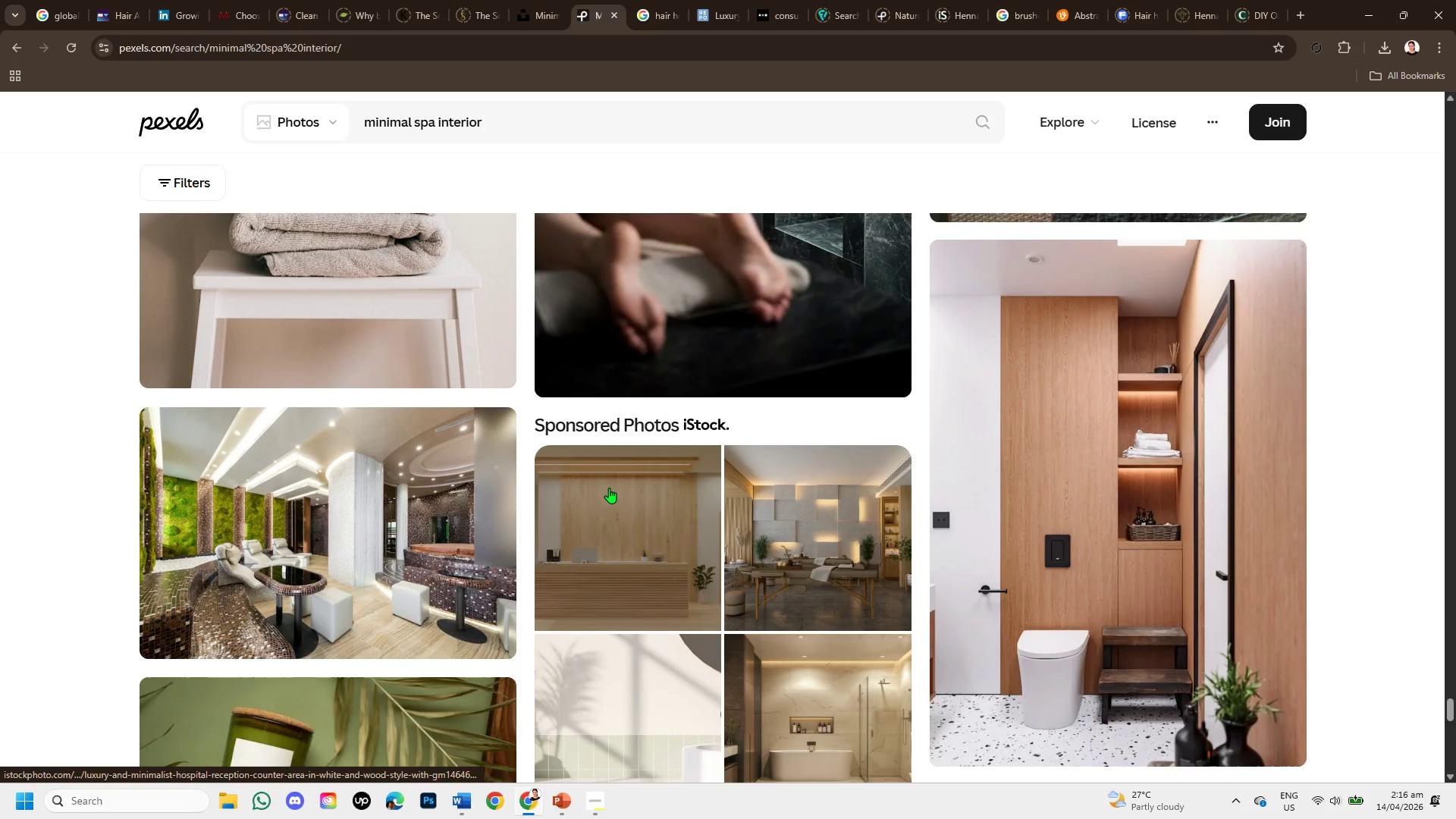 
scroll: coordinate [609, 488], scroll_direction: up, amount: 1.0
 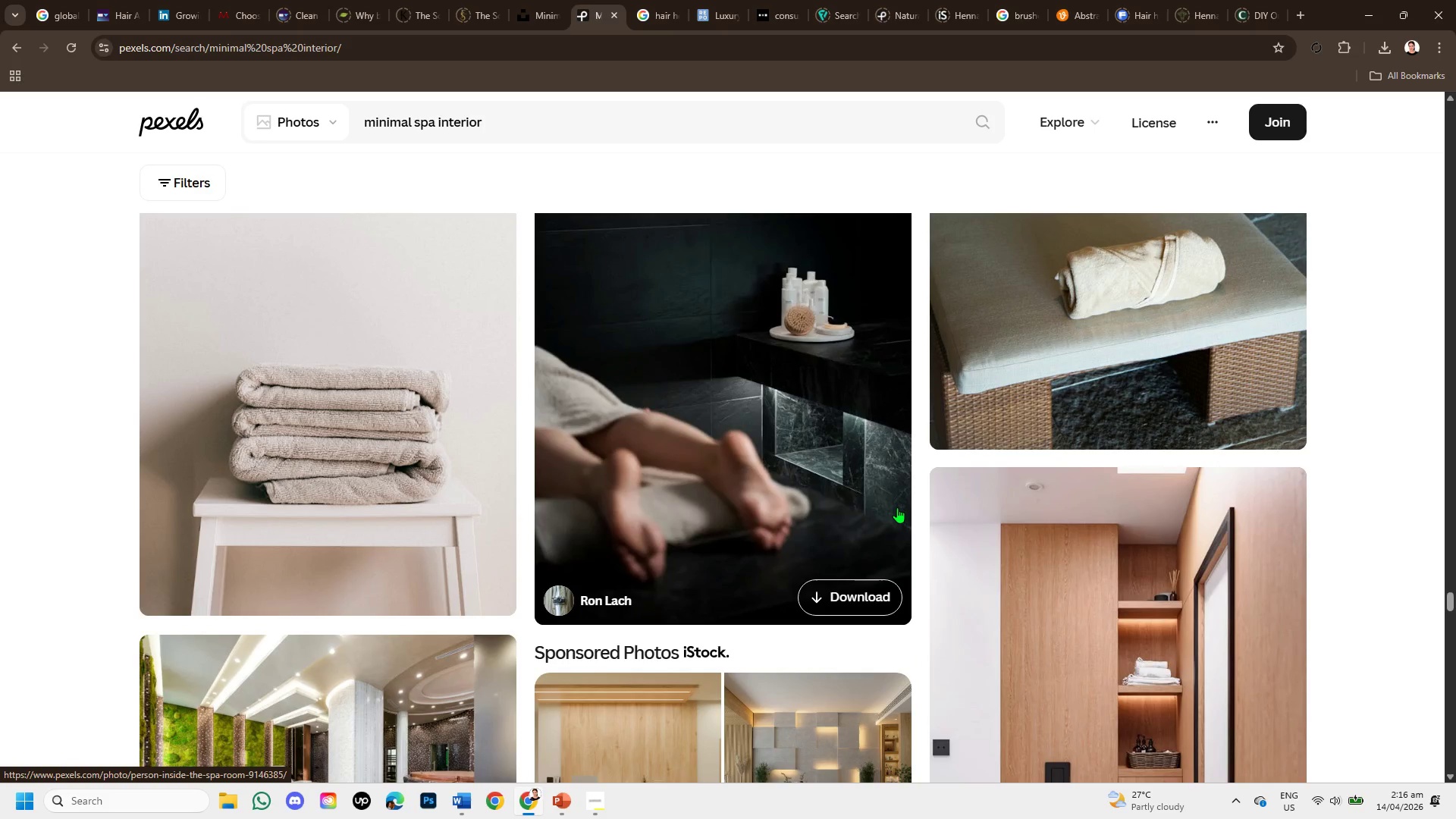 
scroll: coordinate [931, 492], scroll_direction: down, amount: 3.0
 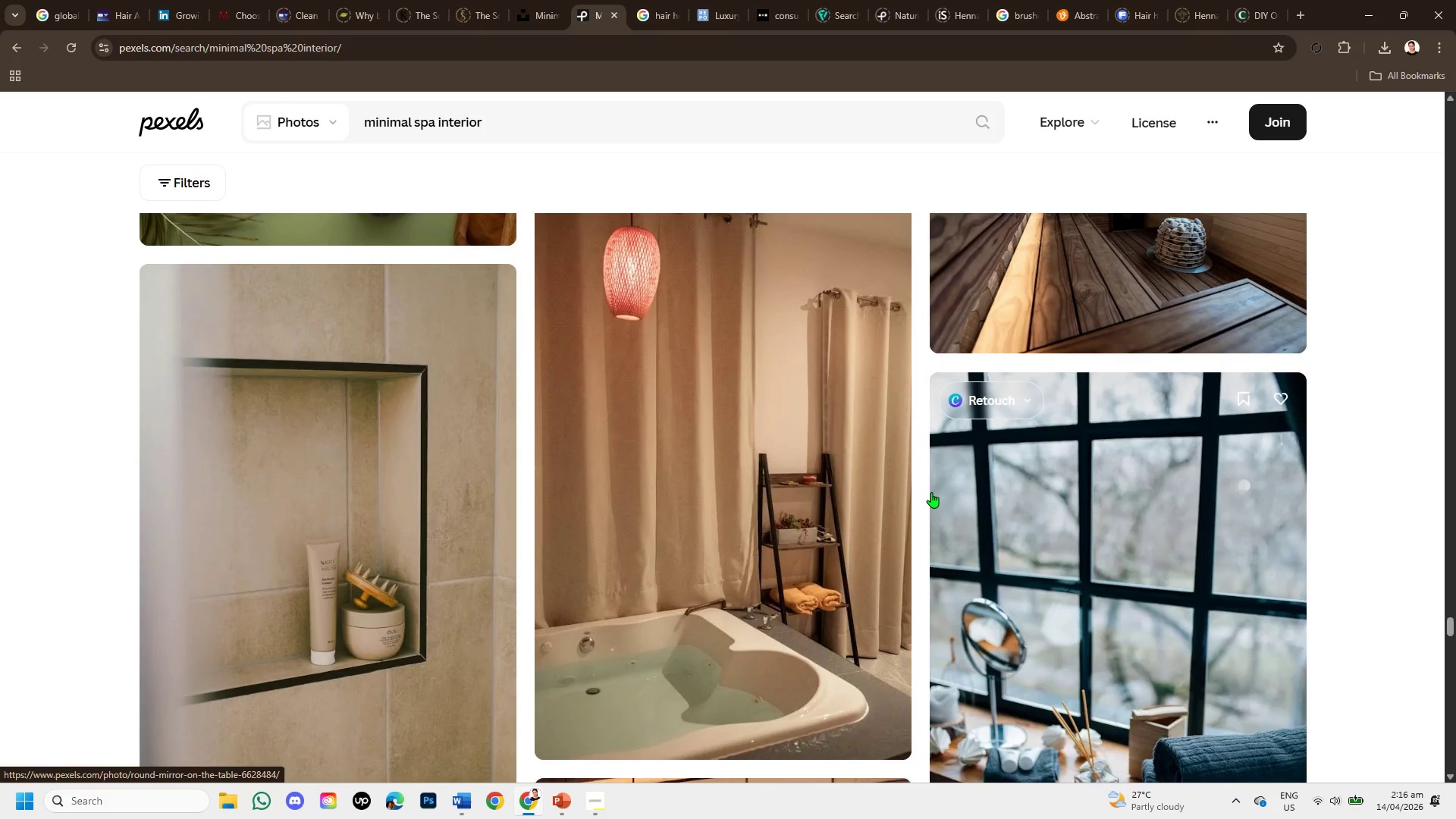 
scroll: coordinate [941, 469], scroll_direction: up, amount: 22.0
 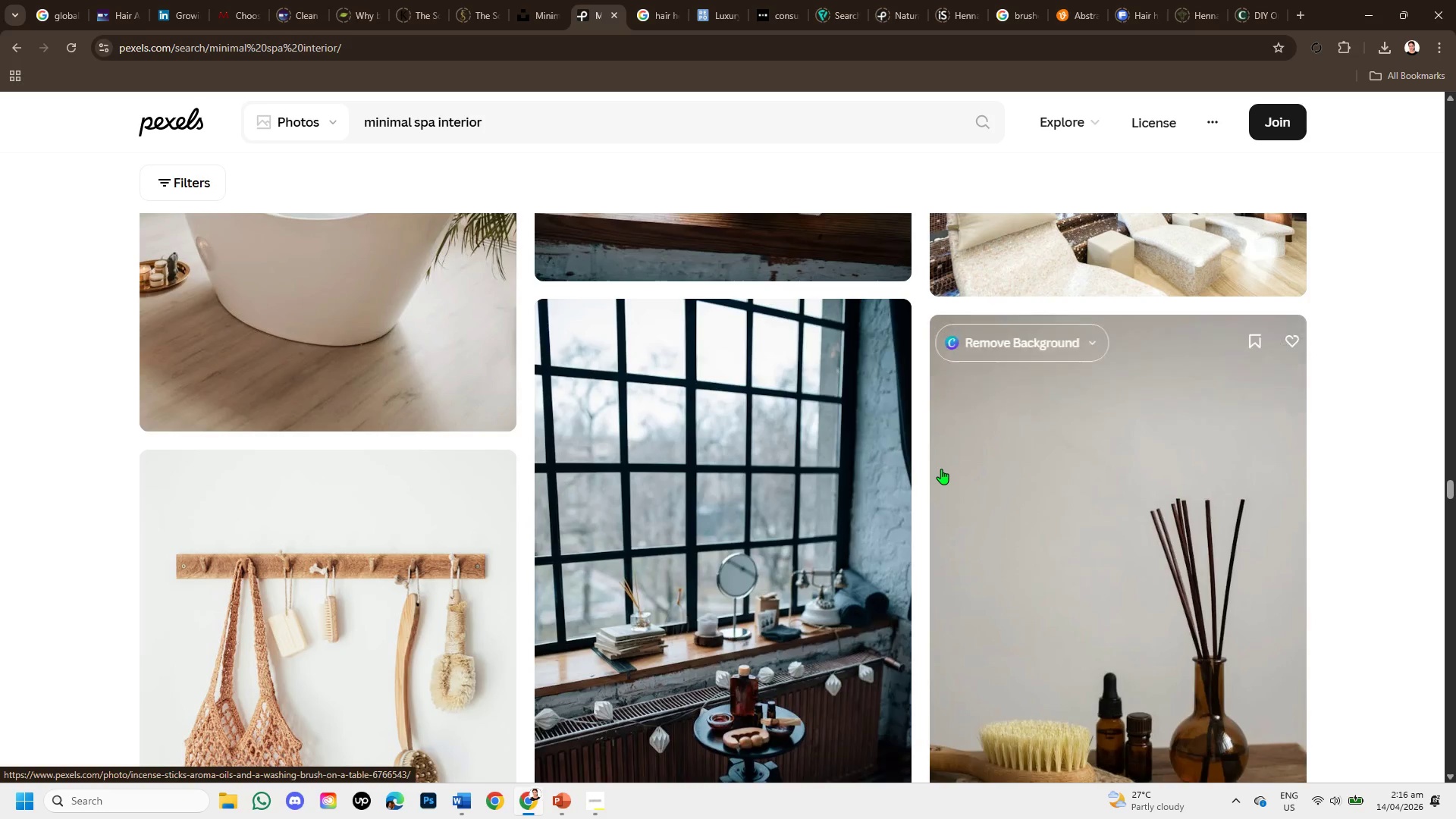 
scroll: coordinate [937, 475], scroll_direction: down, amount: 2.0
 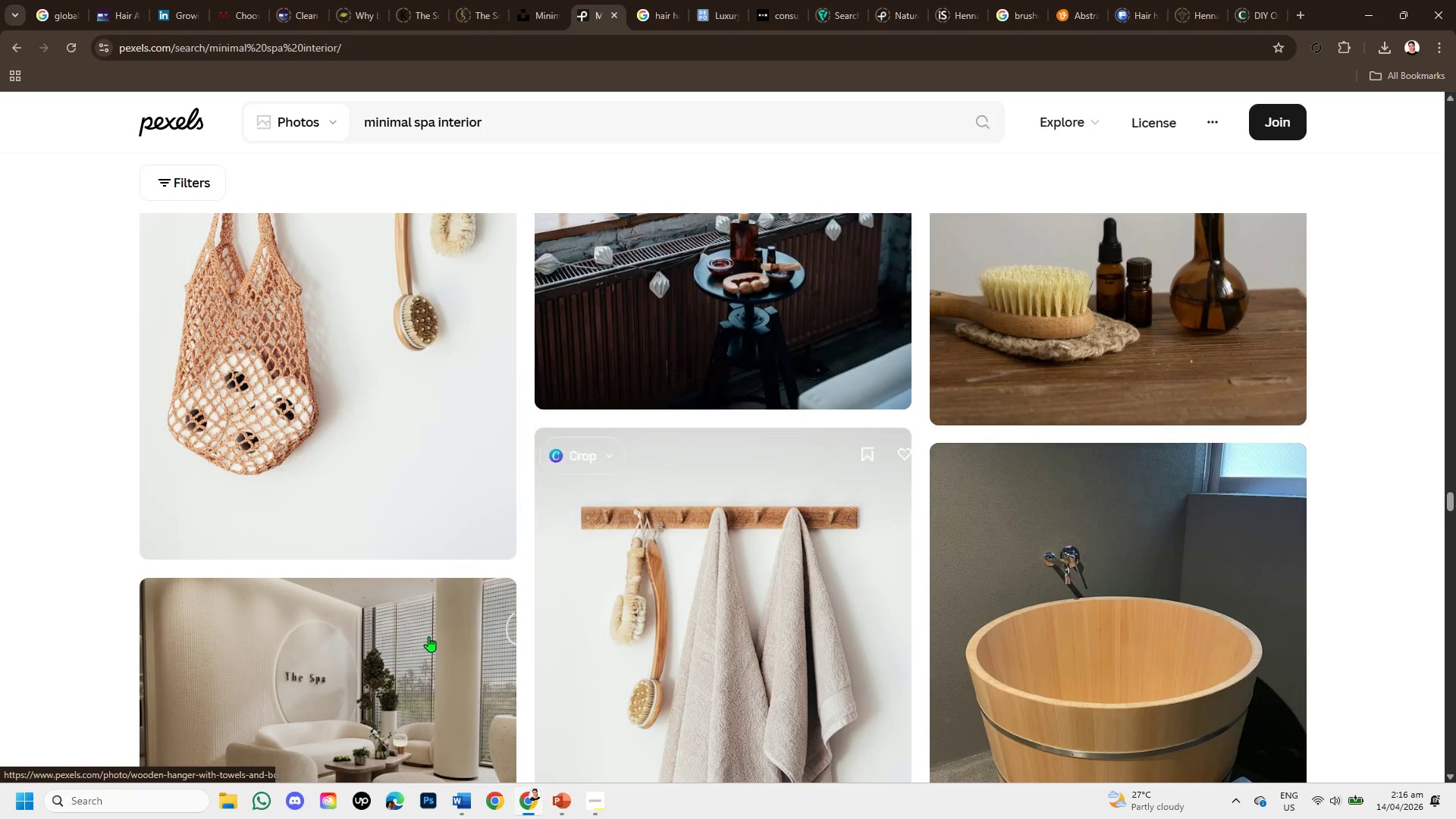 
left_click([340, 677])
 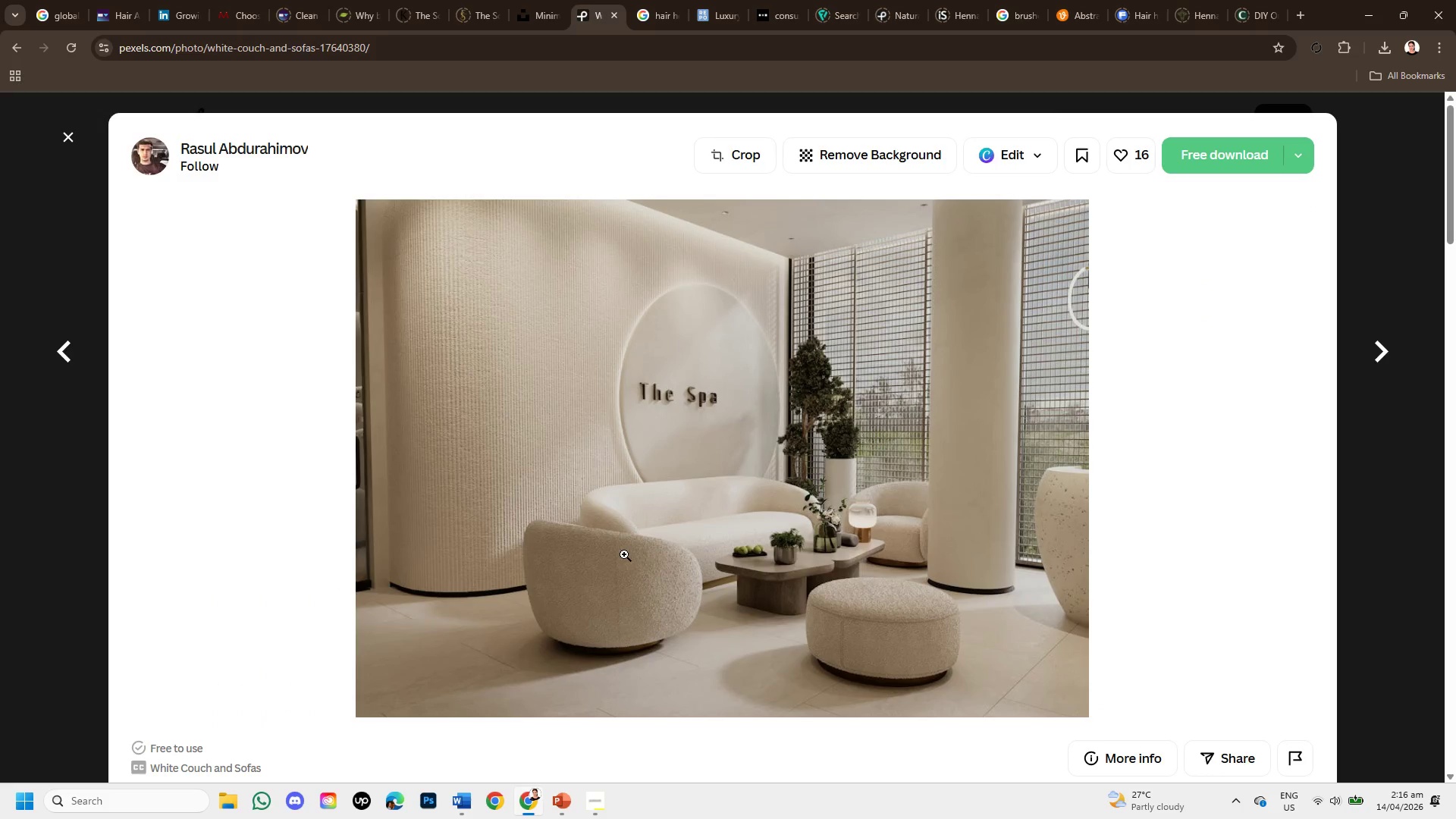 
scroll: coordinate [626, 551], scroll_direction: down, amount: 2.0
 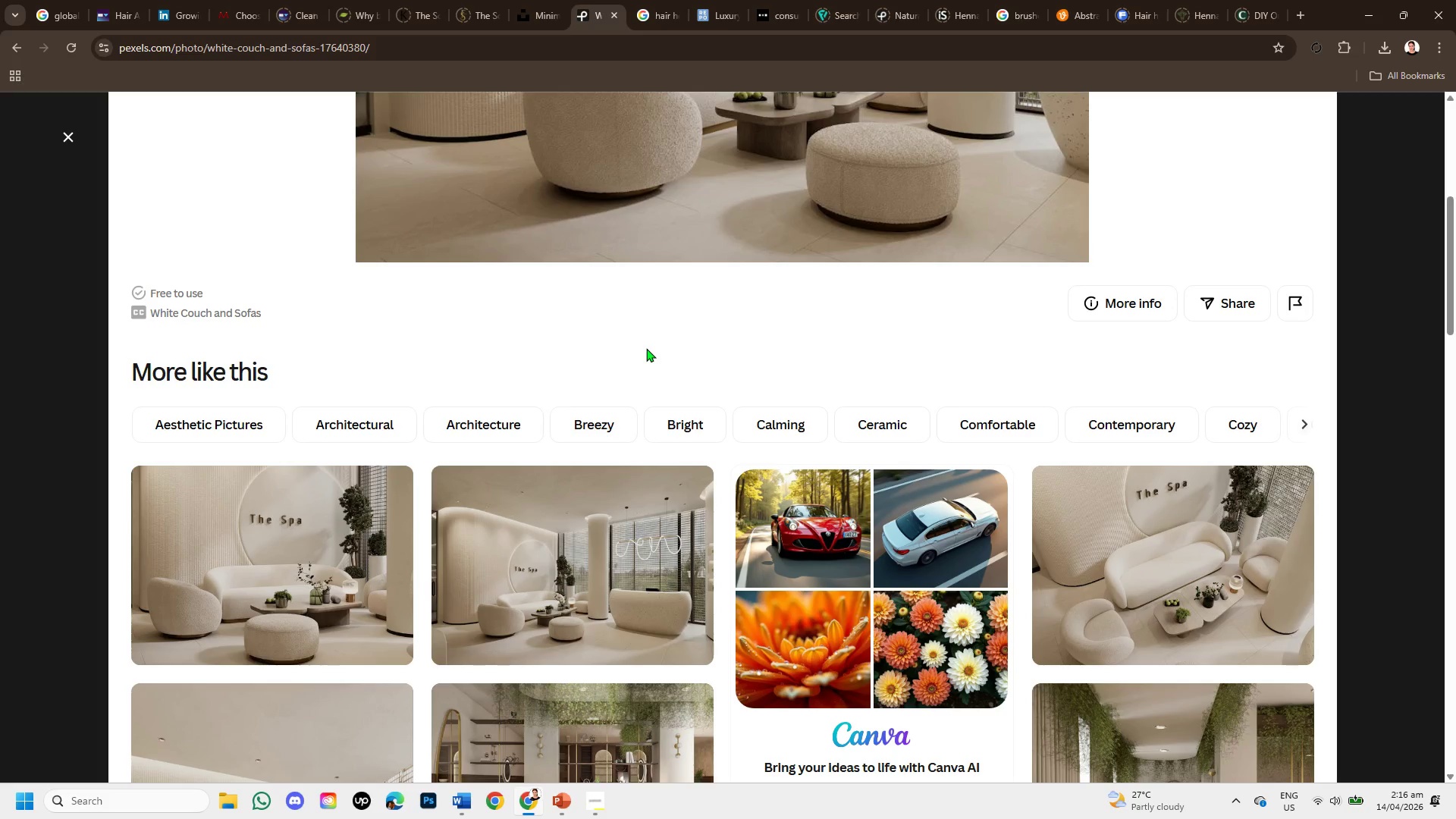 
wait(12.1)
 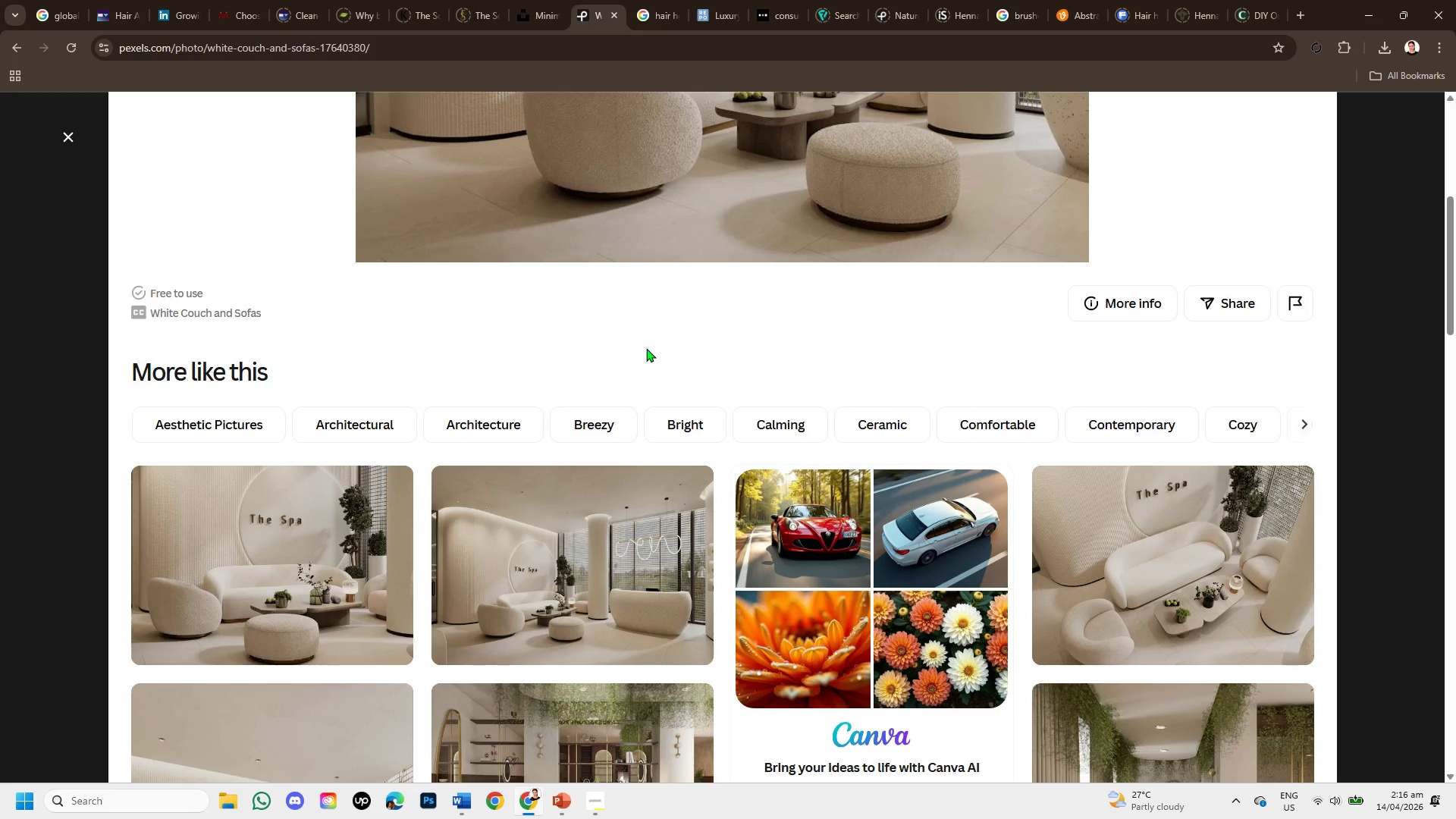 
scroll: coordinate [820, 501], scroll_direction: none, amount: 0.0
 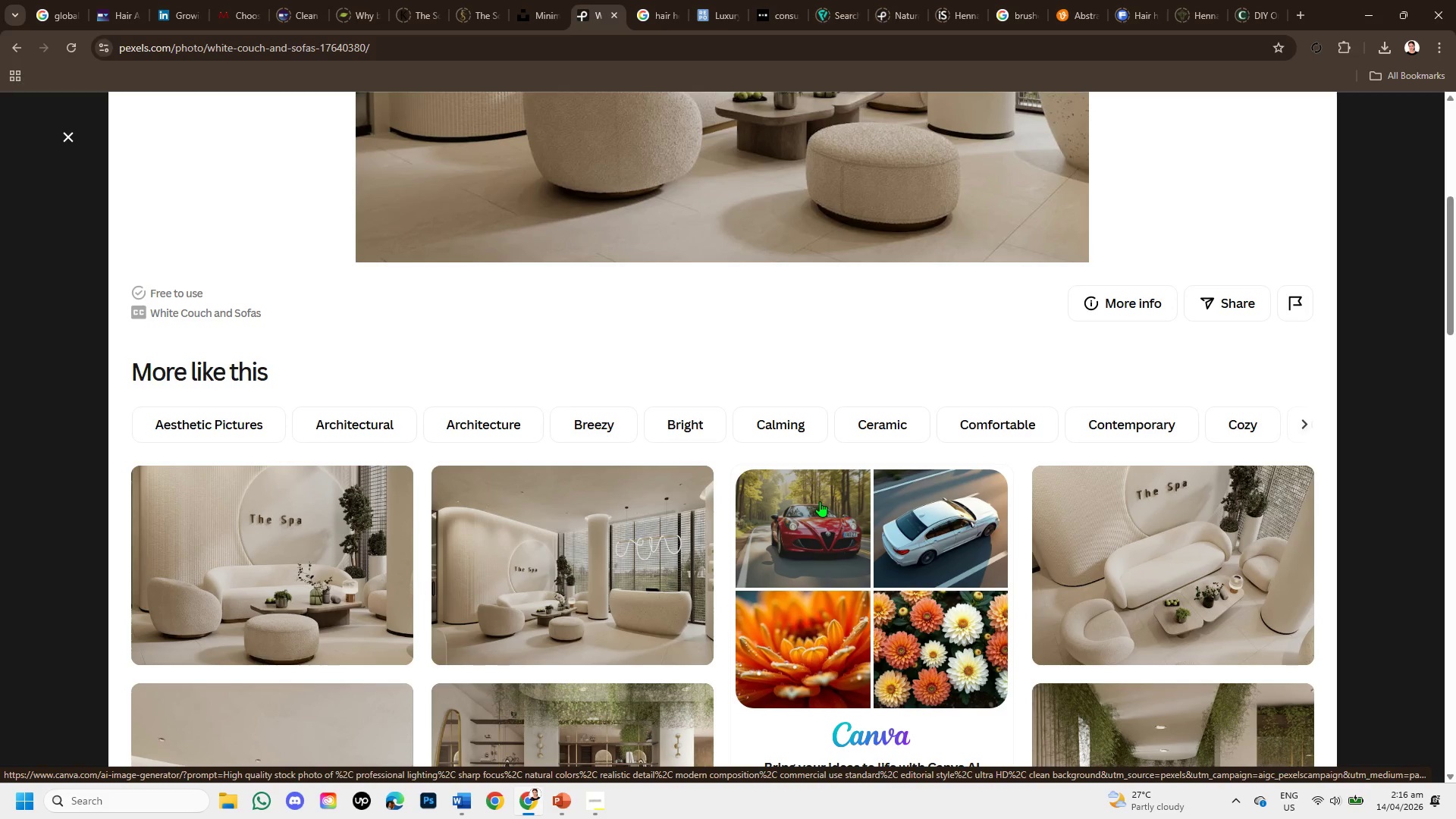 
wait(10.85)
 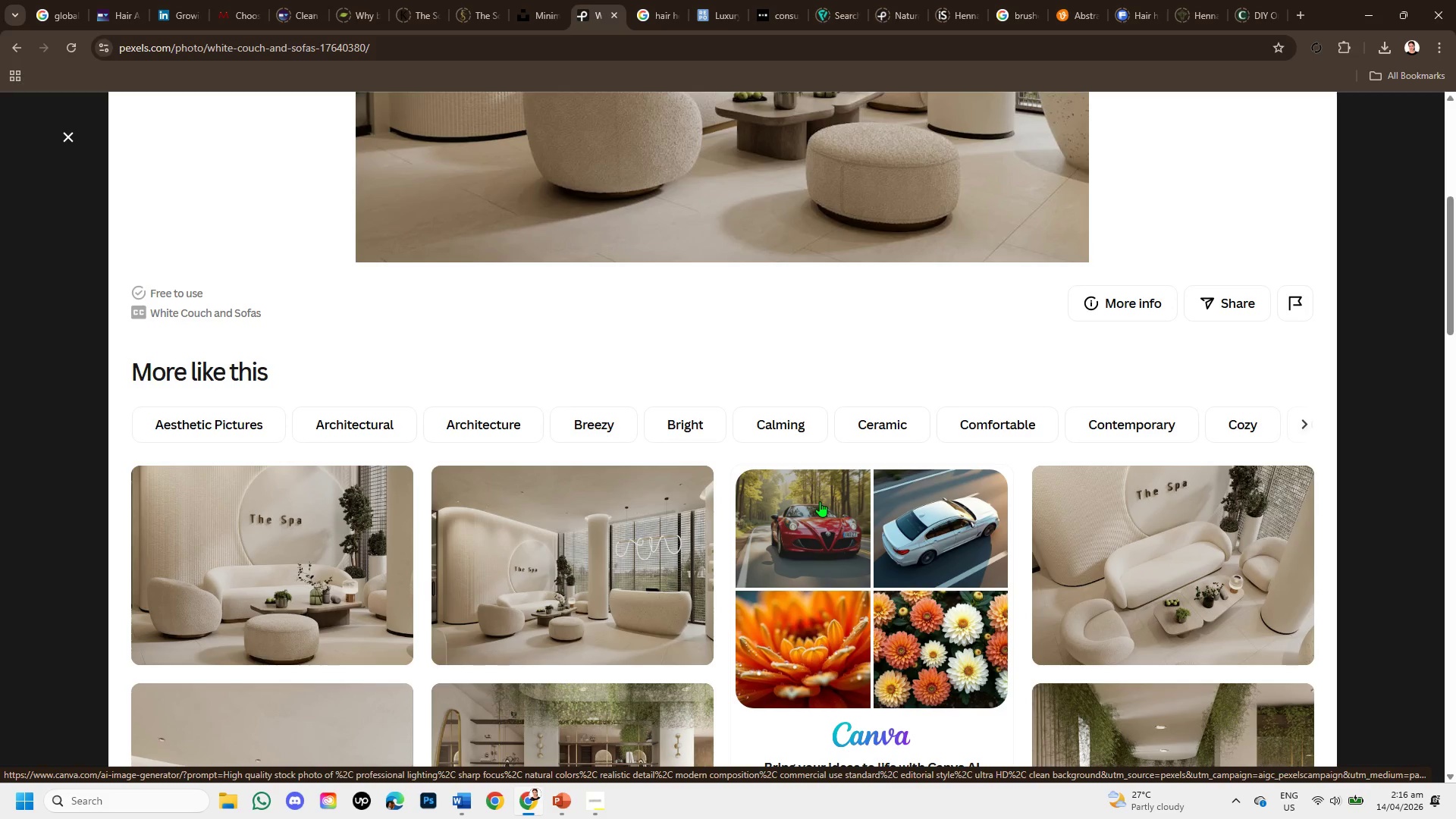 
scroll: coordinate [697, 500], scroll_direction: down, amount: 2.0
 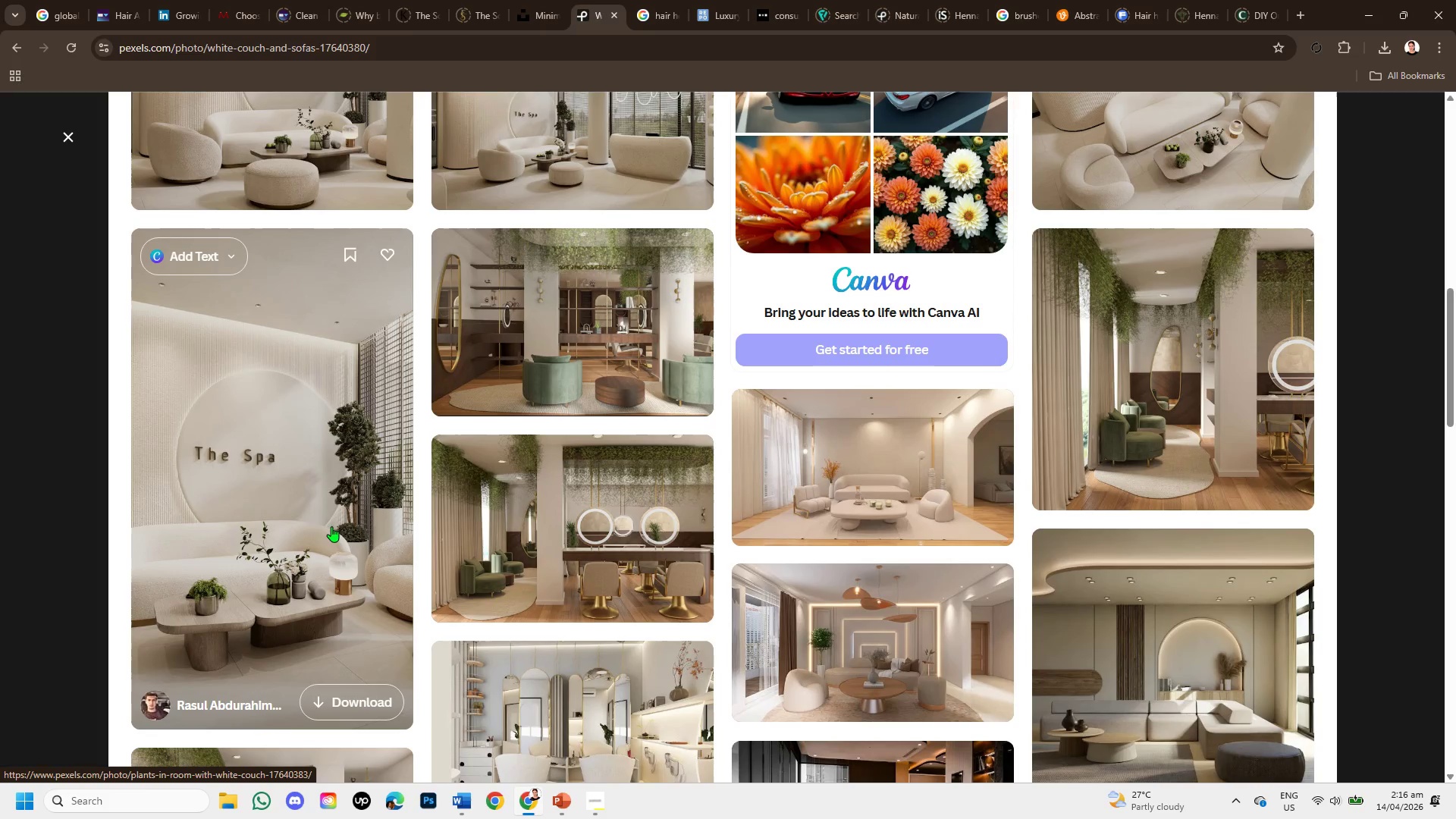 
left_click([333, 527])
 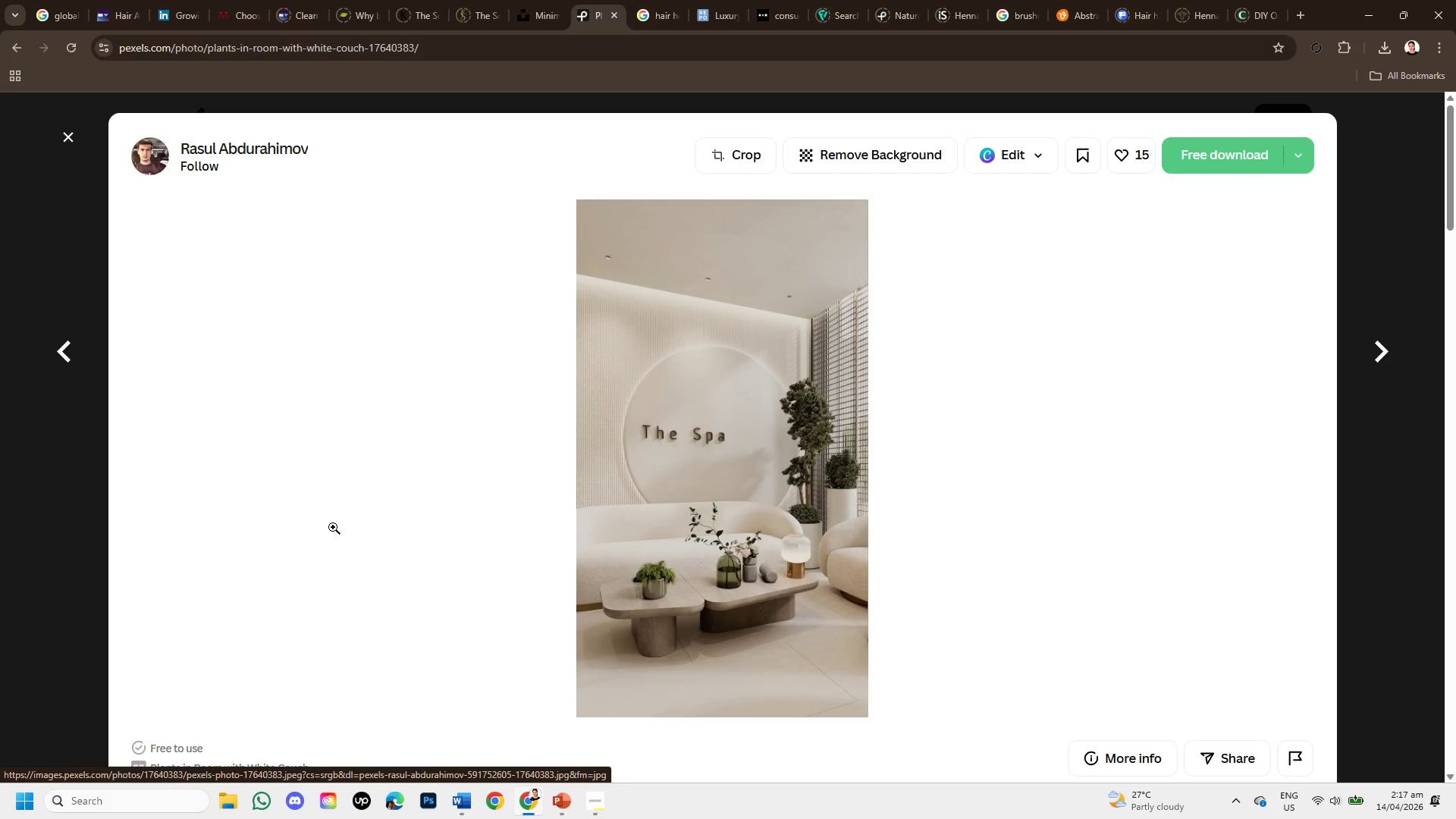 
wait(7.69)
 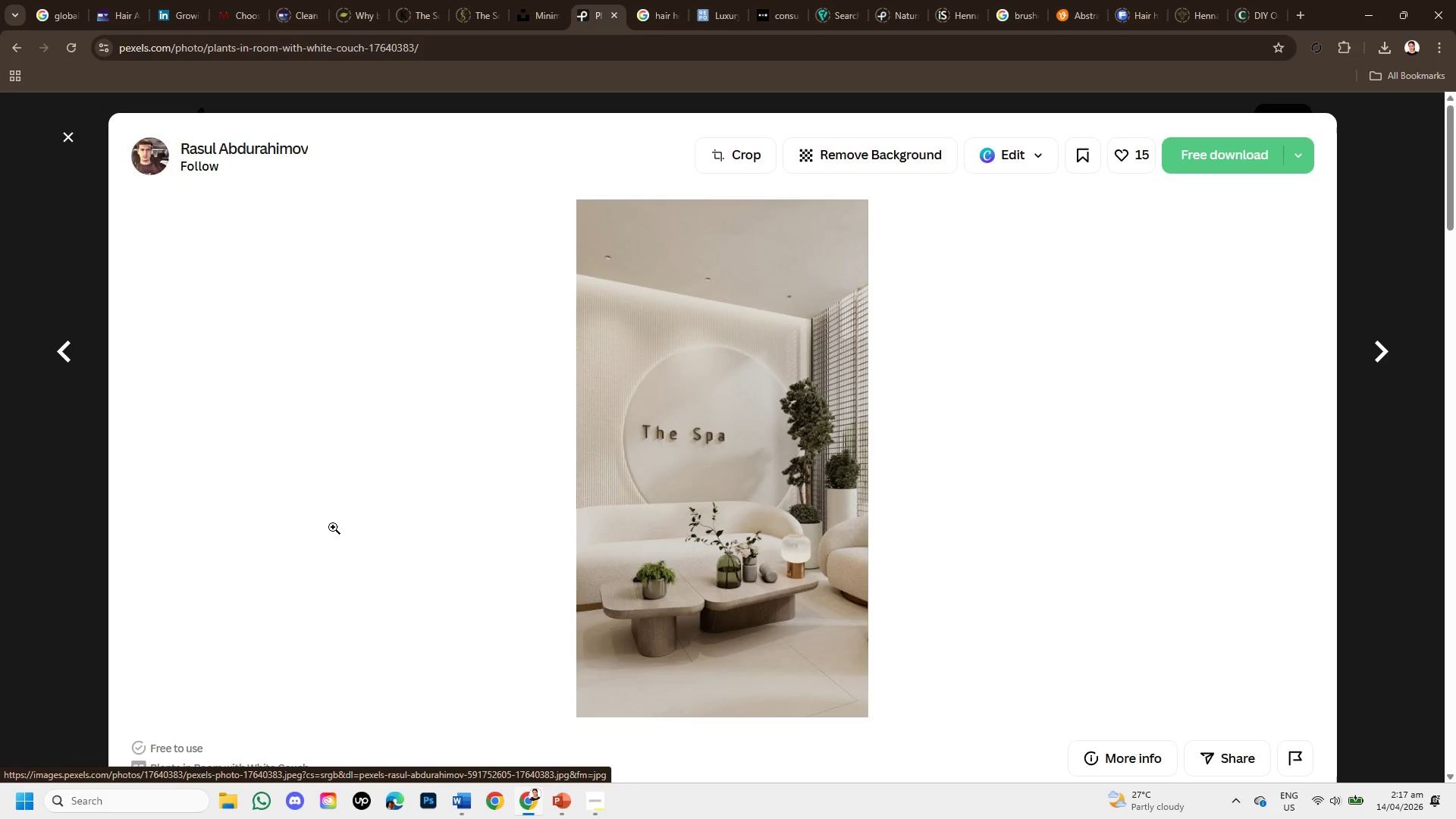 
right_click([708, 441])
 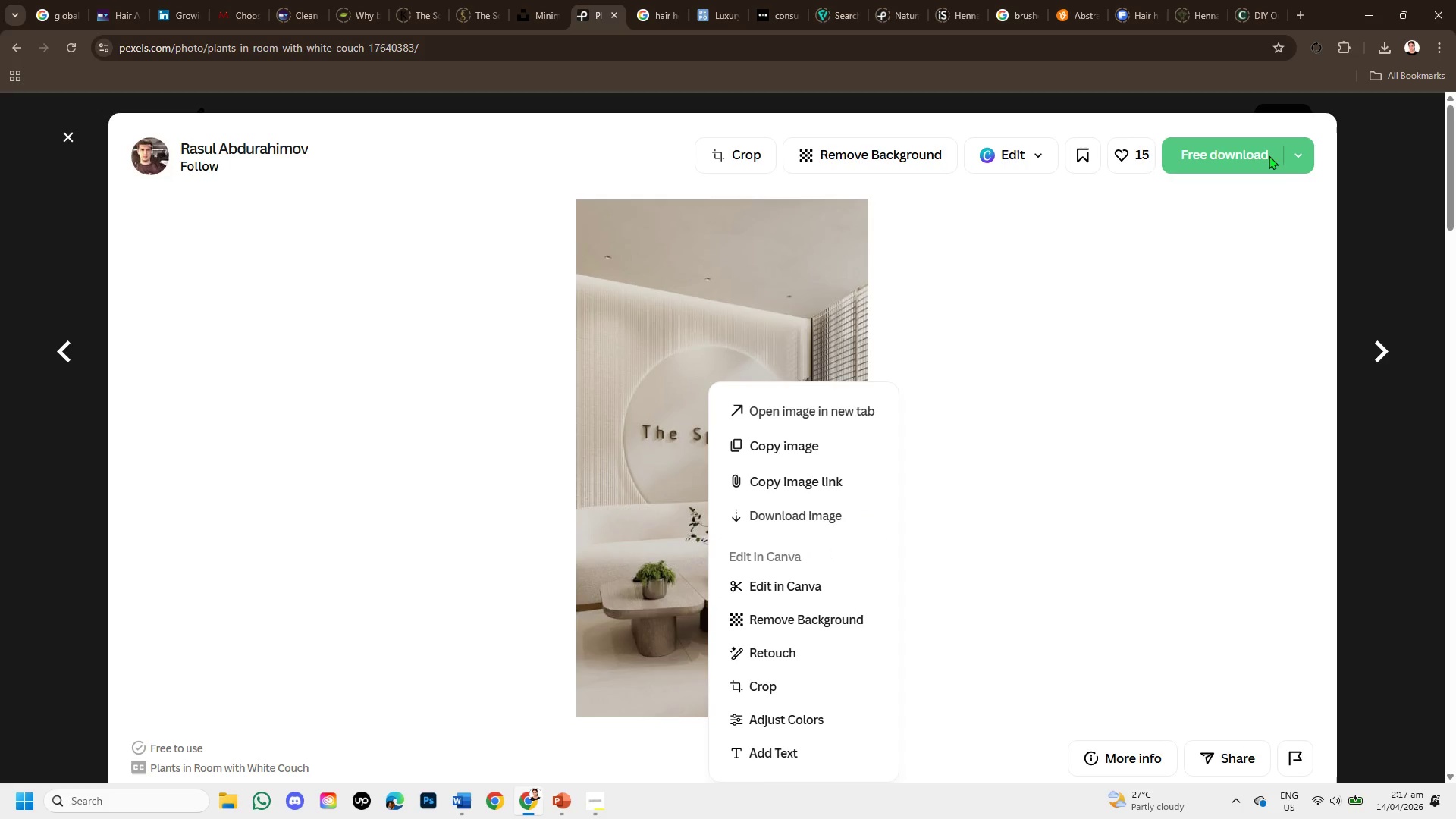 
left_click([1238, 158])
 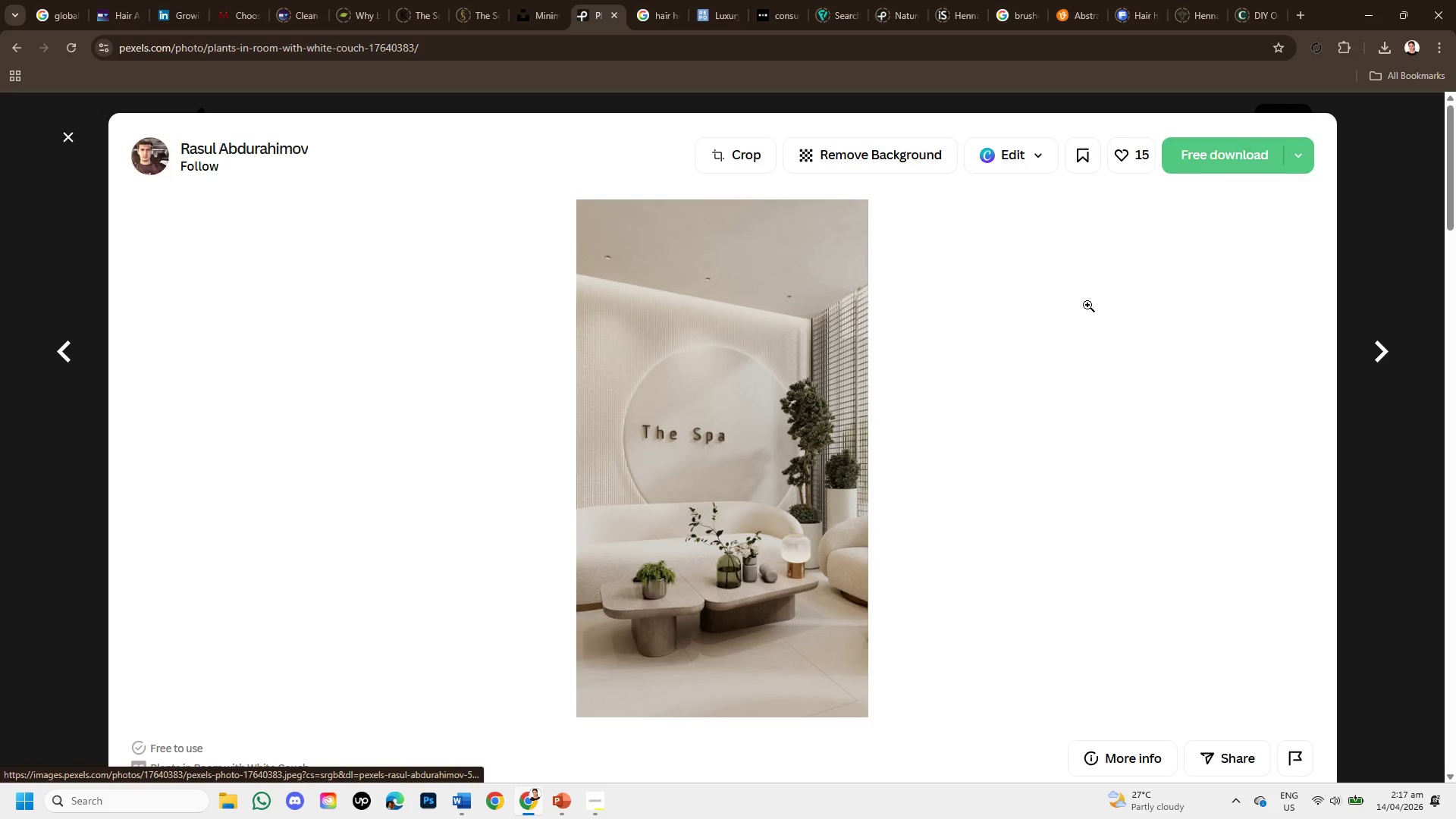 
scroll: coordinate [820, 538], scroll_direction: down, amount: 6.0
 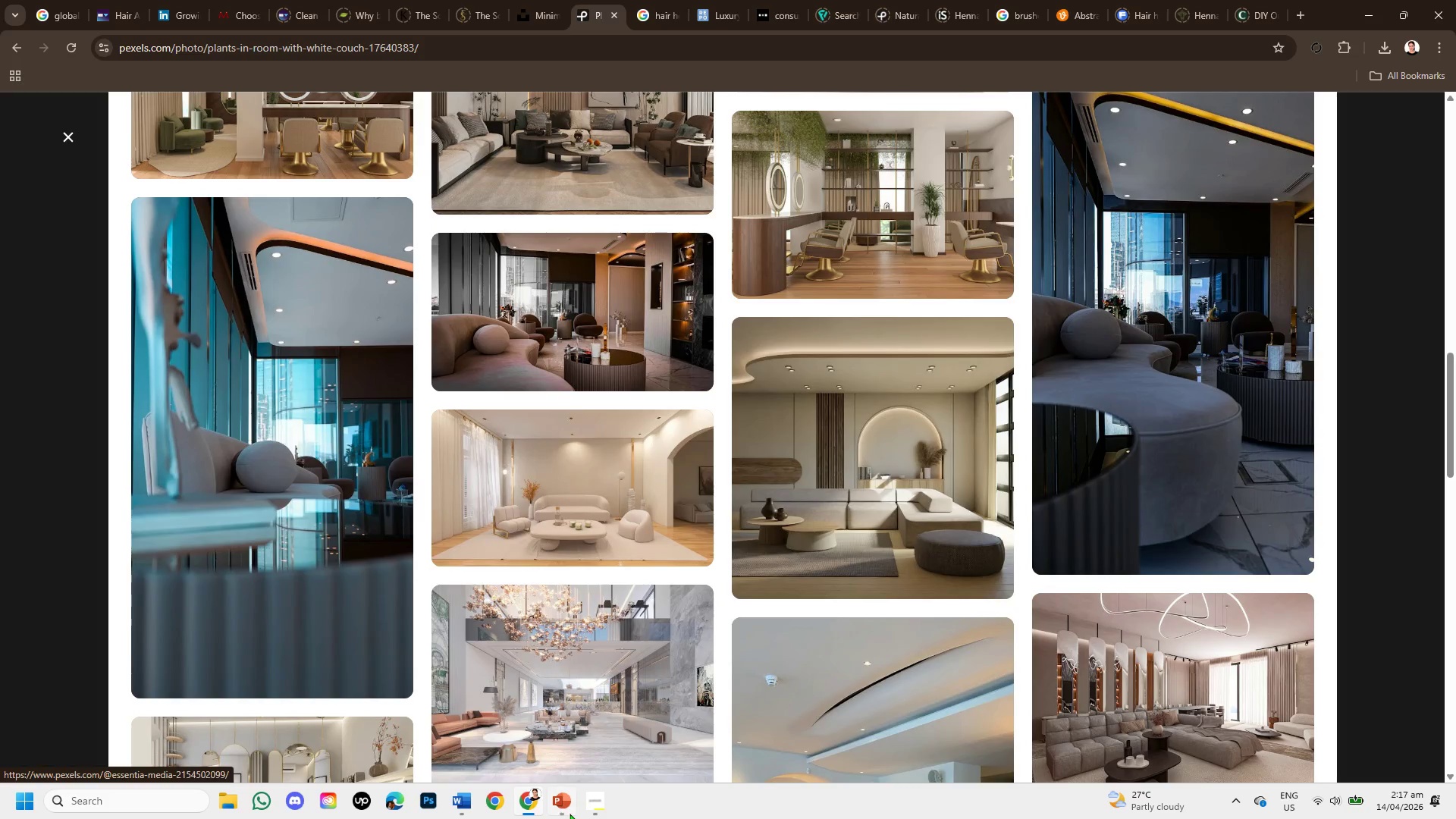 
left_click([562, 803])
 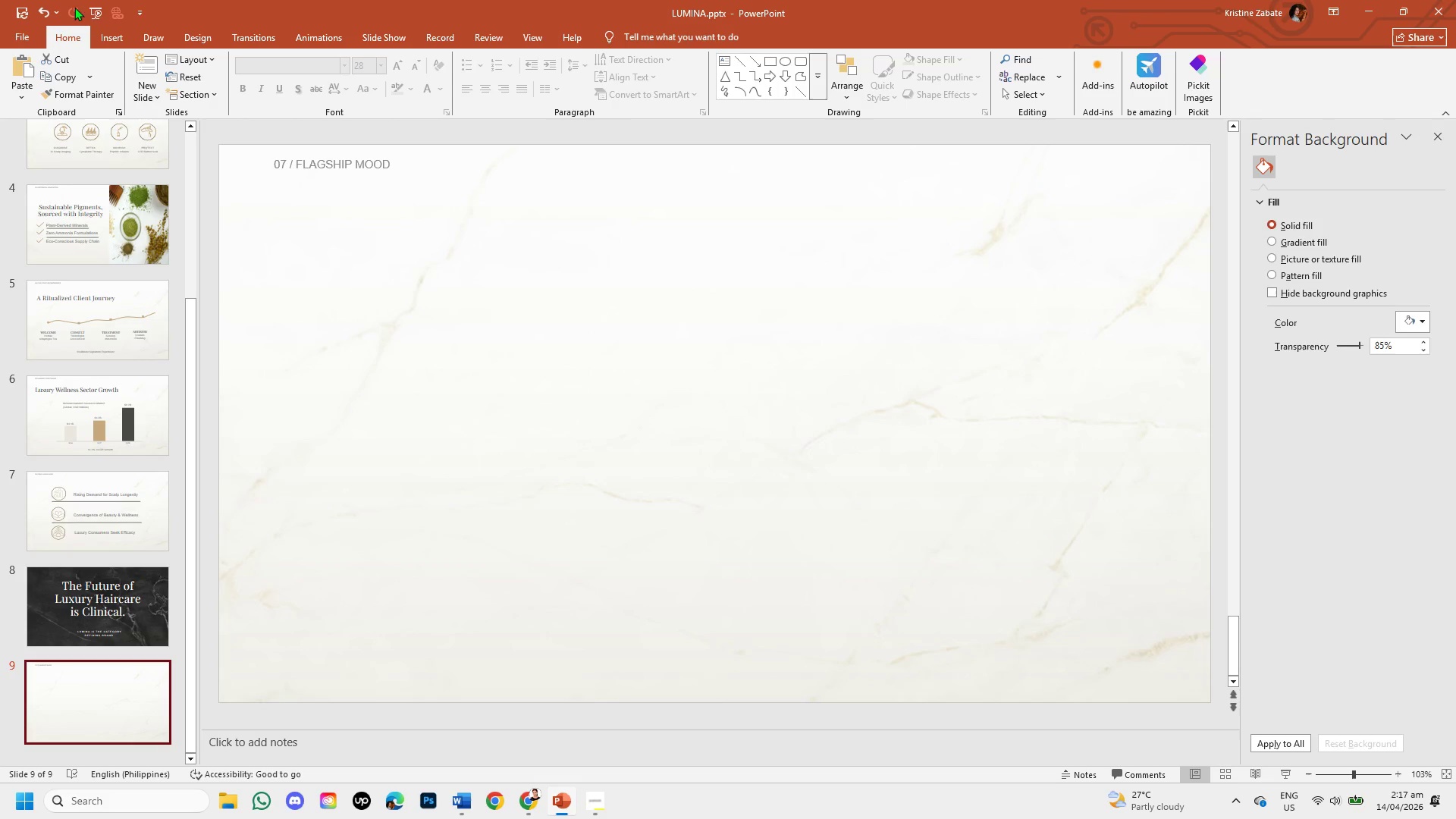 
left_click([105, 33])
 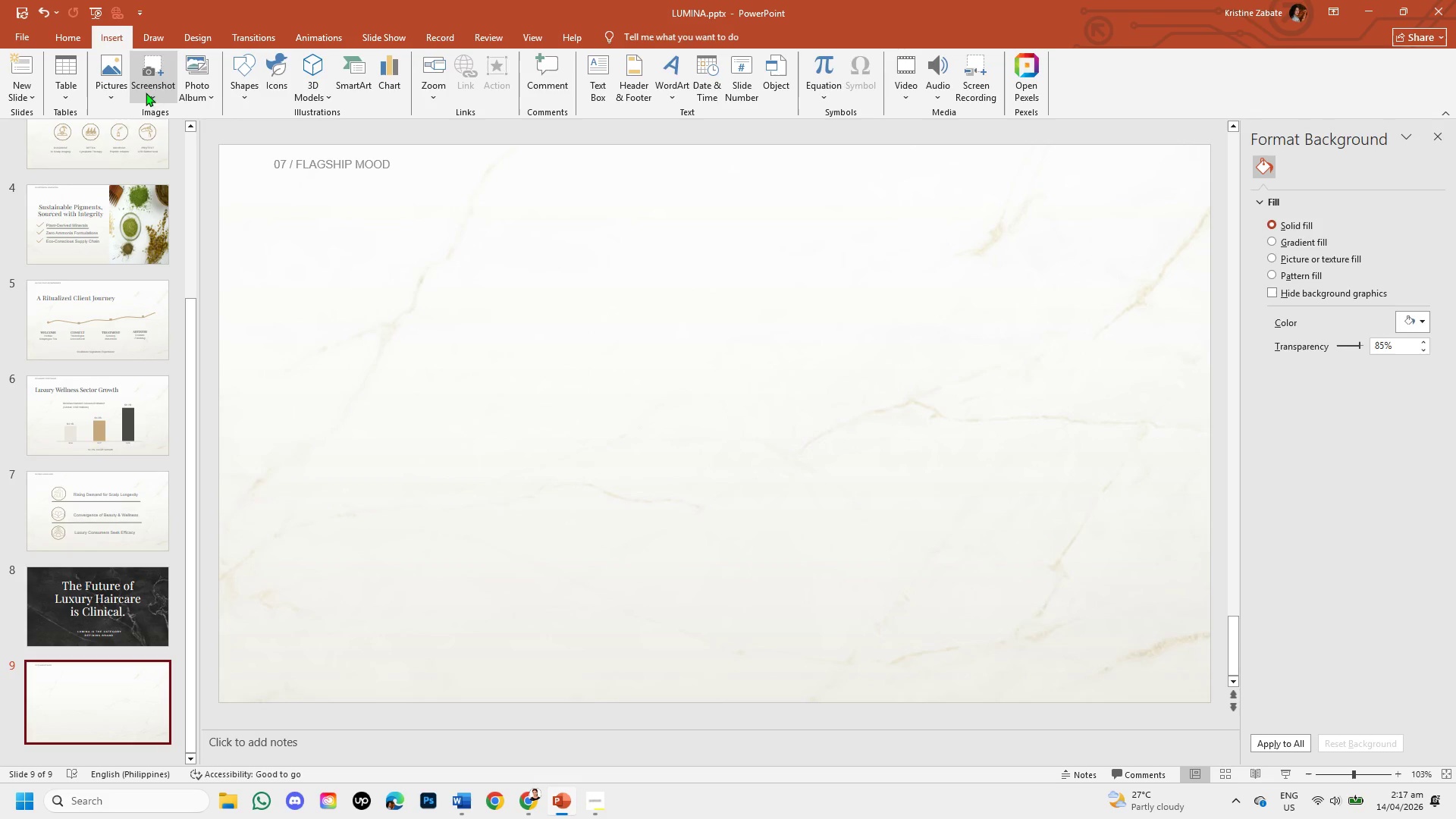 
left_click([112, 88])
 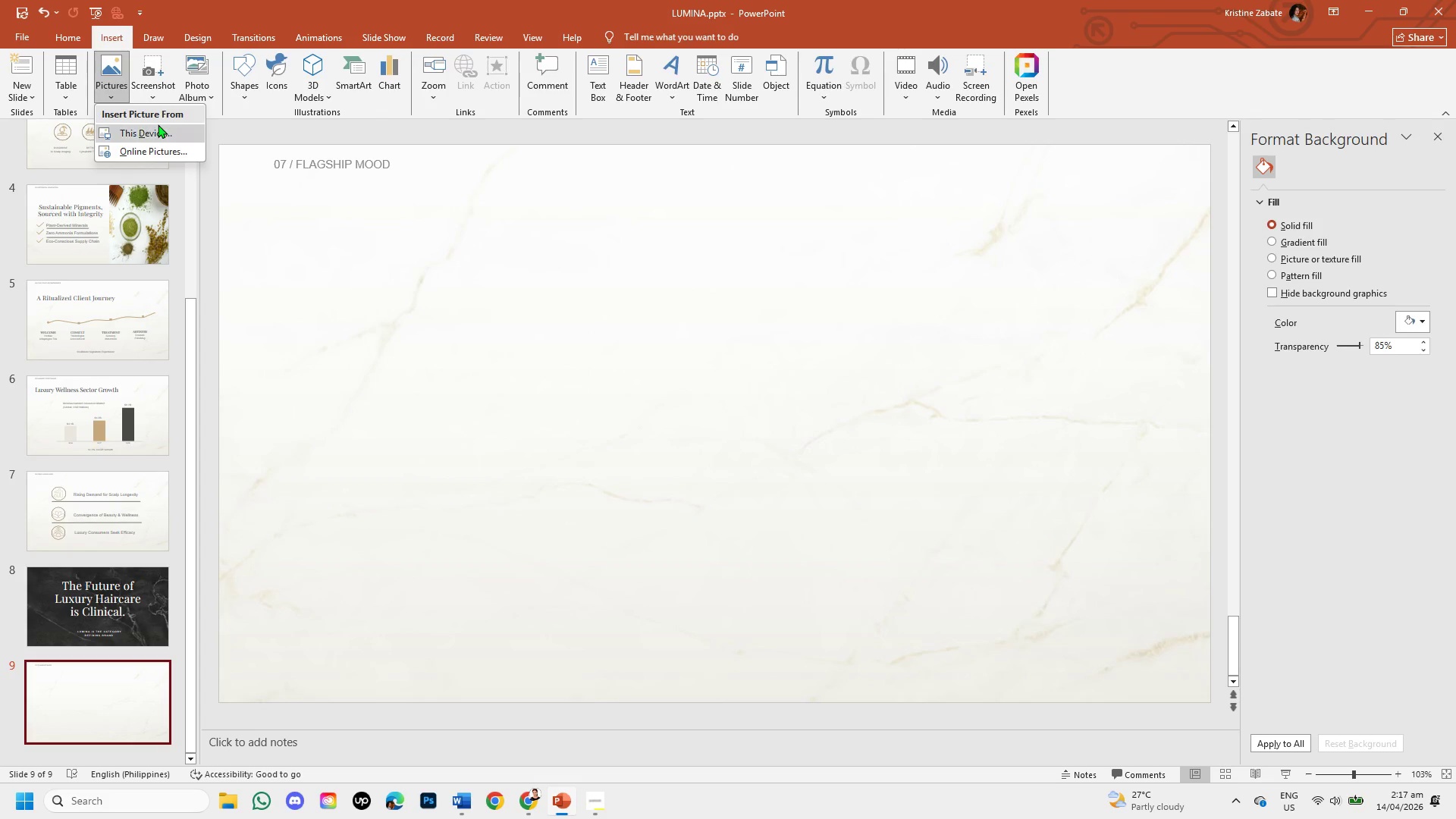 
left_click([158, 127])
 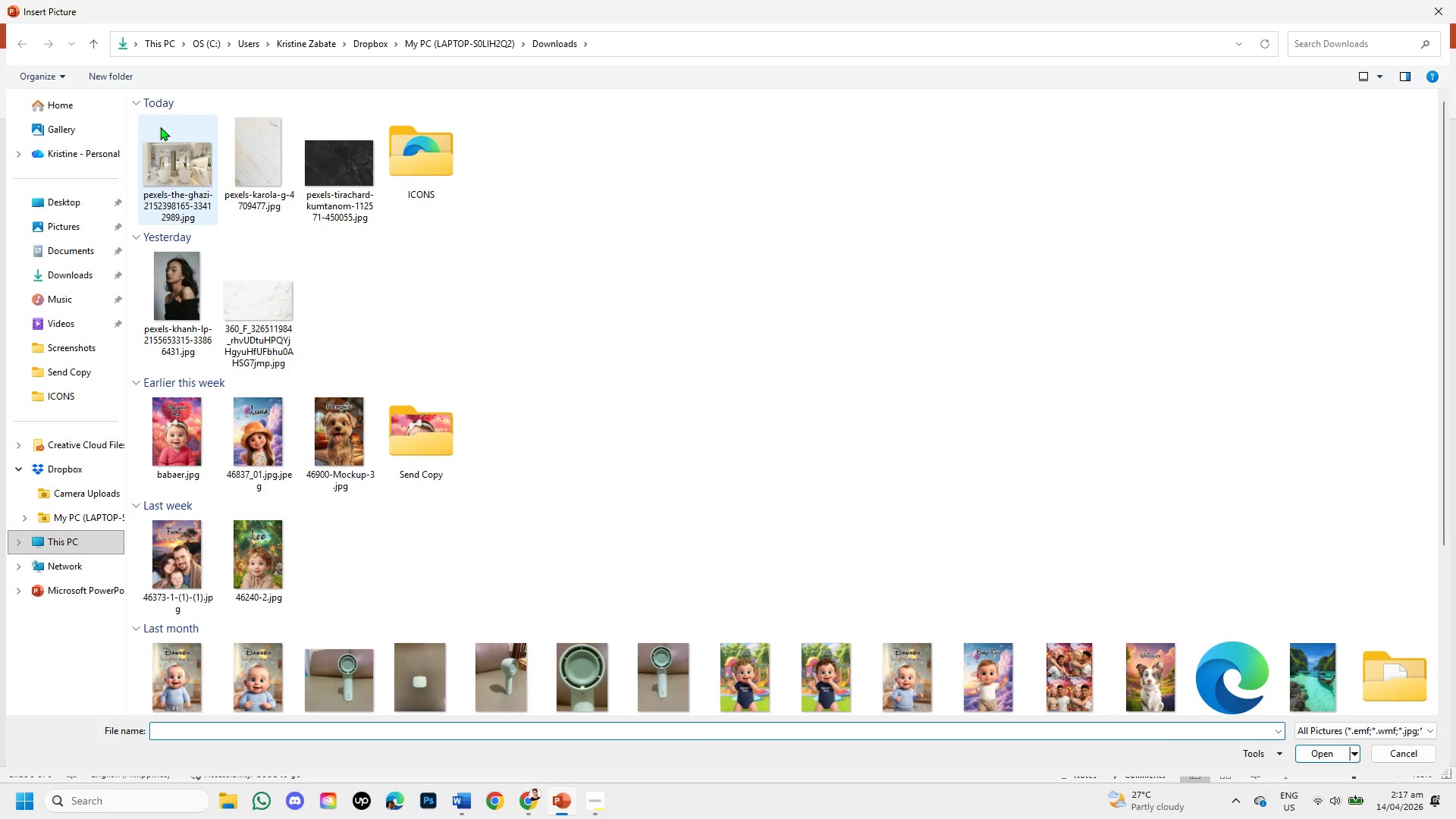 
double_click([171, 178])
 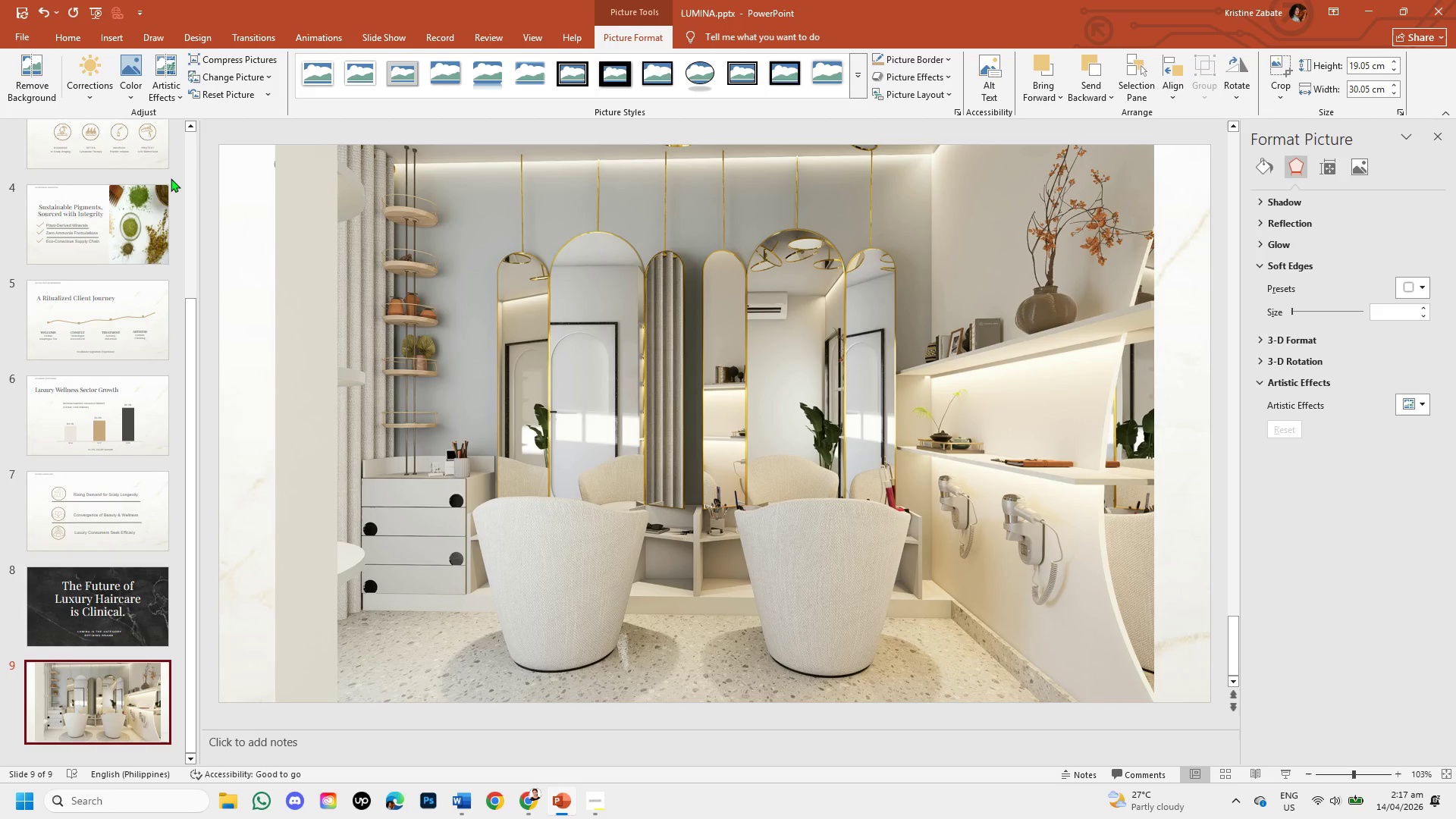 
wait(19.61)
 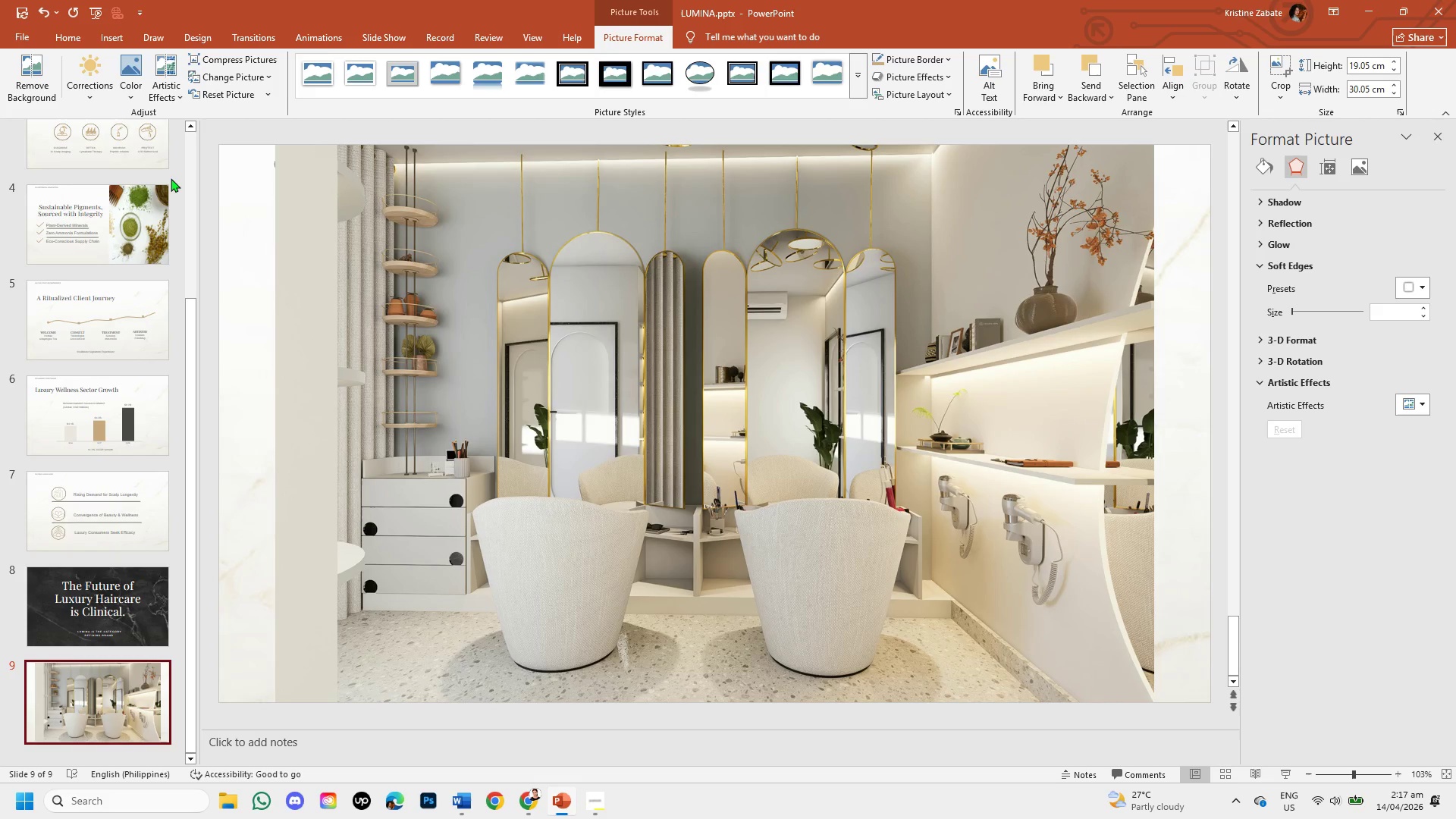 
left_click([447, 318])
 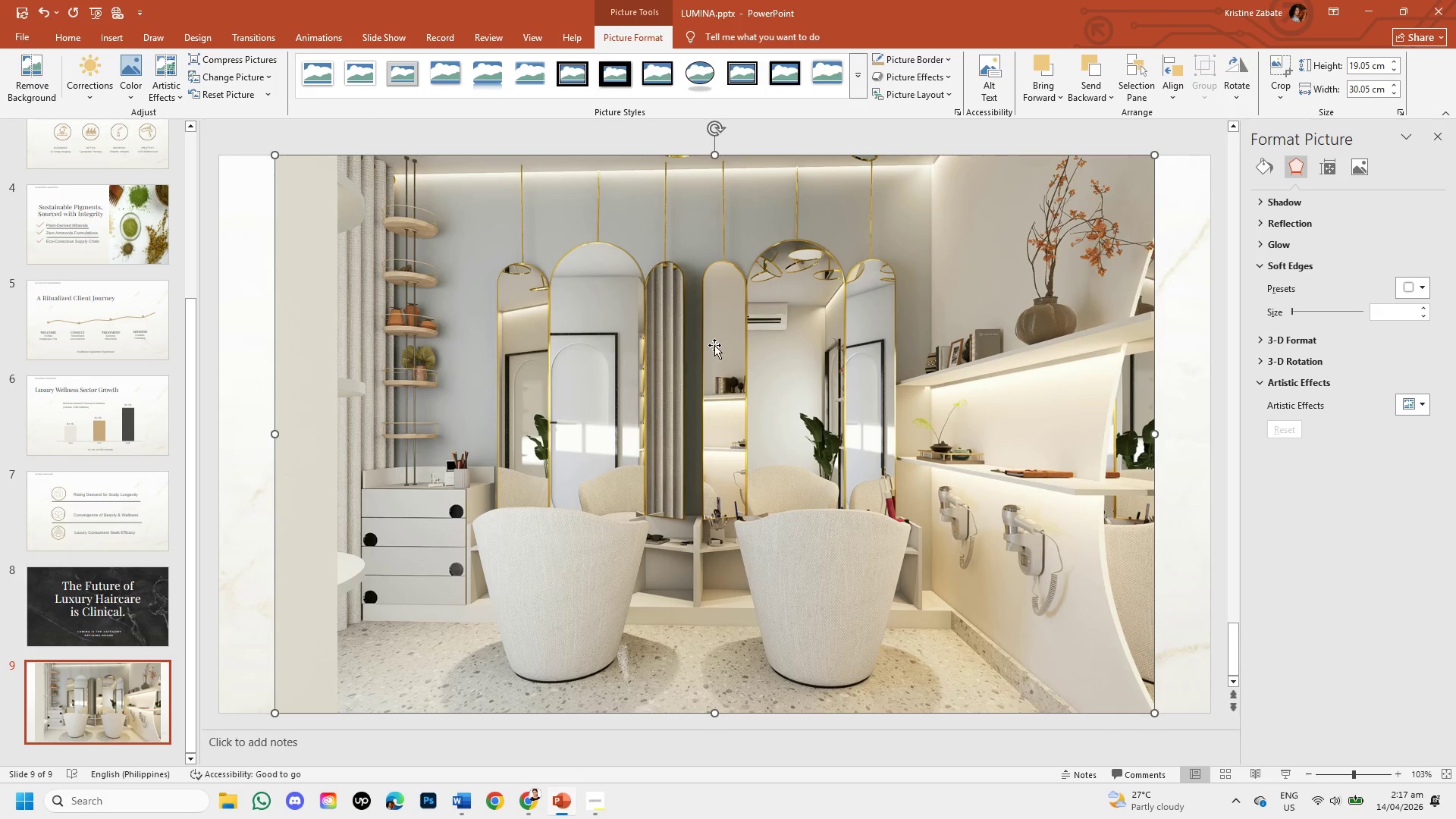 
double_click([714, 345])
 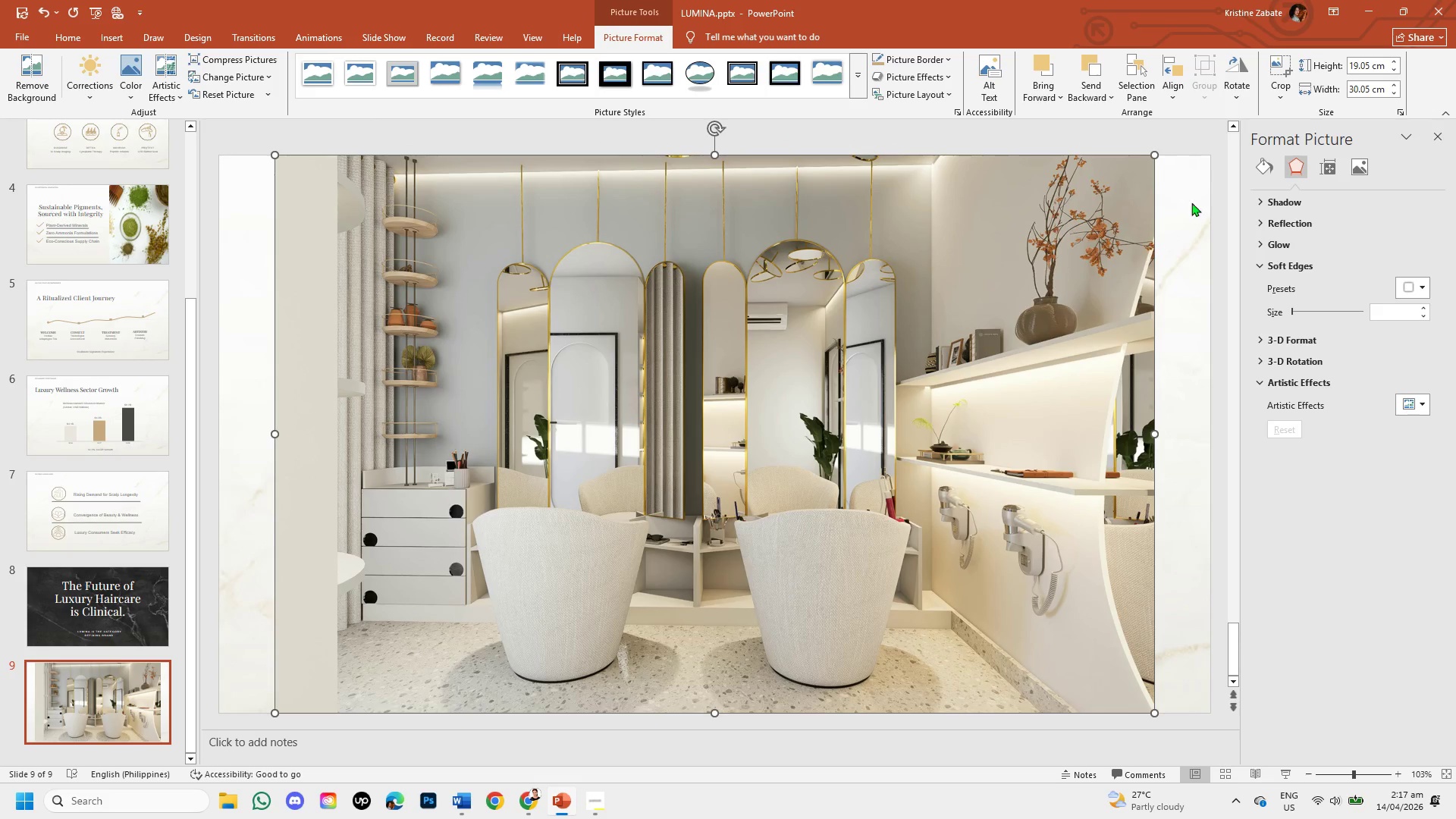 
left_click_drag(start_coordinate=[1156, 153], to_coordinate=[438, 538])
 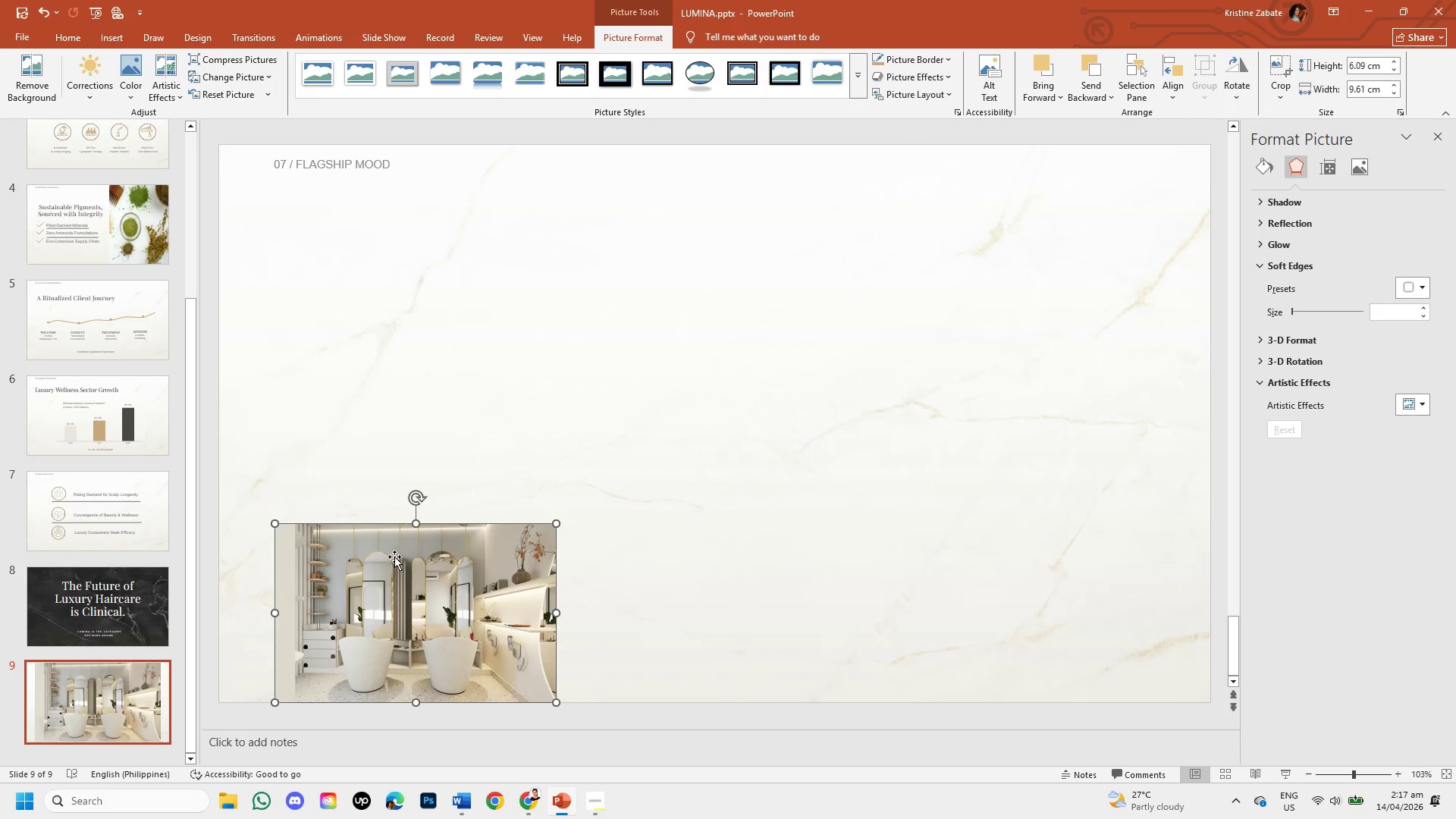 
left_click_drag(start_coordinate=[394, 557], to_coordinate=[388, 397])
 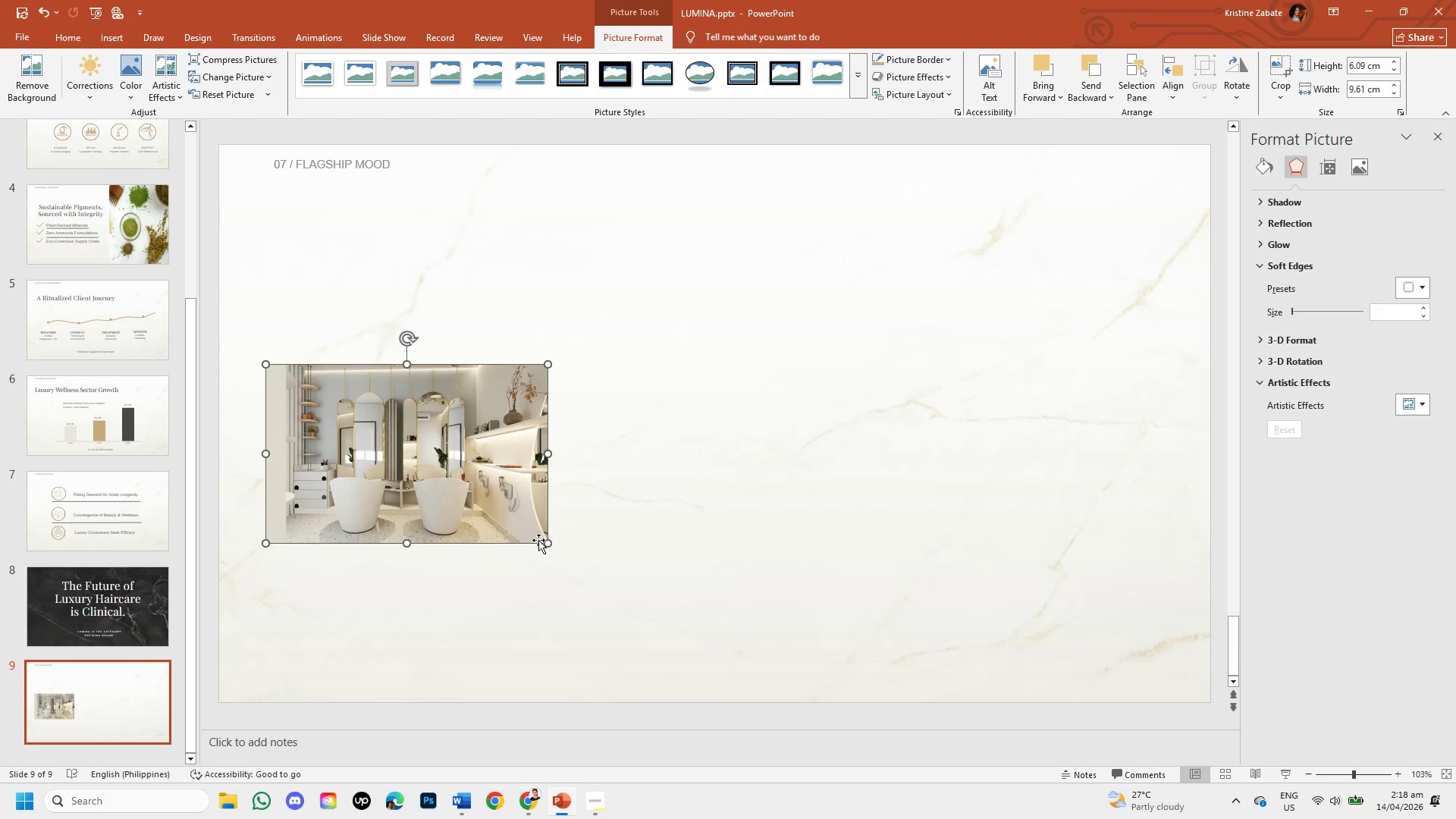 
wait(37.36)
 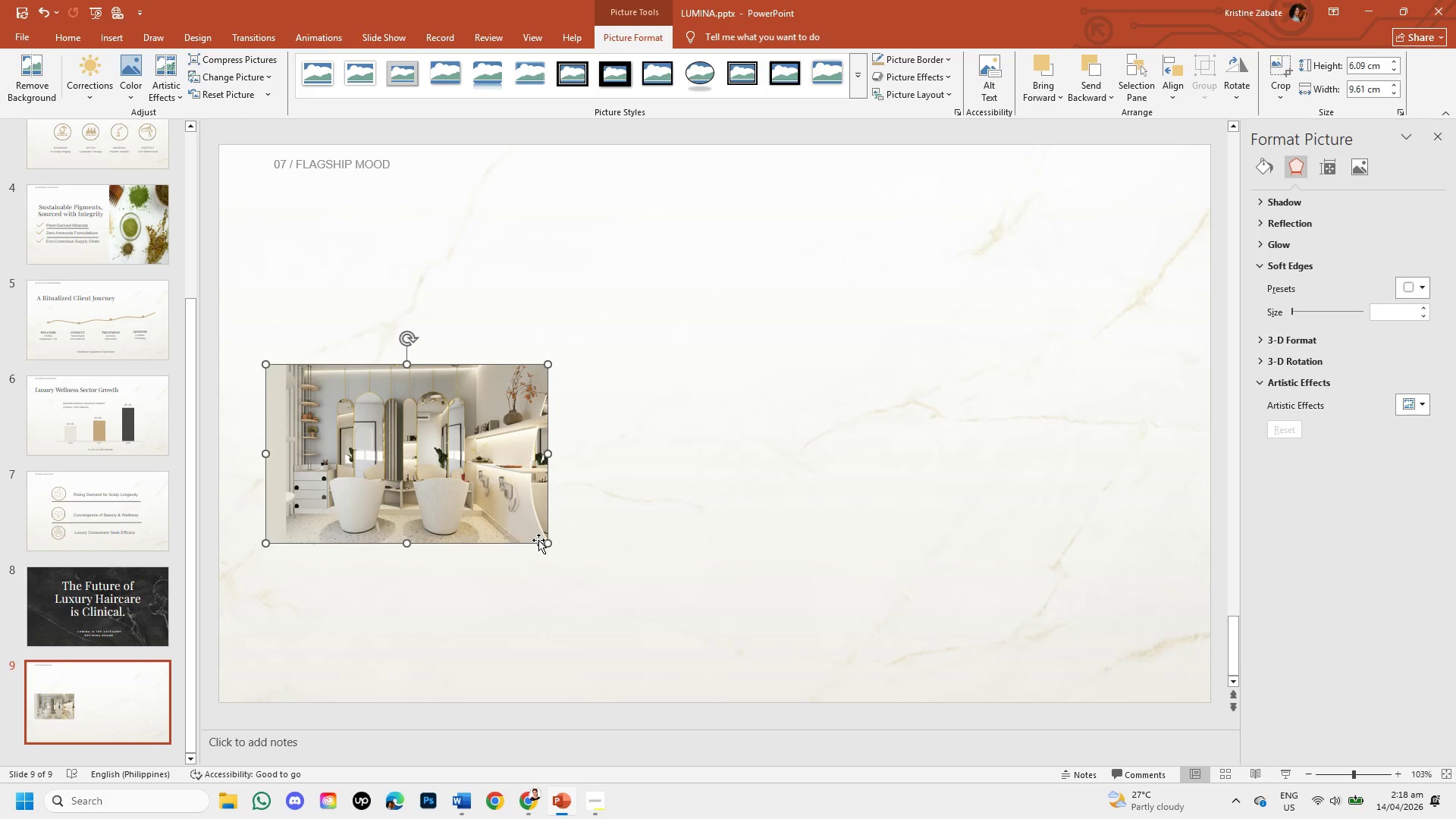 
double_click([422, 428])
 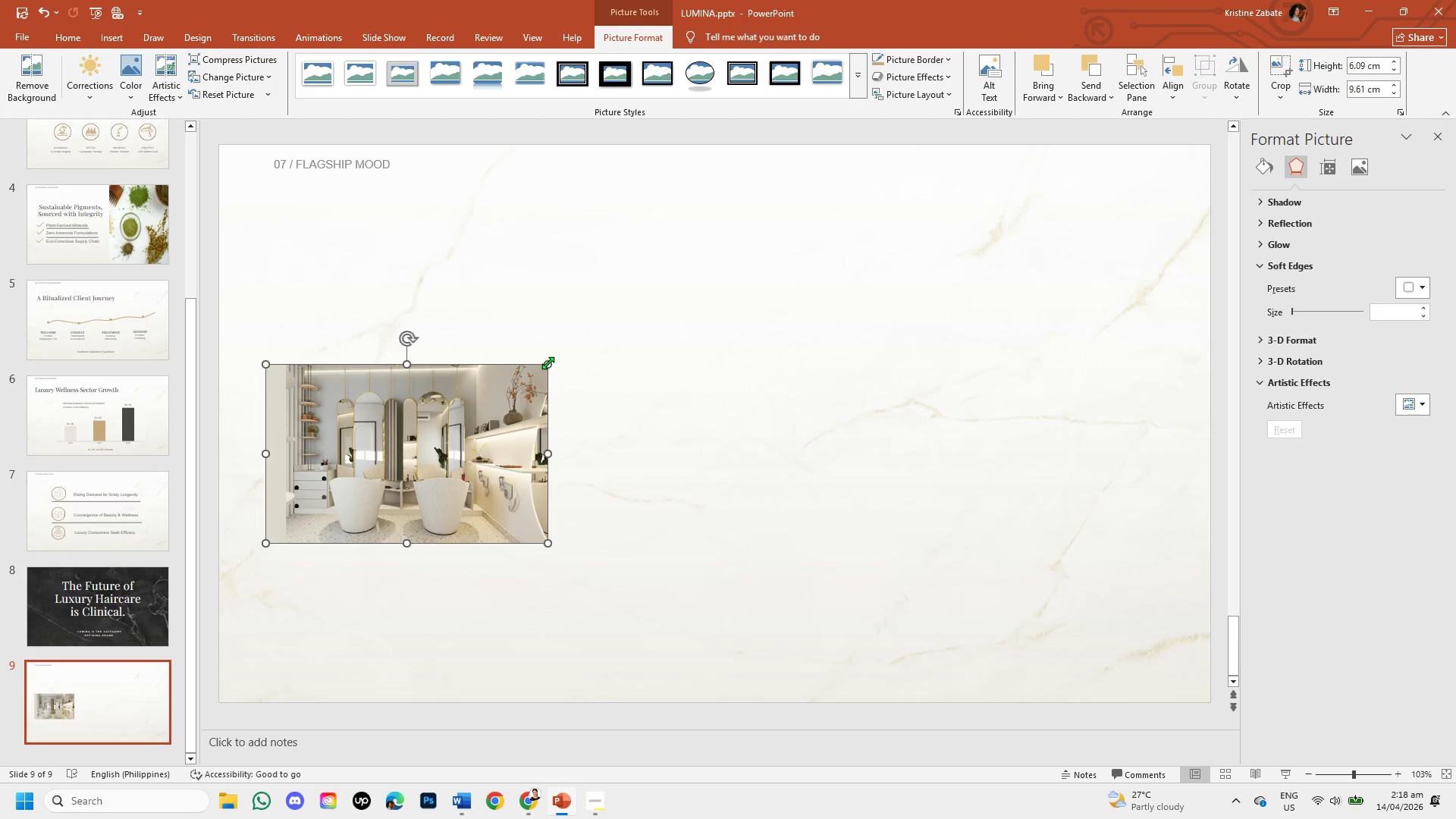 
left_click_drag(start_coordinate=[548, 362], to_coordinate=[633, 254])
 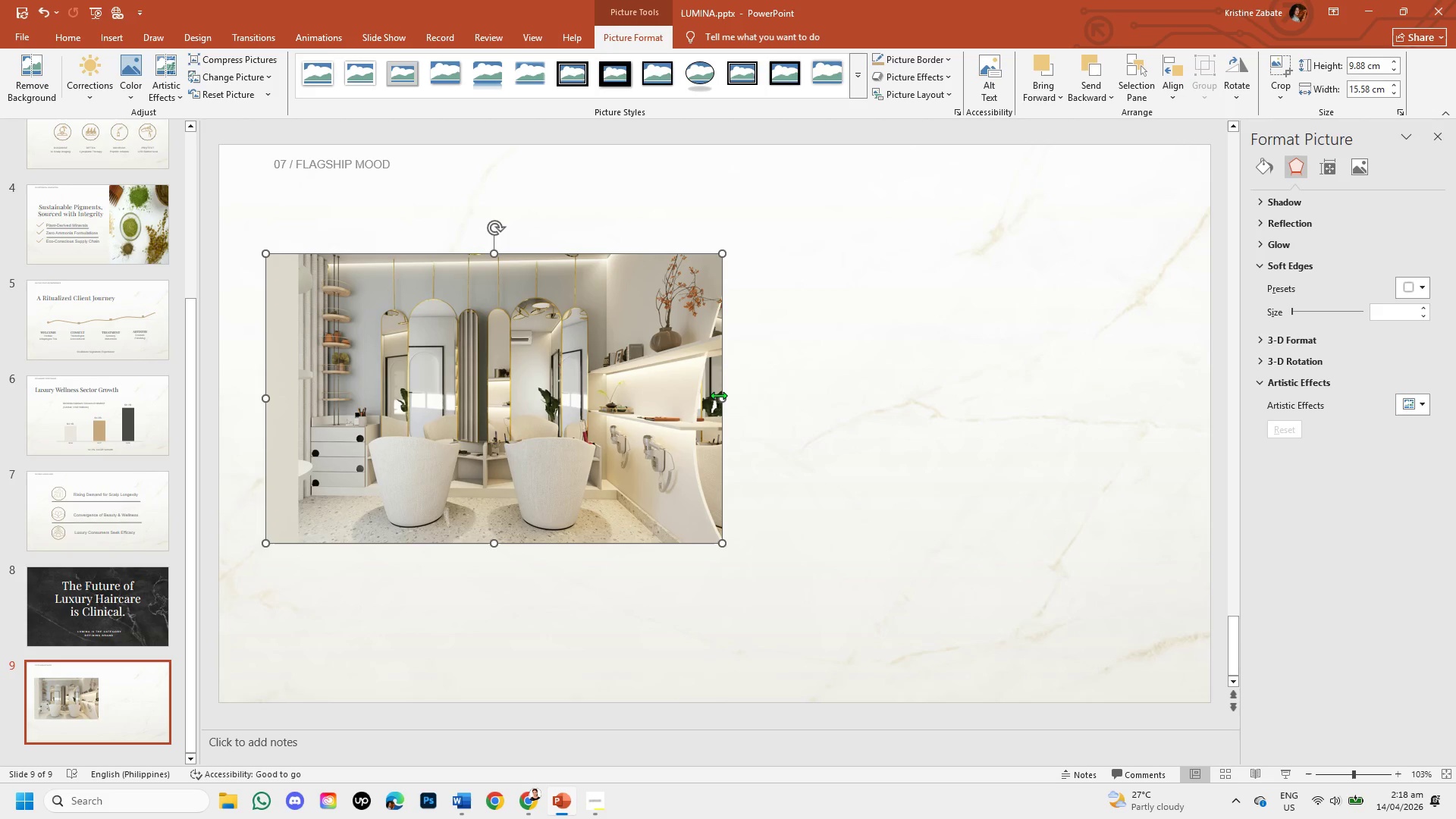 
left_click_drag(start_coordinate=[719, 397], to_coordinate=[639, 391])
 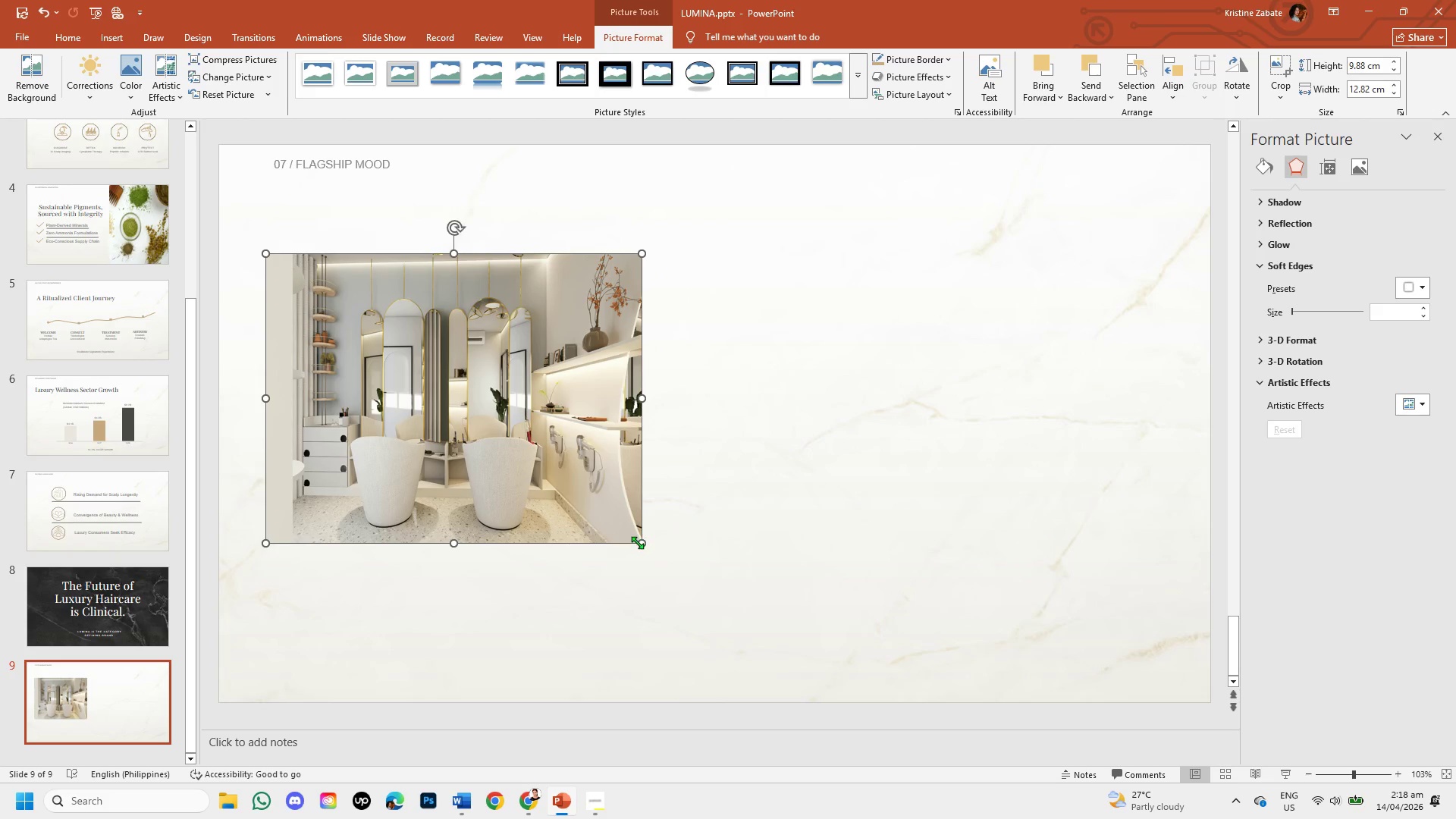 
left_click_drag(start_coordinate=[637, 542], to_coordinate=[655, 604])
 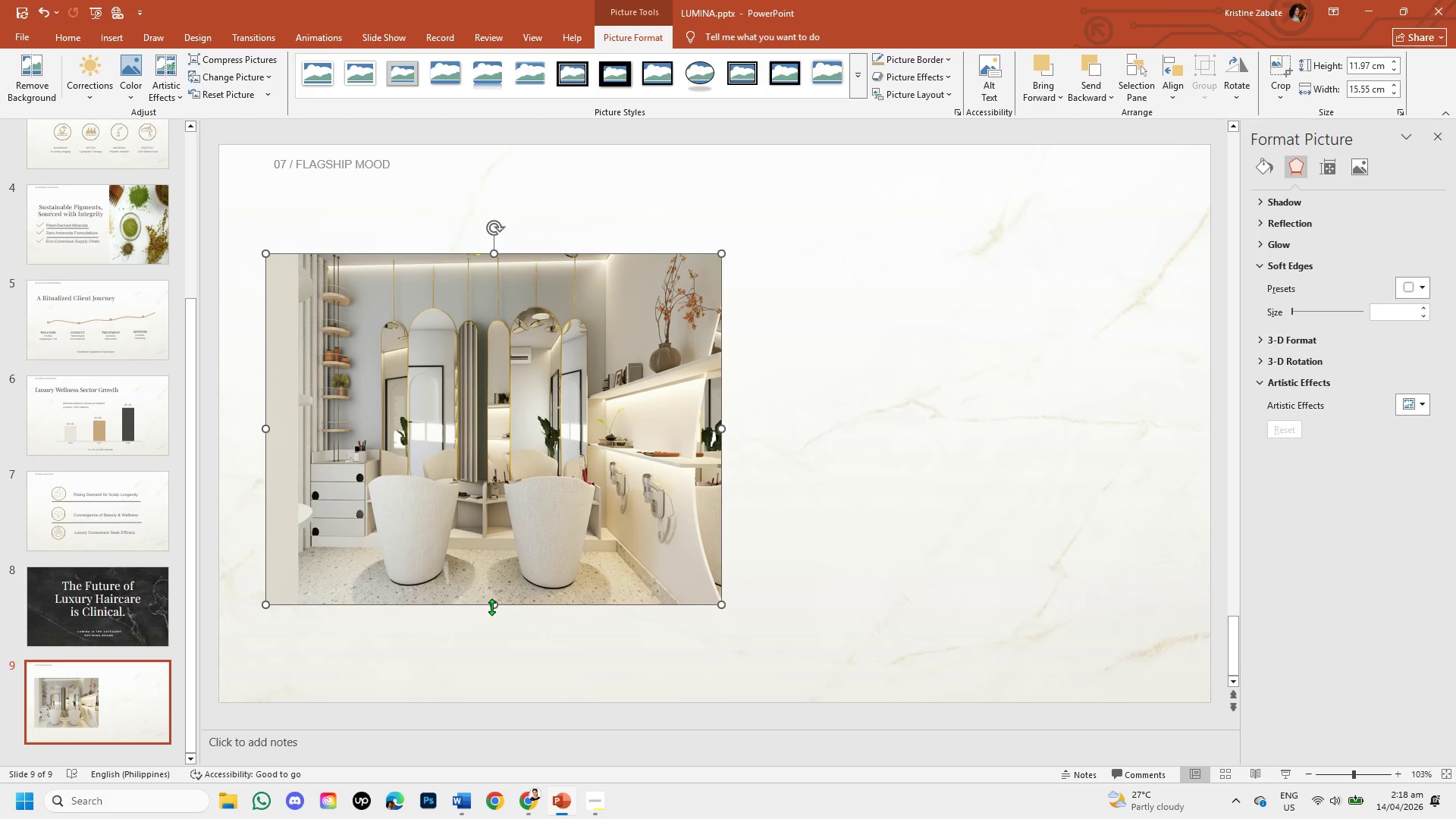 
left_click_drag(start_coordinate=[491, 606], to_coordinate=[488, 653])
 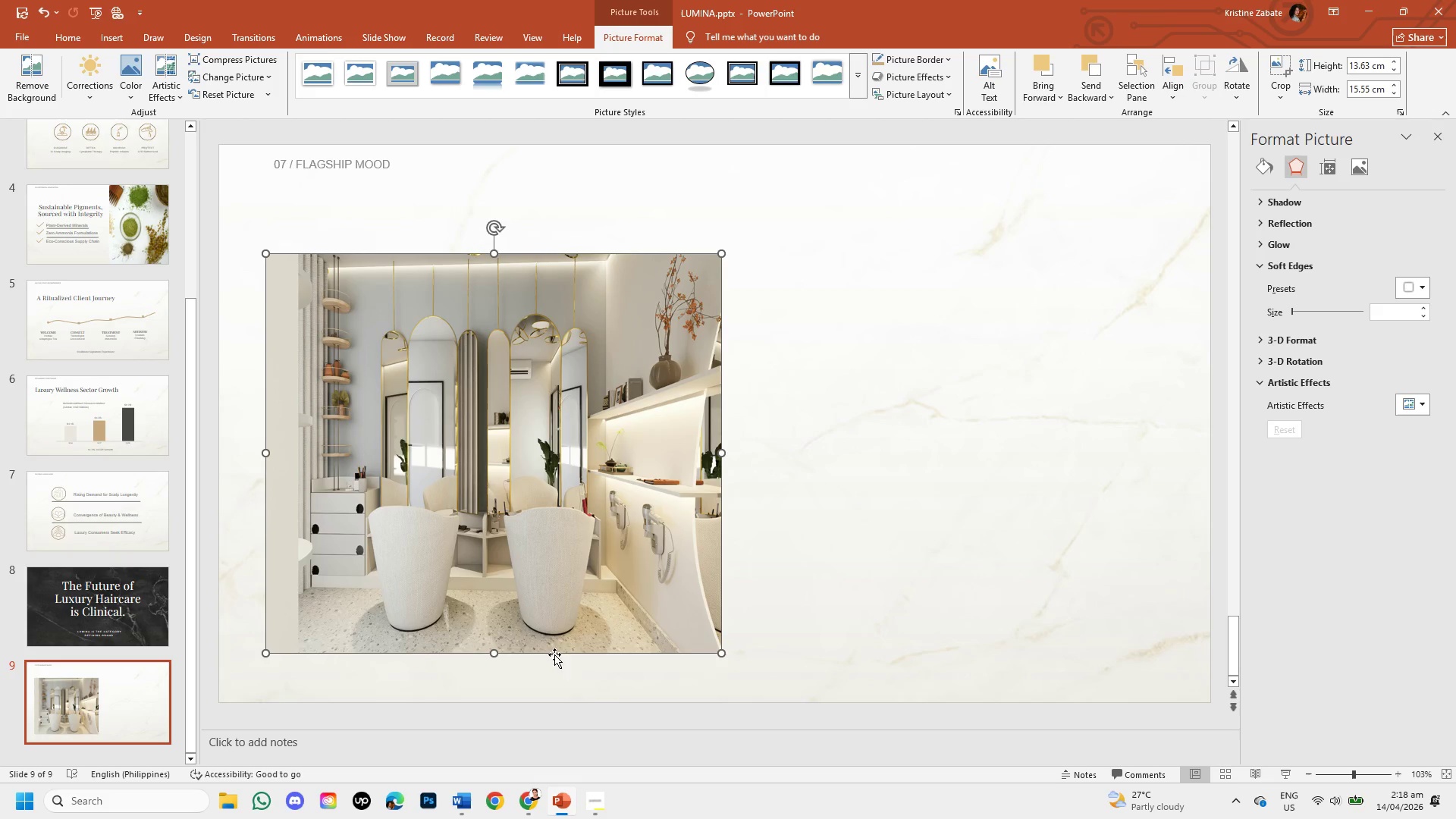 
left_click_drag(start_coordinate=[495, 648], to_coordinate=[495, 599])
 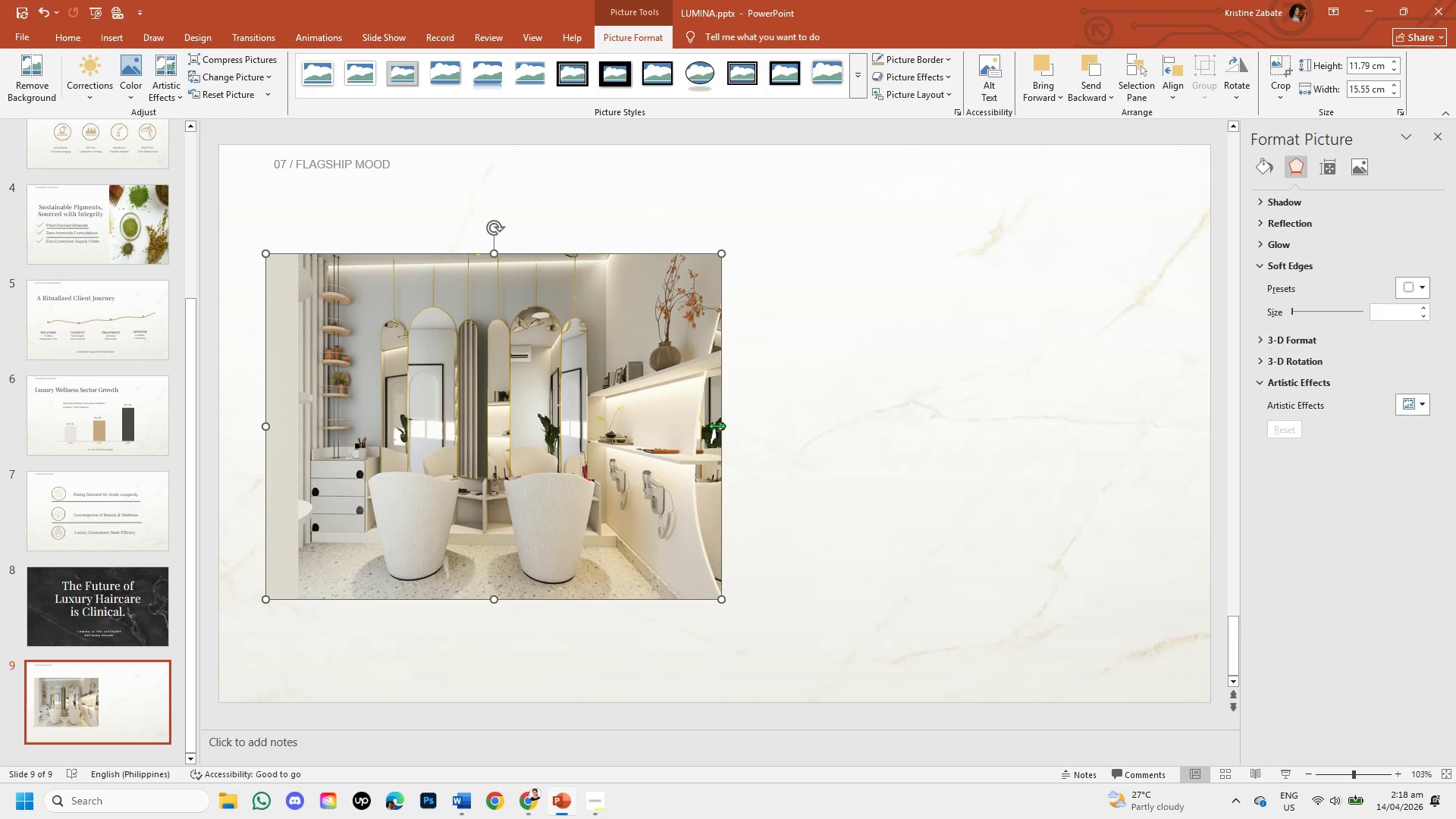 
left_click_drag(start_coordinate=[717, 427], to_coordinate=[599, 447])
 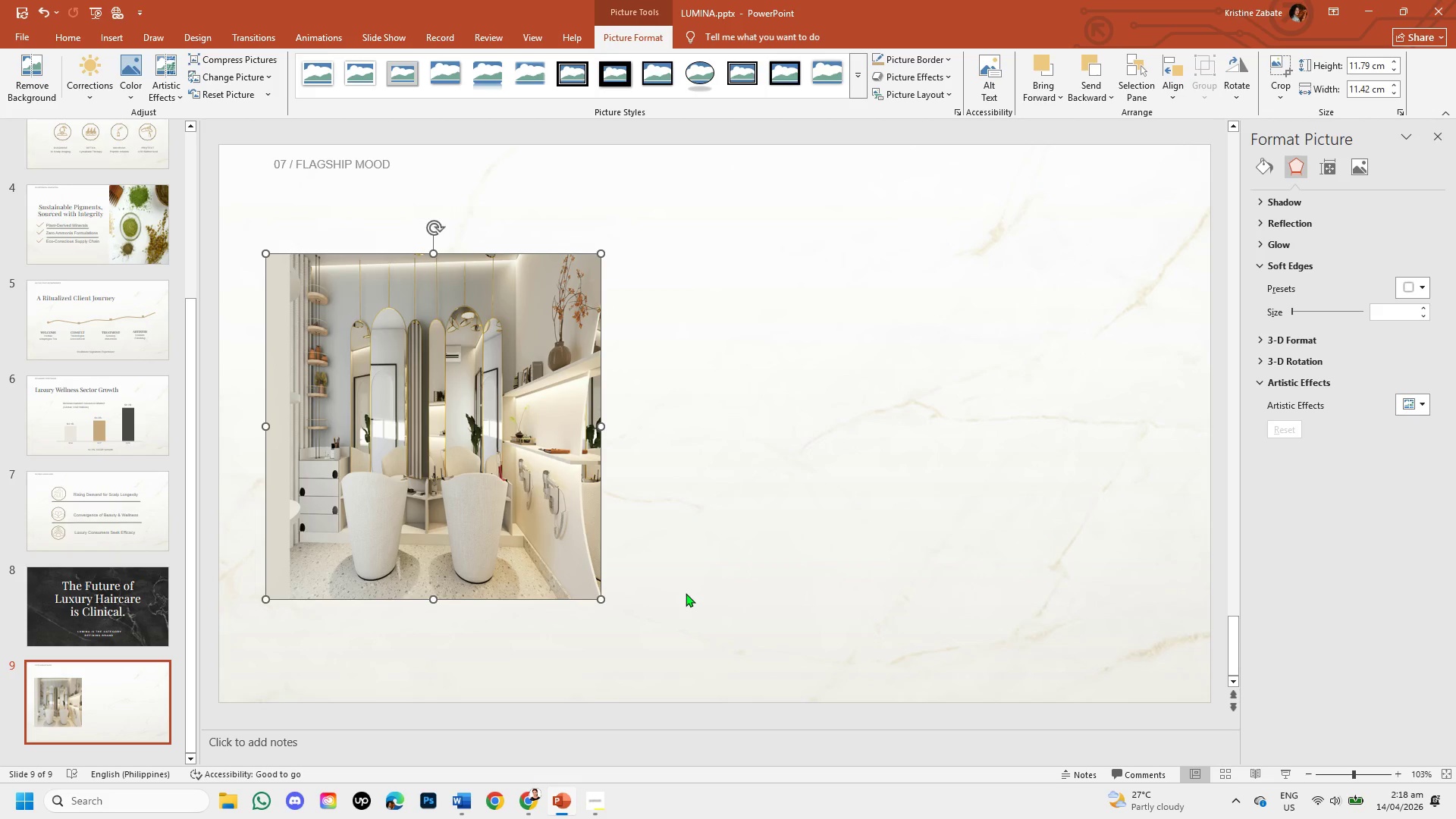 
wait(18.05)
 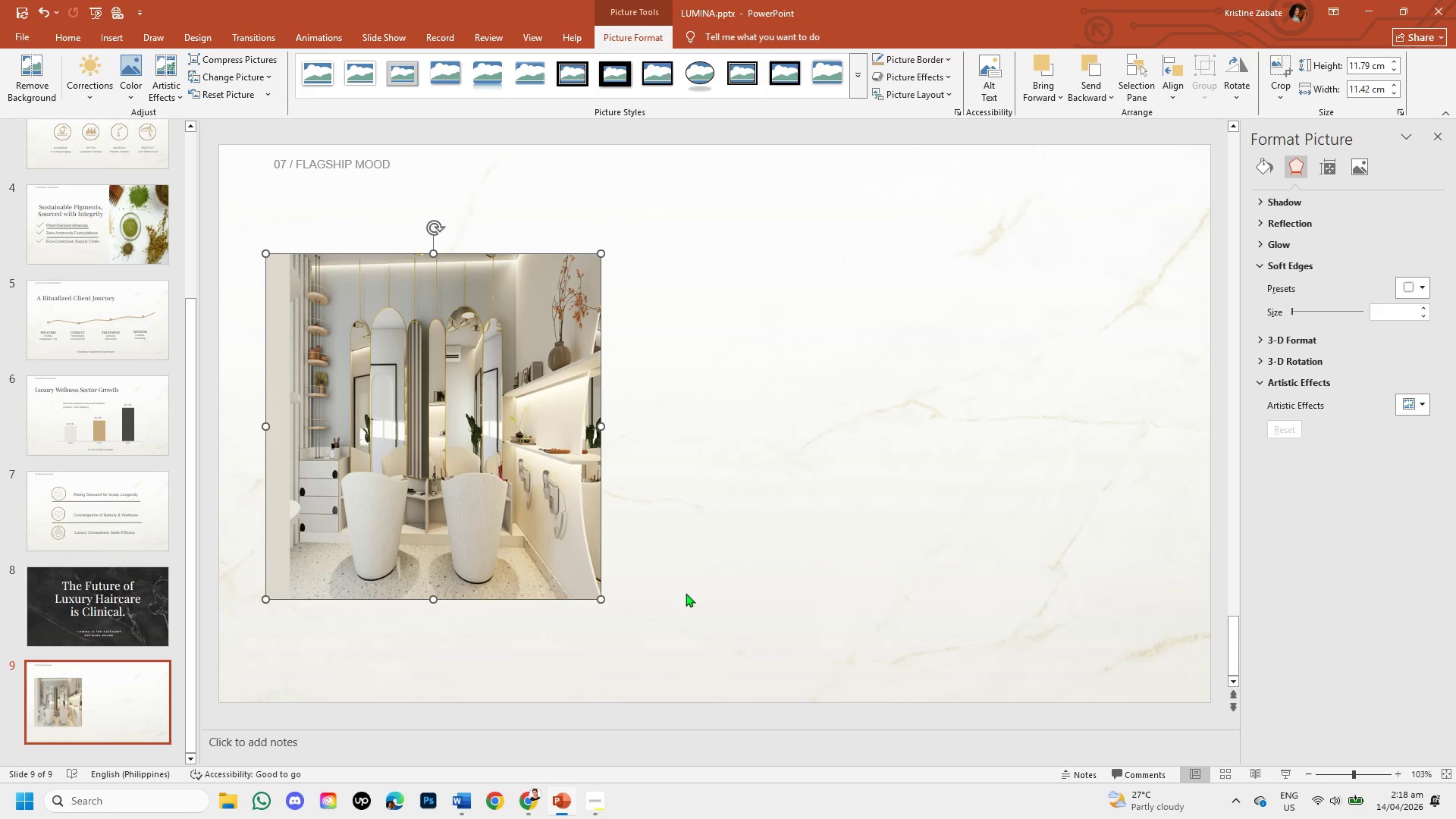 
left_click([557, 504])
 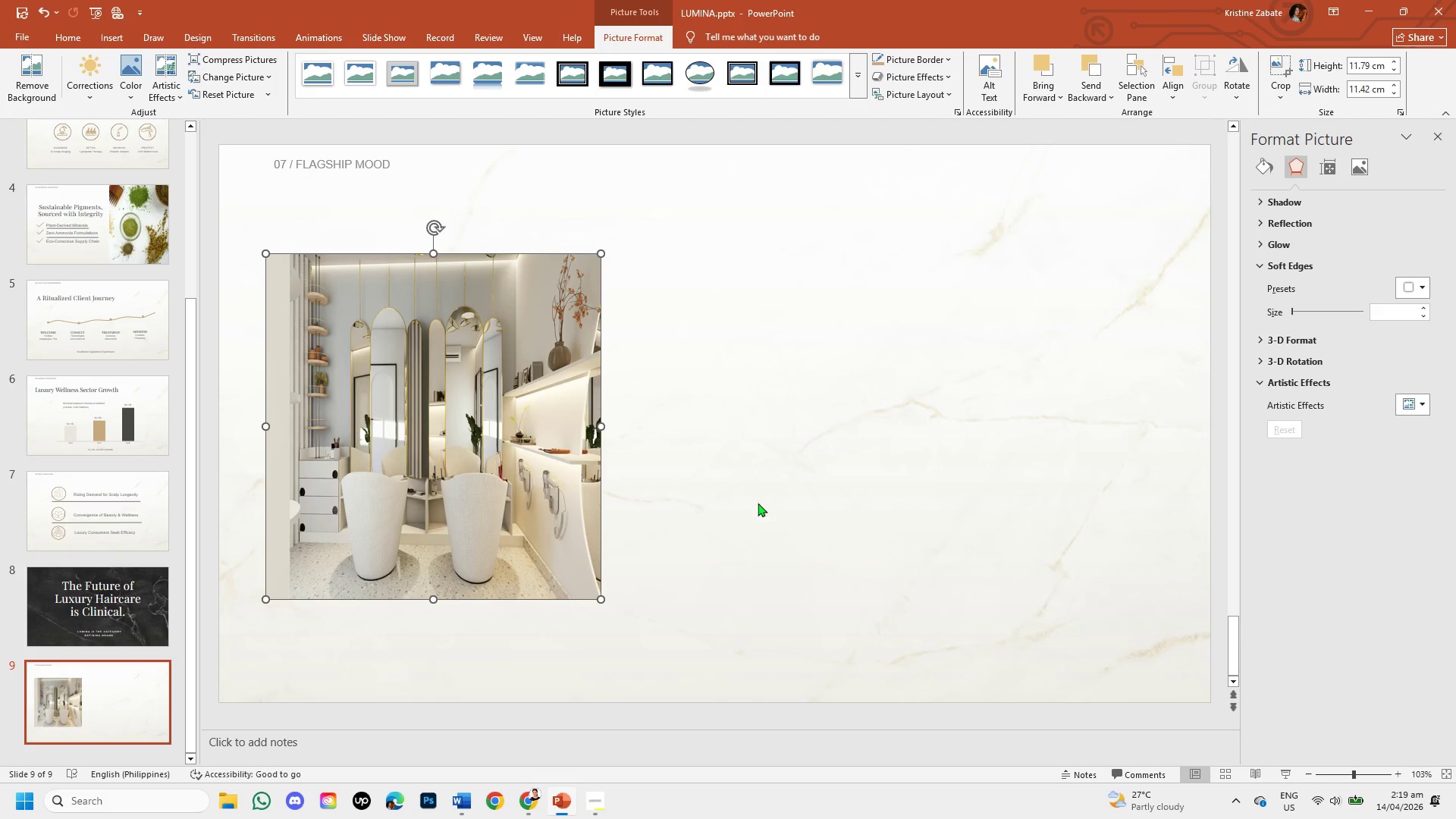 
left_click([760, 503])
 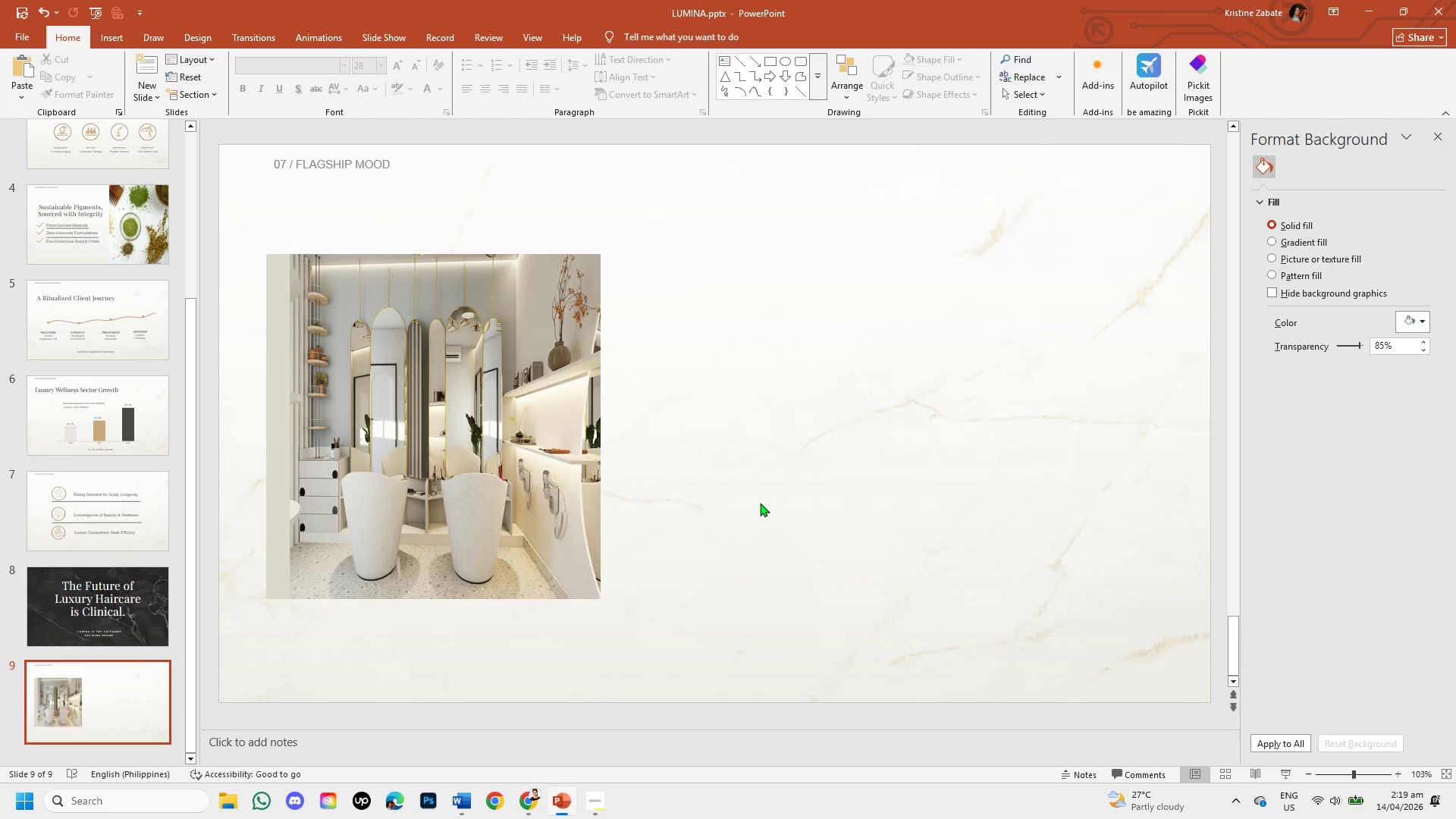 
wait(7.03)
 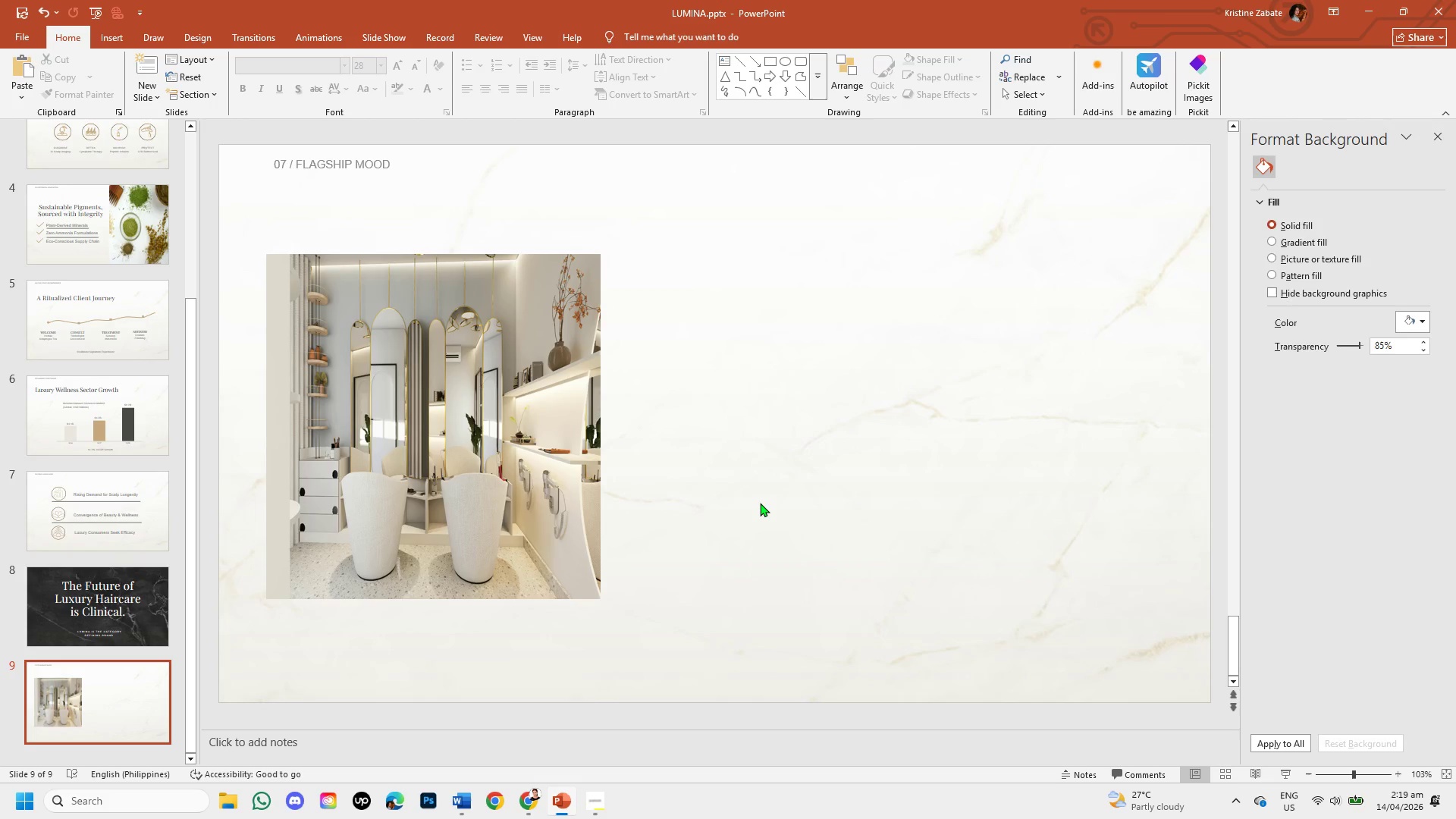 
left_click([474, 378])
 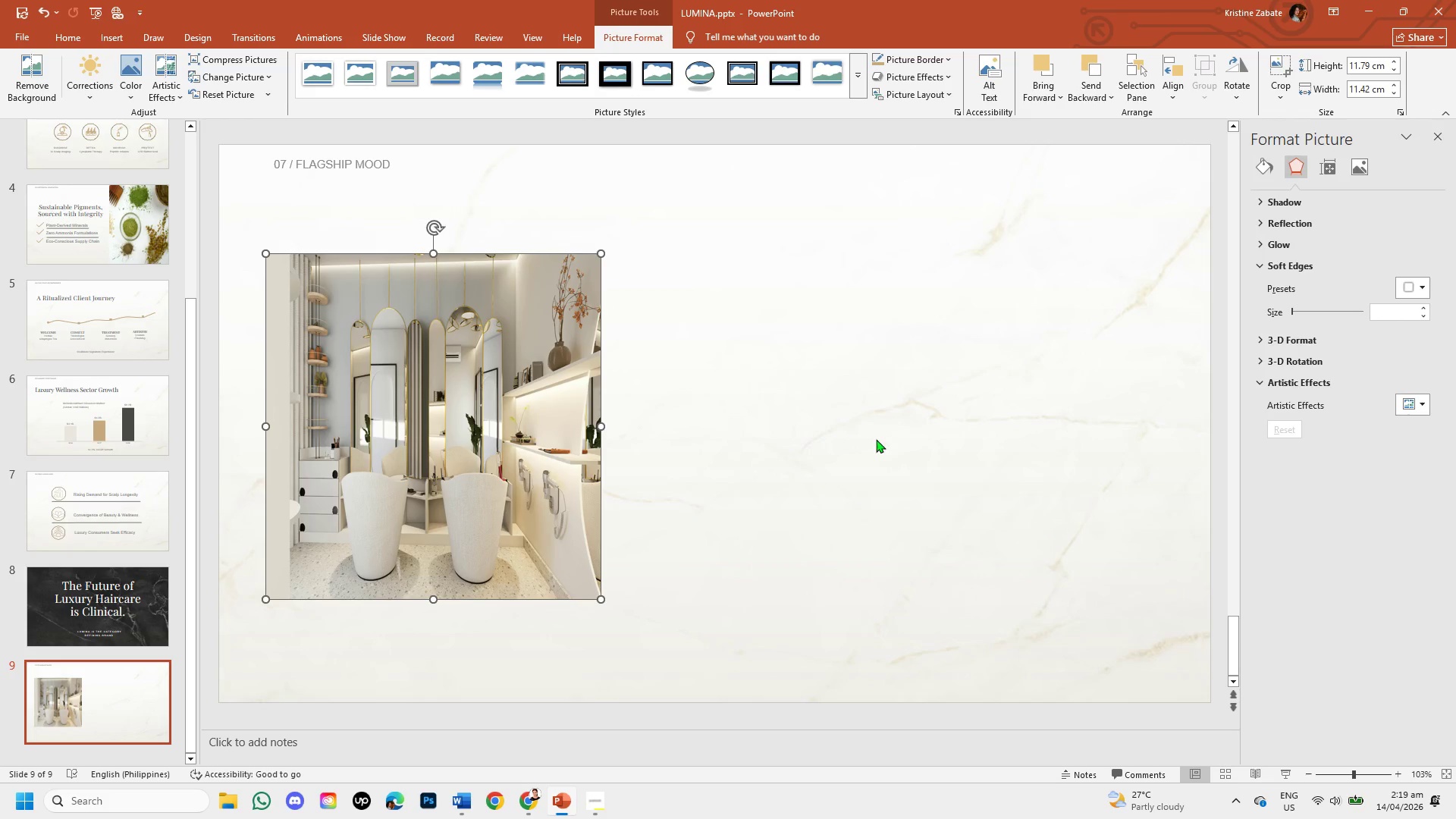 
left_click([855, 447])
 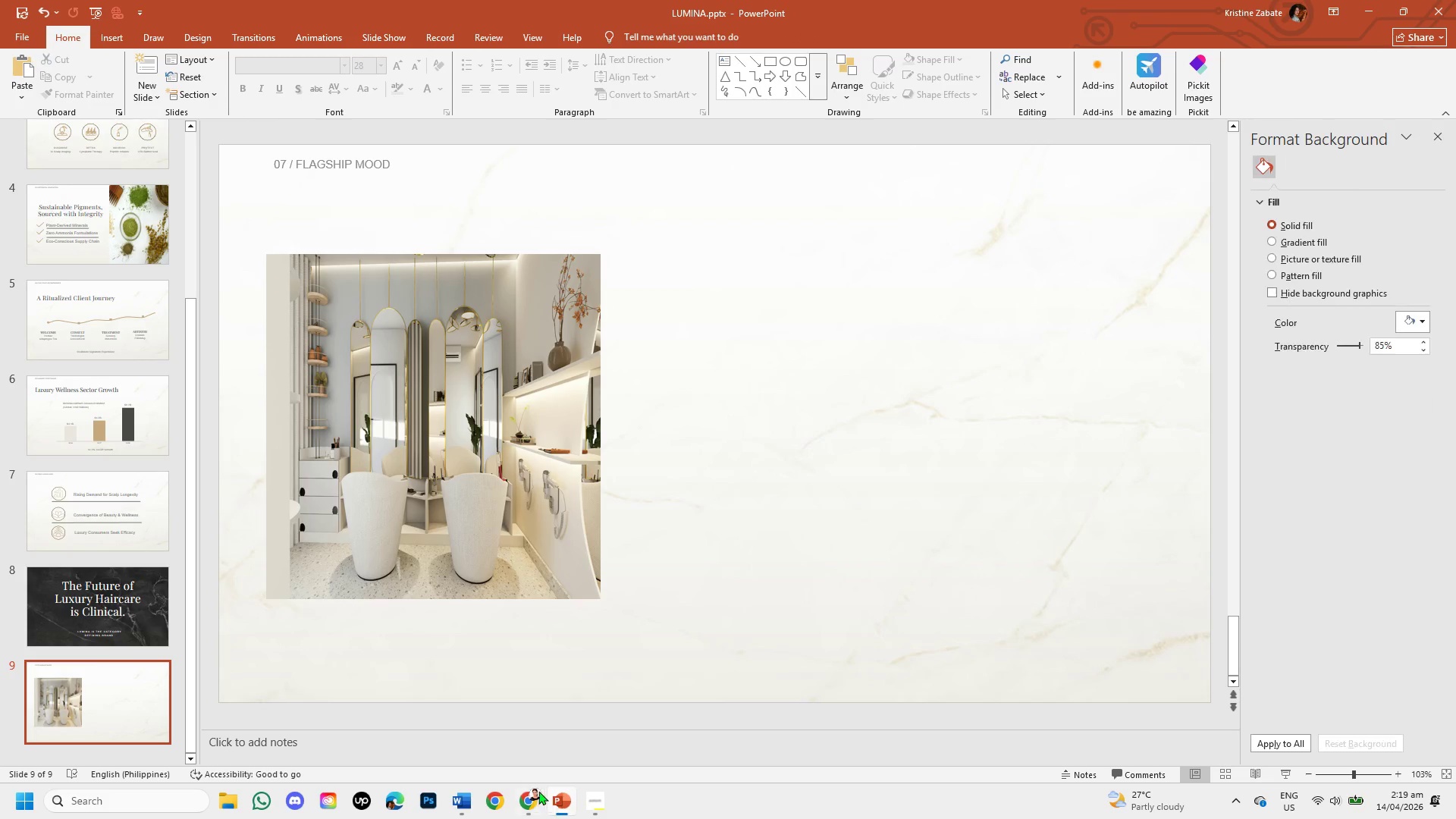 
left_click([536, 788])
 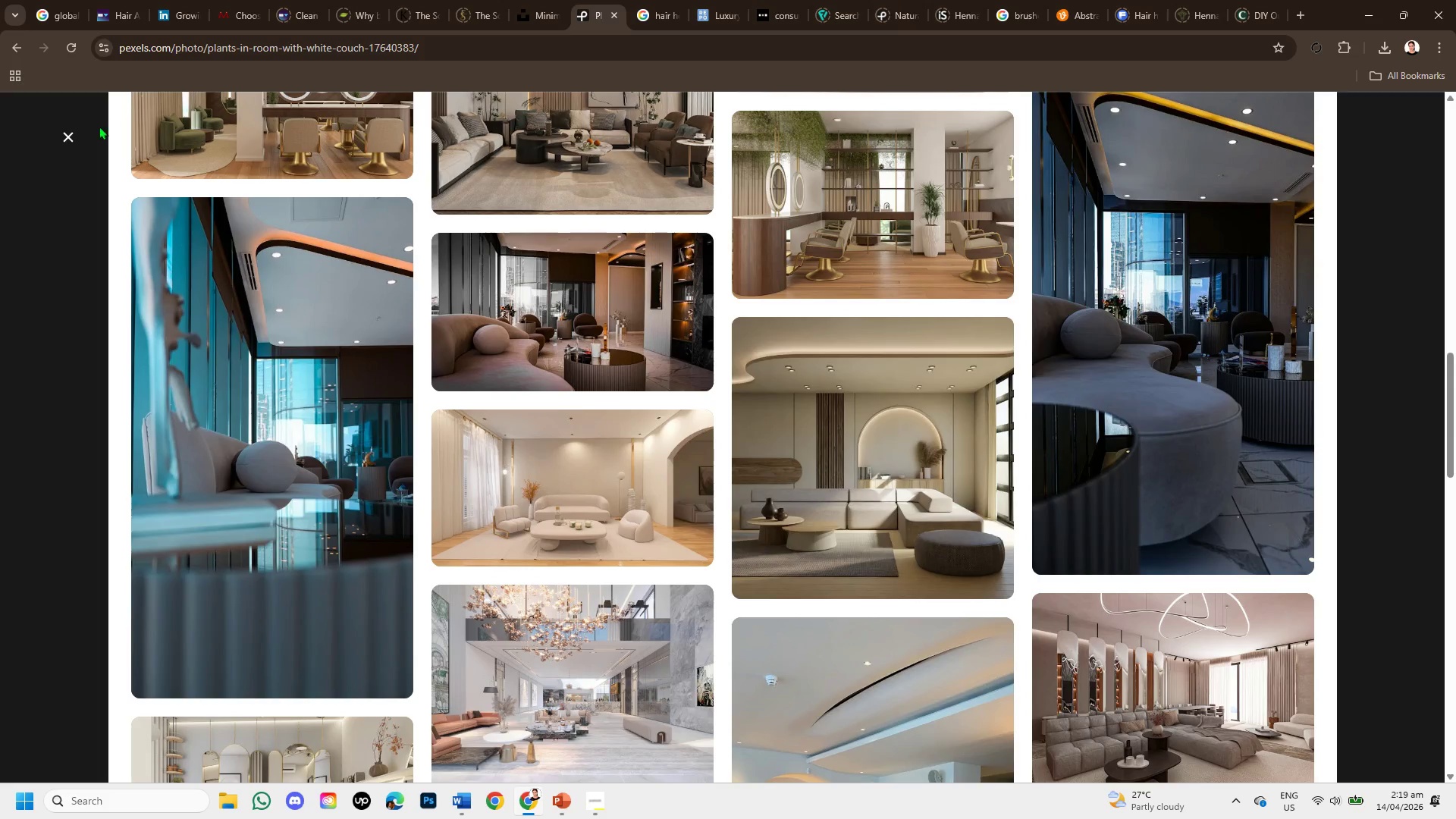 
left_click([61, 133])
 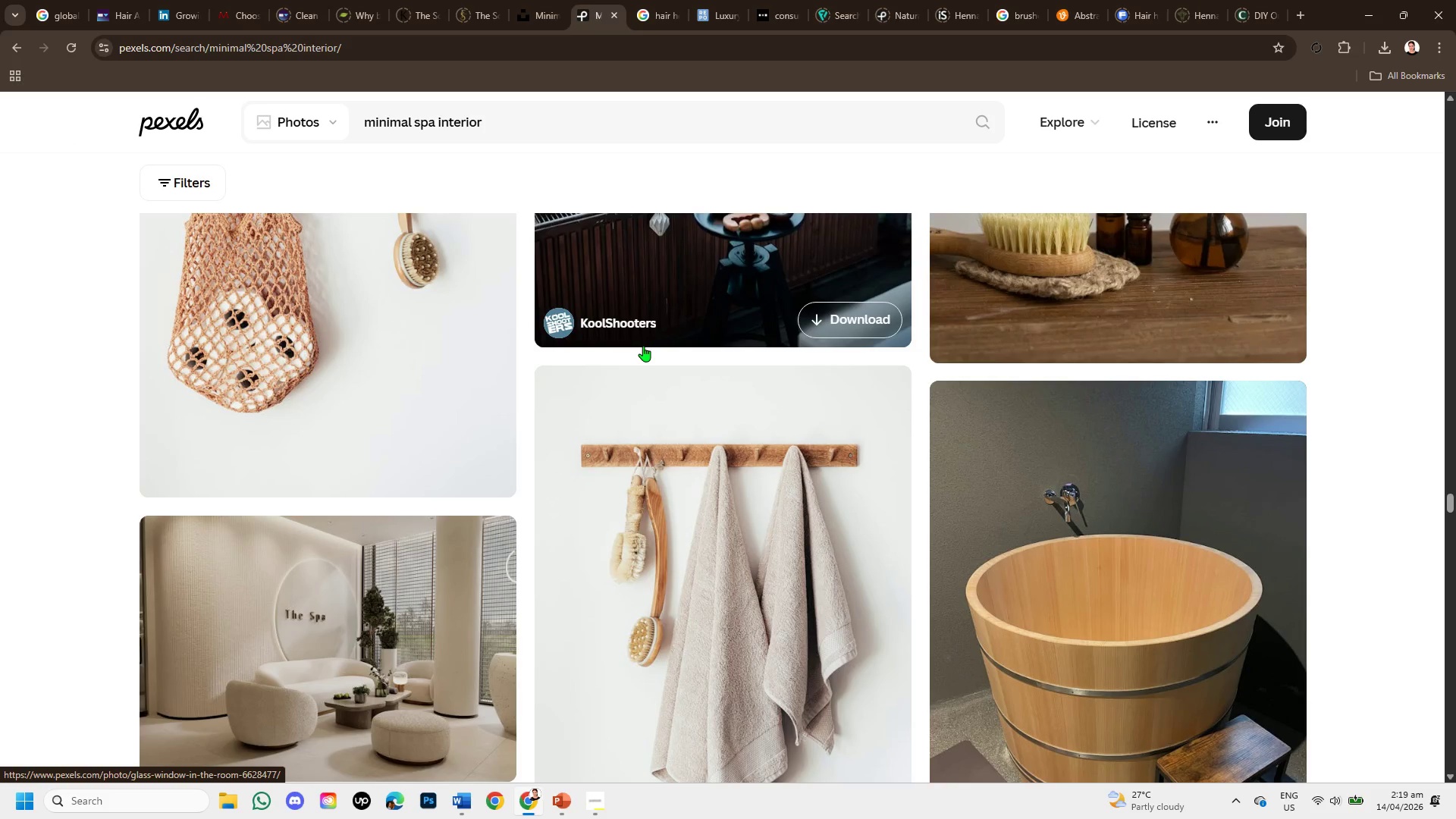 
wait(29.0)
 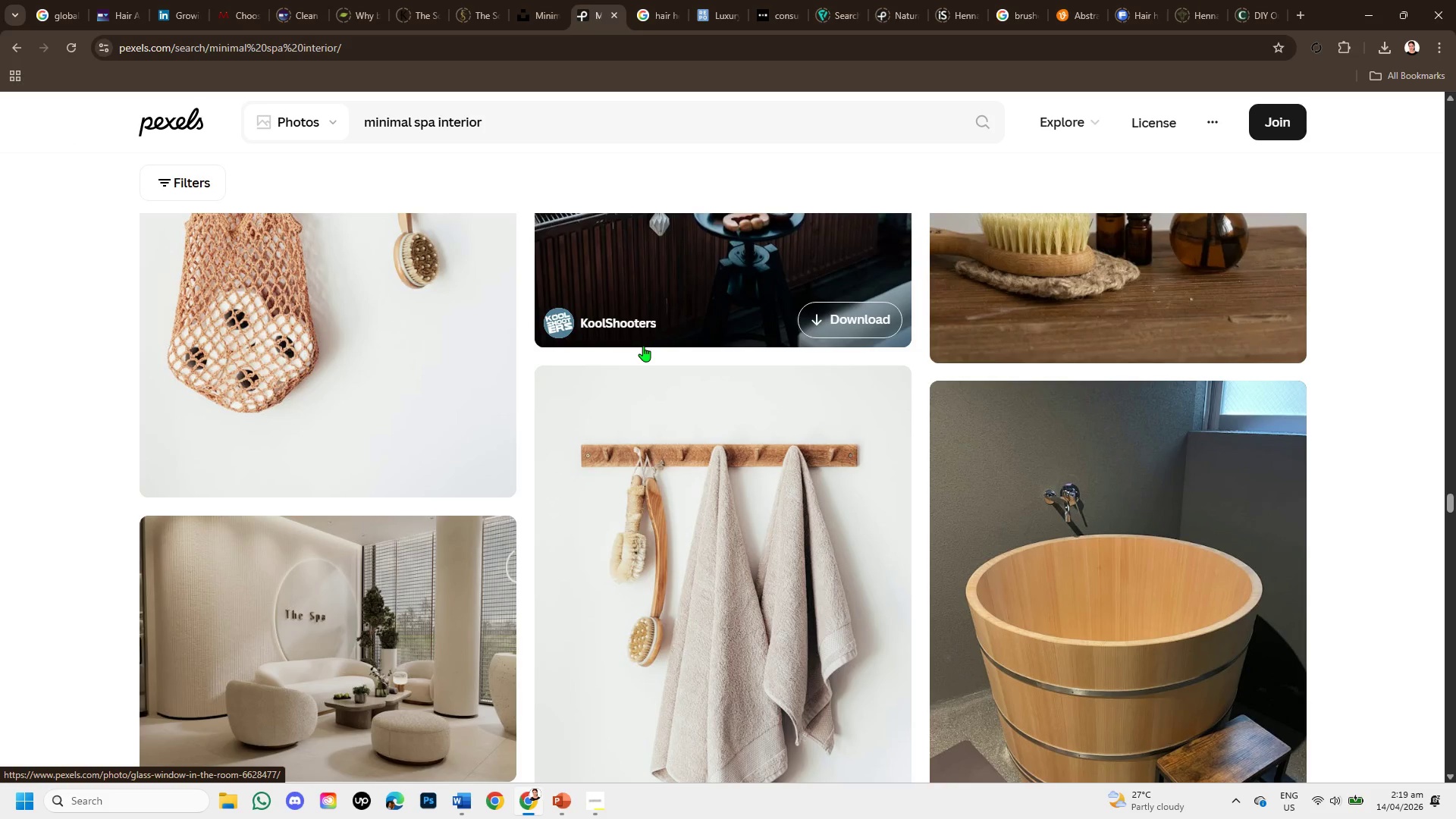 
left_click([554, 121])
 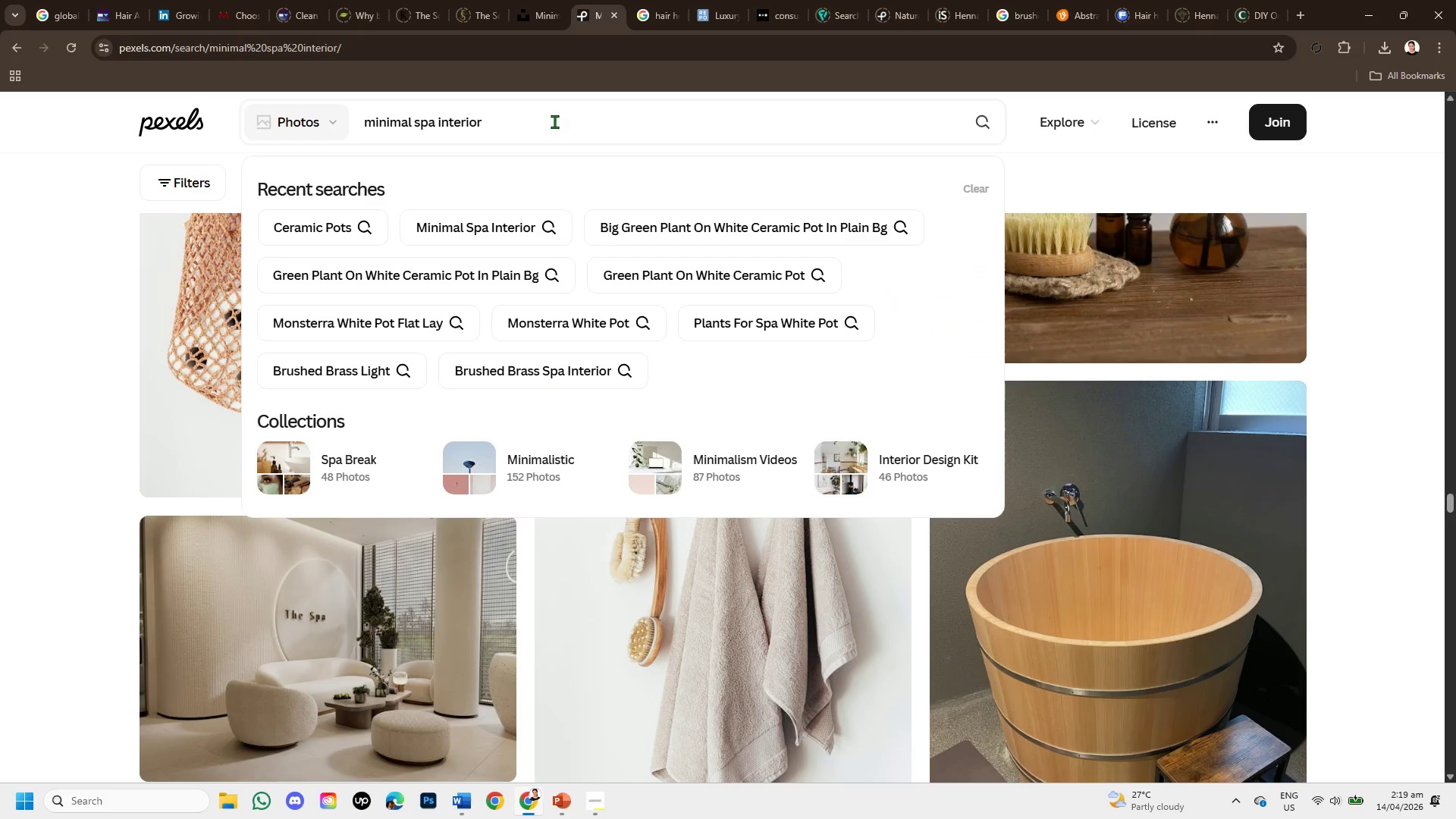 
hold_key(key=Backspace, duration=1.41)
 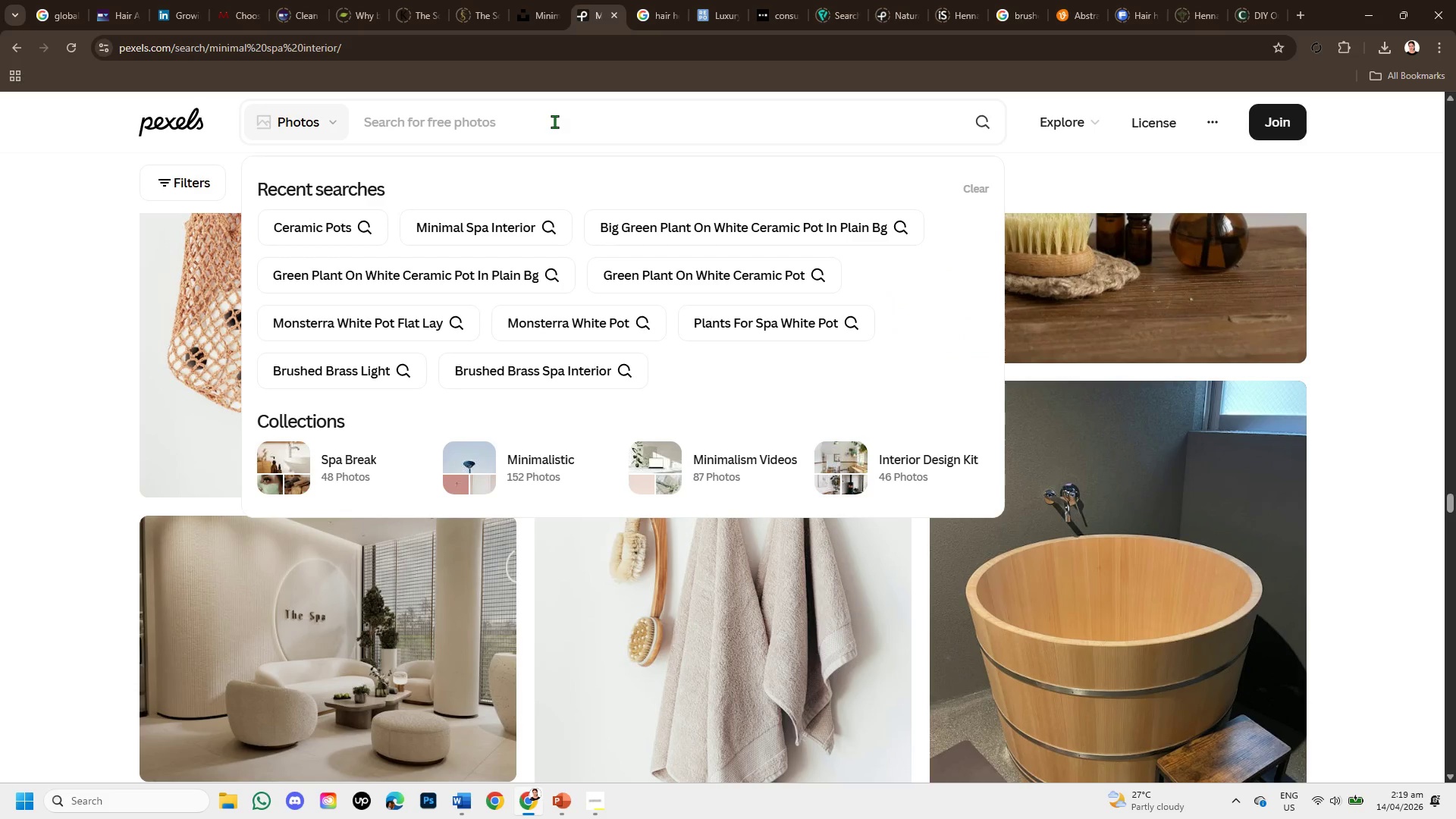 
type(fluted wall panel white texture )
 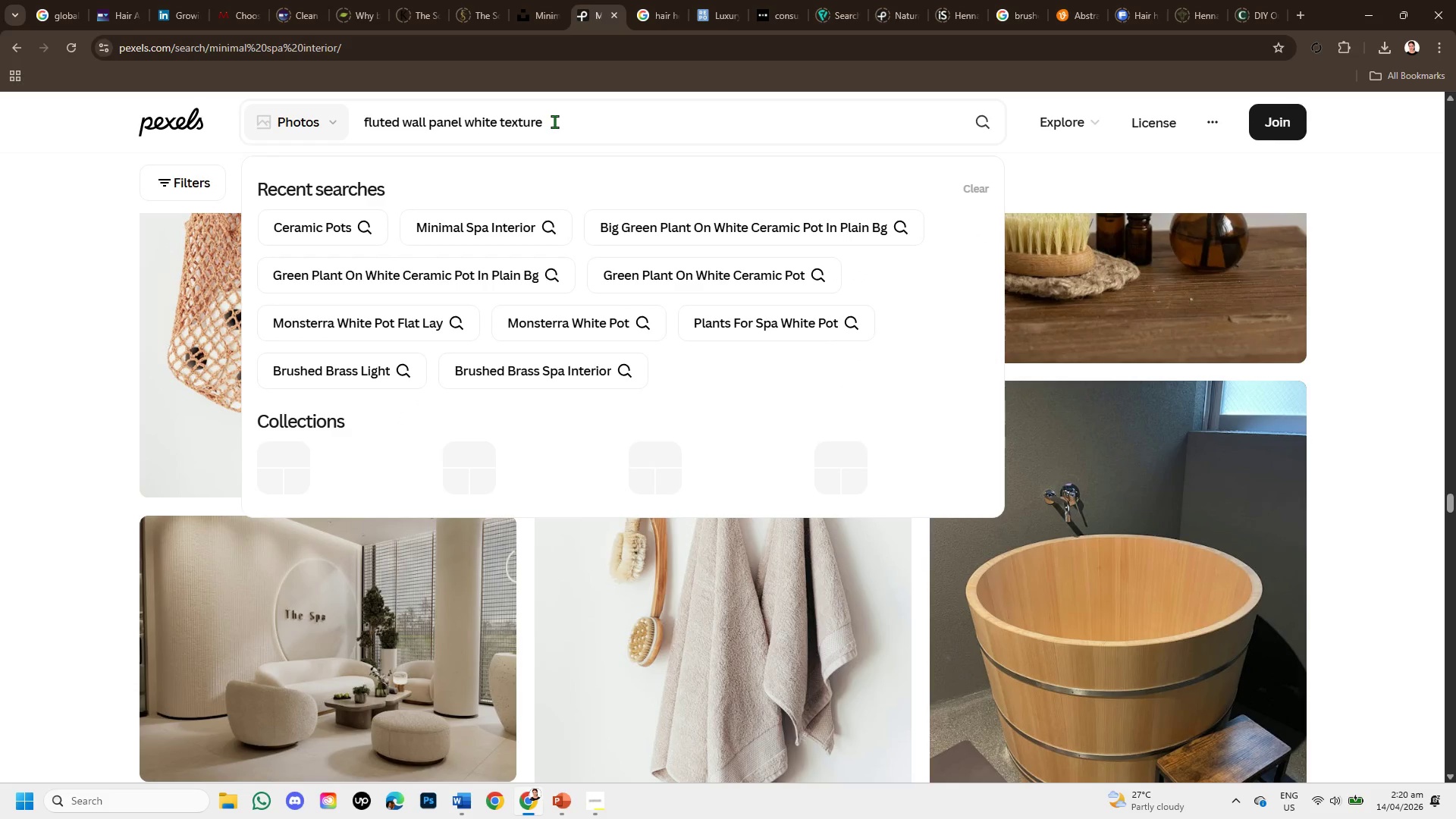 
key(Enter)
 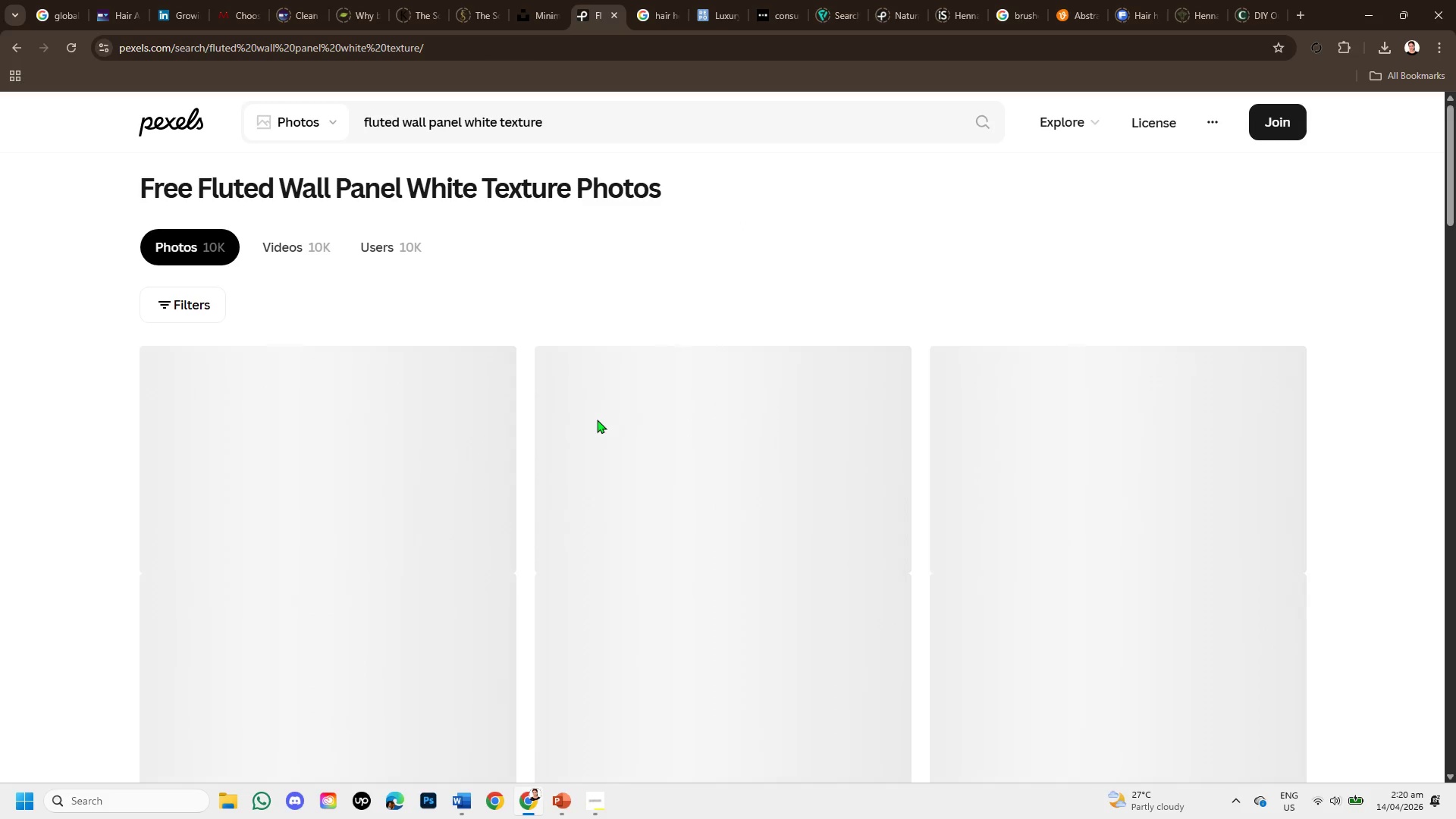 
wait(5.12)
 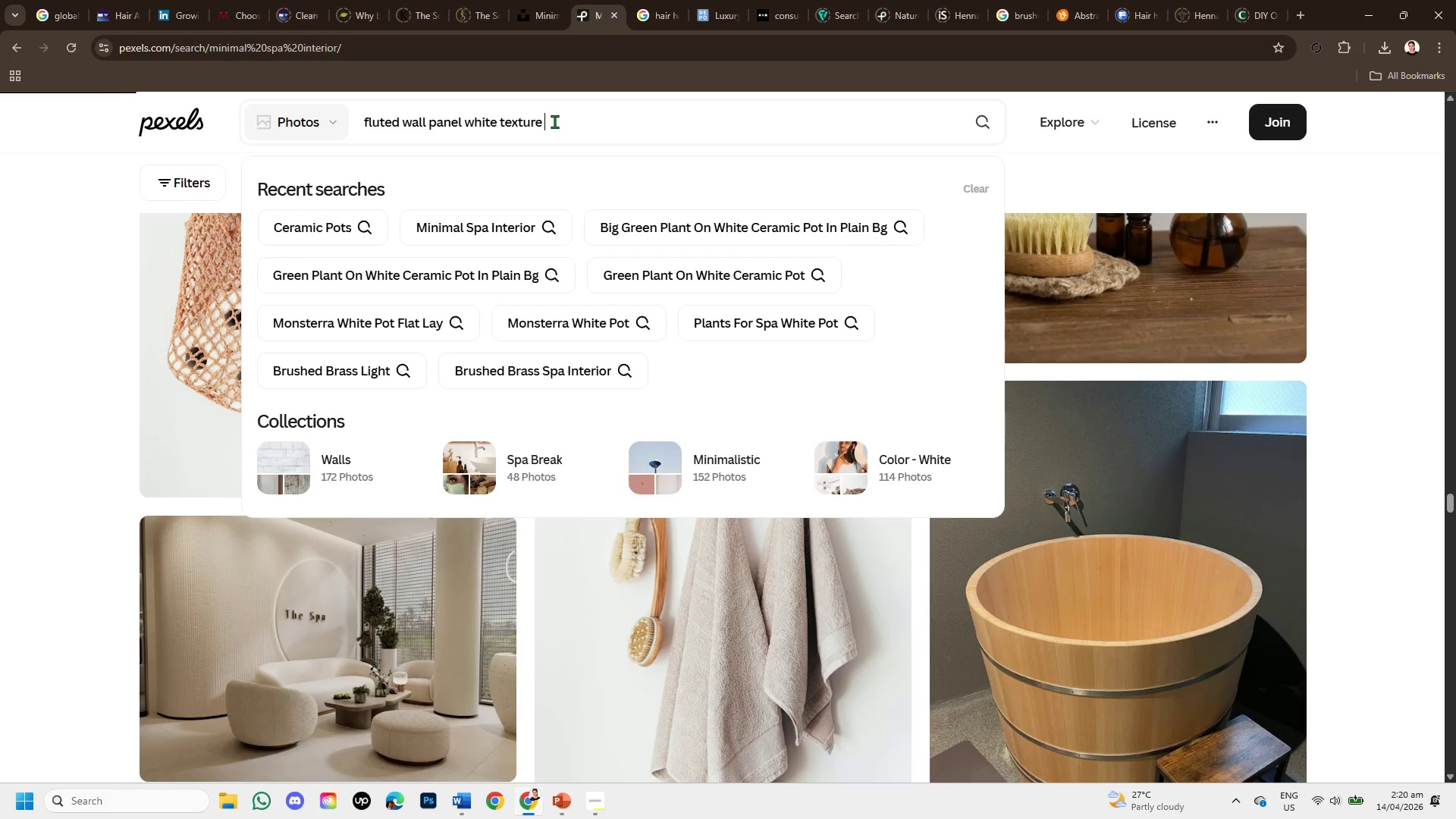 
scroll: coordinate [844, 575], scroll_direction: down, amount: 7.0
 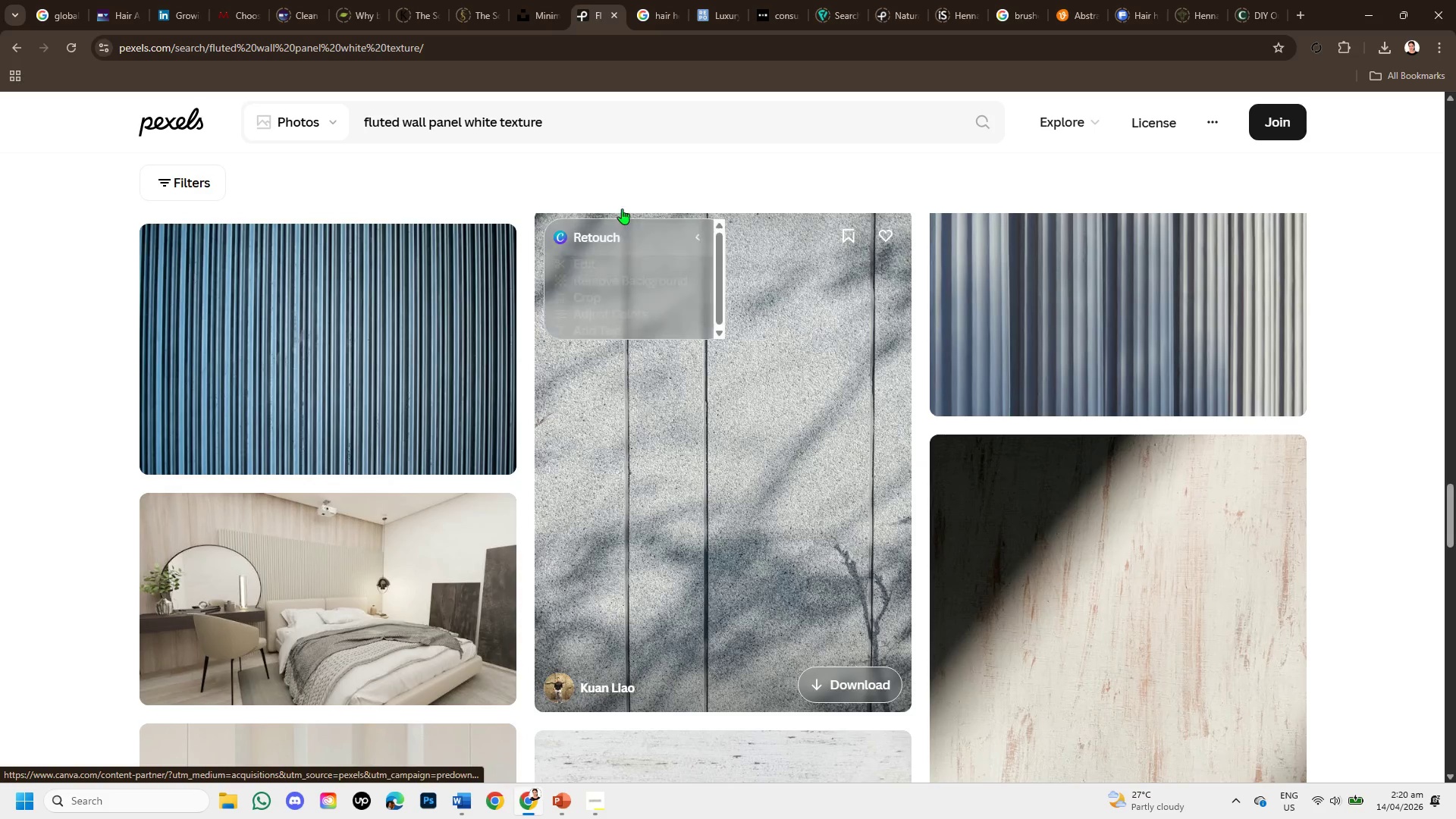 
left_click([554, 114])
 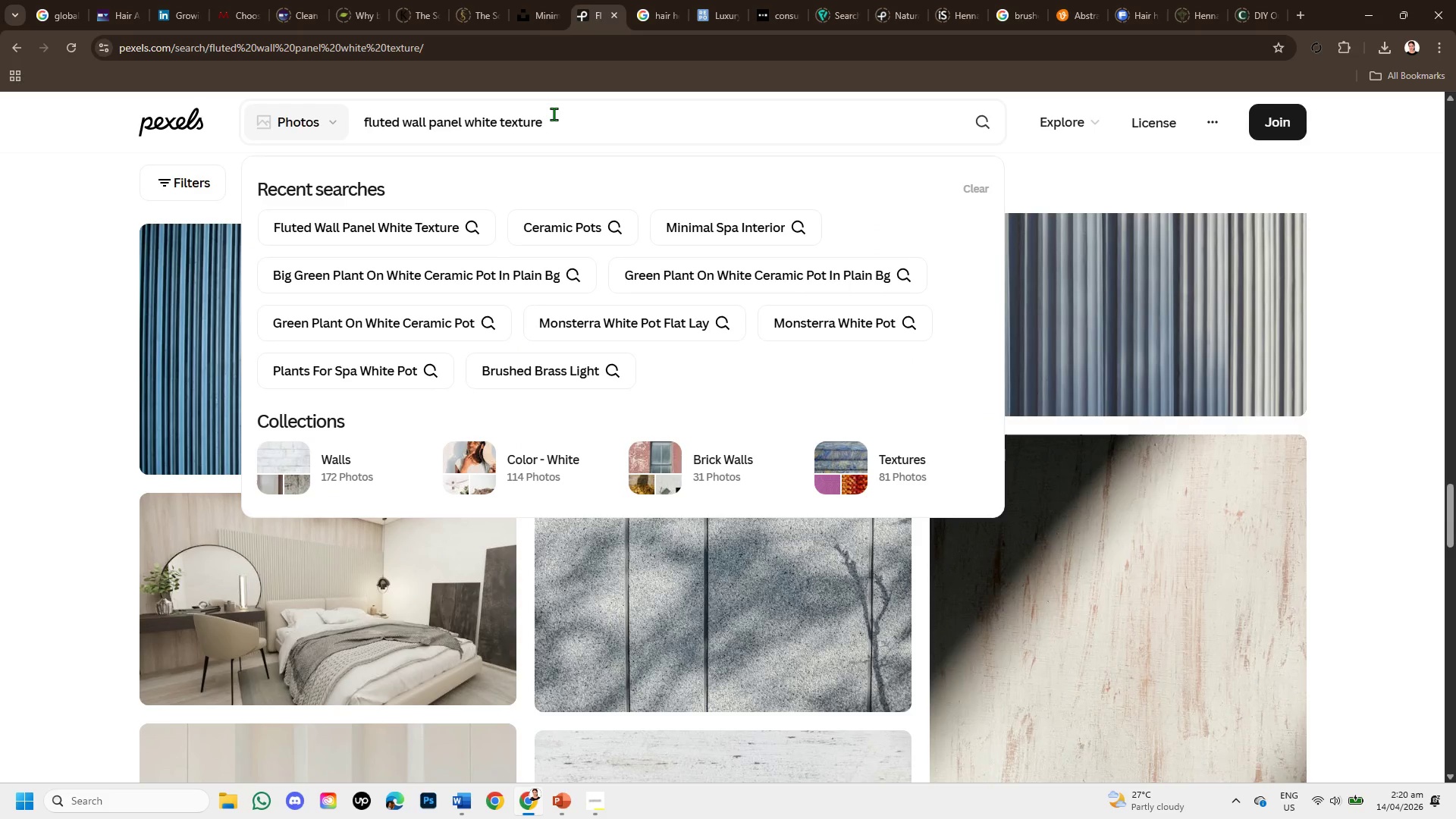 
type( spa interiro )
key(Backspace)
key(Backspace)
key(Backspace)
key(Backspace)
type(ior )
 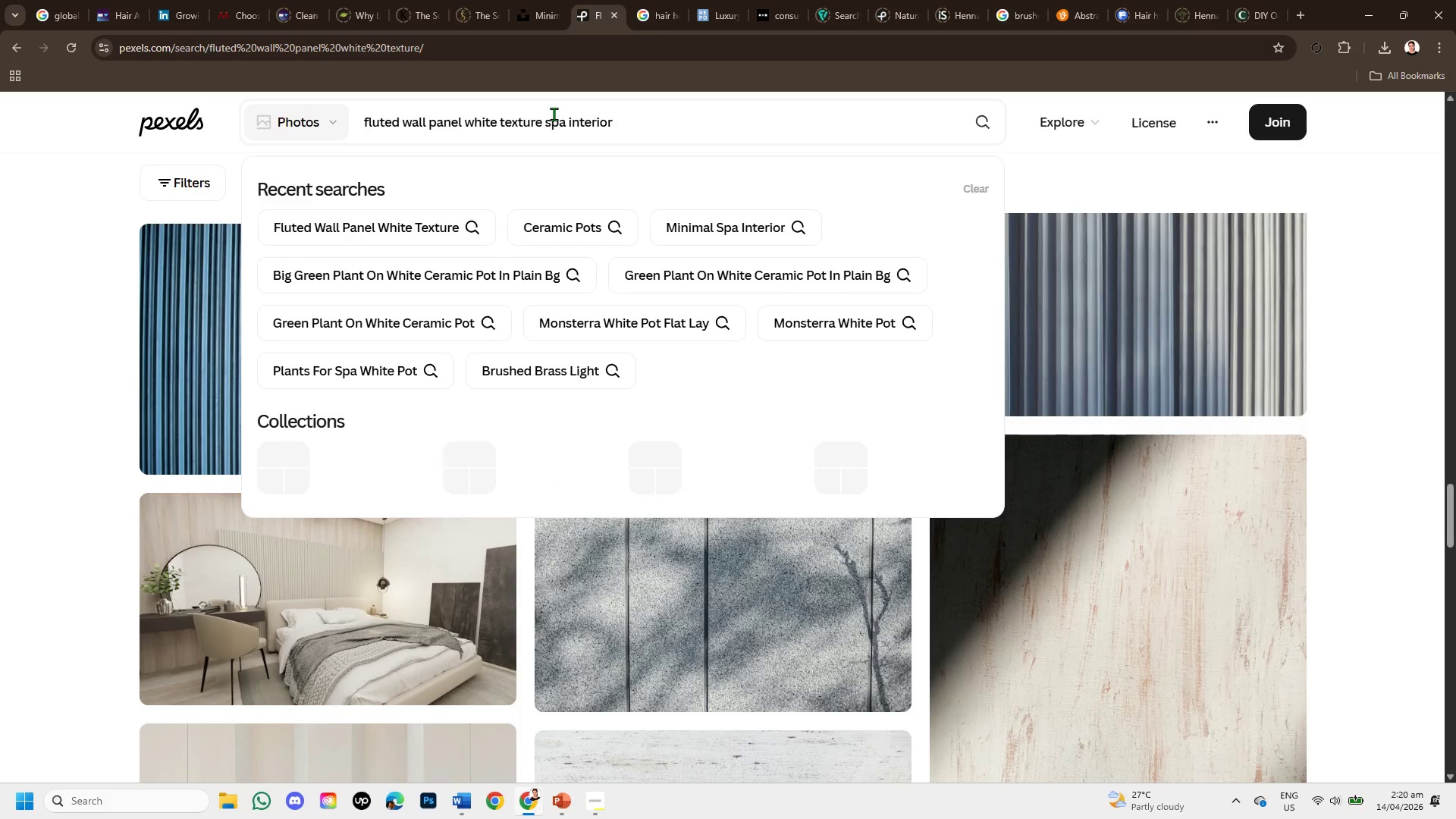 
key(Enter)
 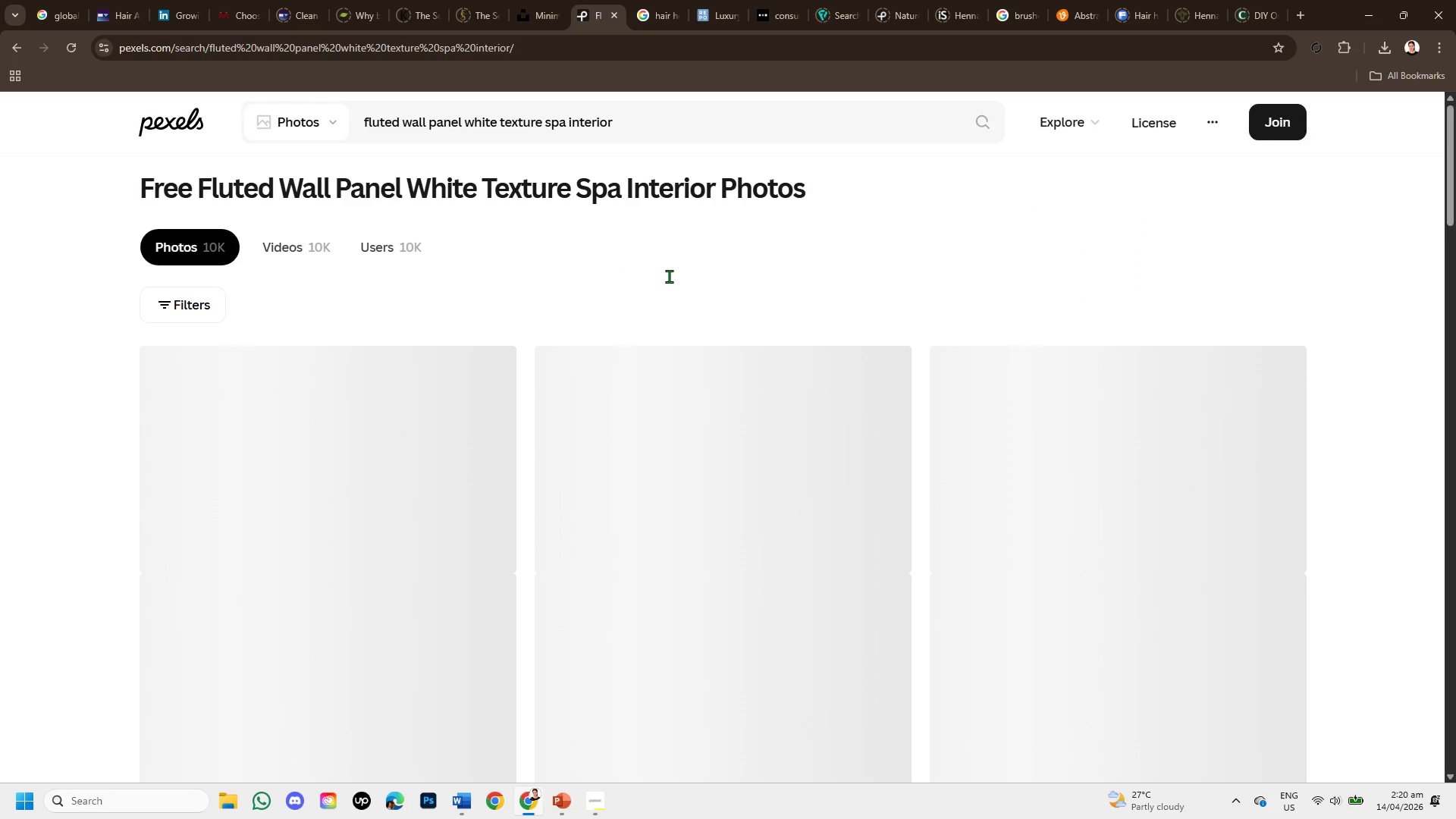 
wait(5.98)
 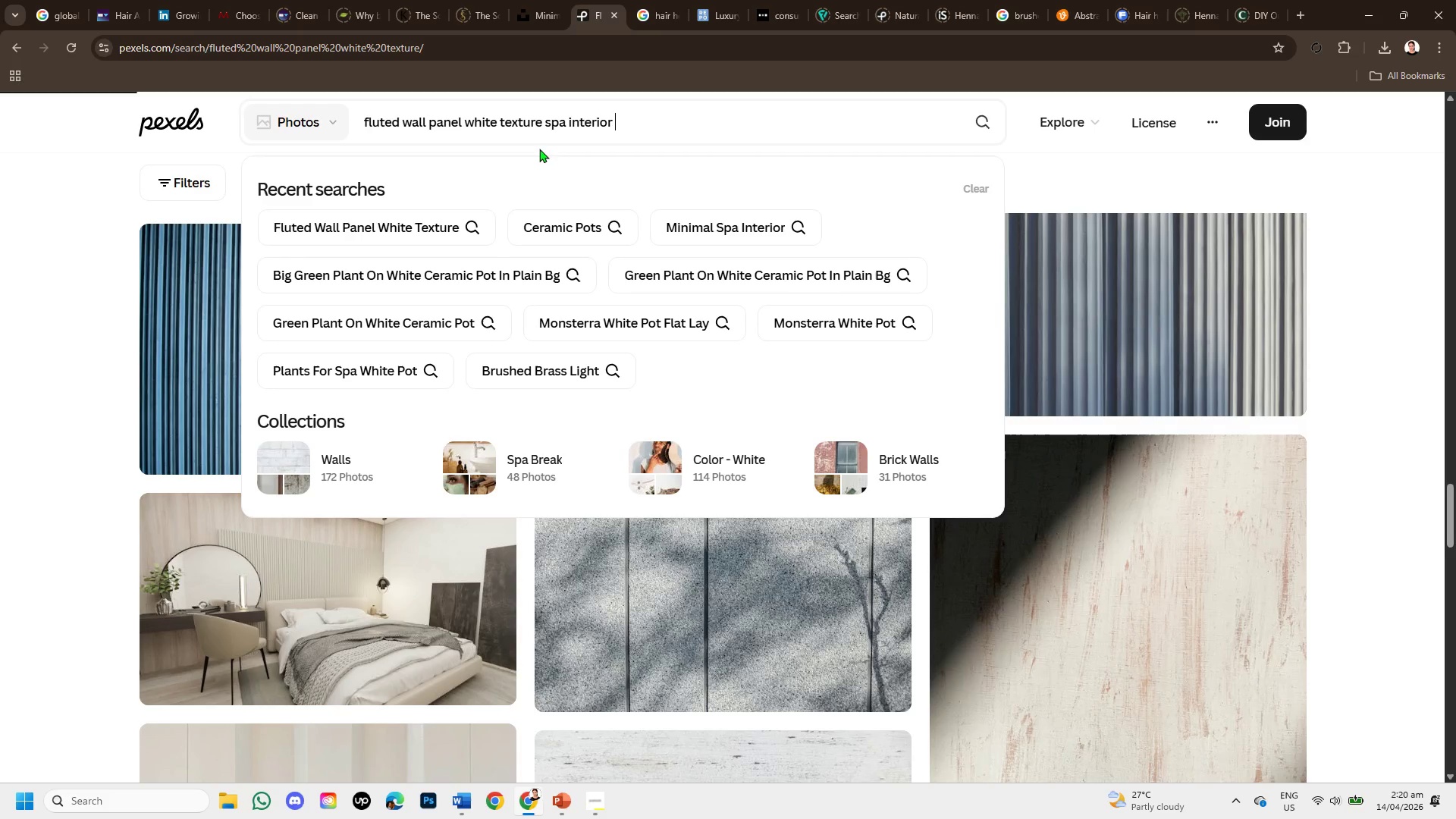 
scroll: coordinate [797, 408], scroll_direction: down, amount: 2.0
 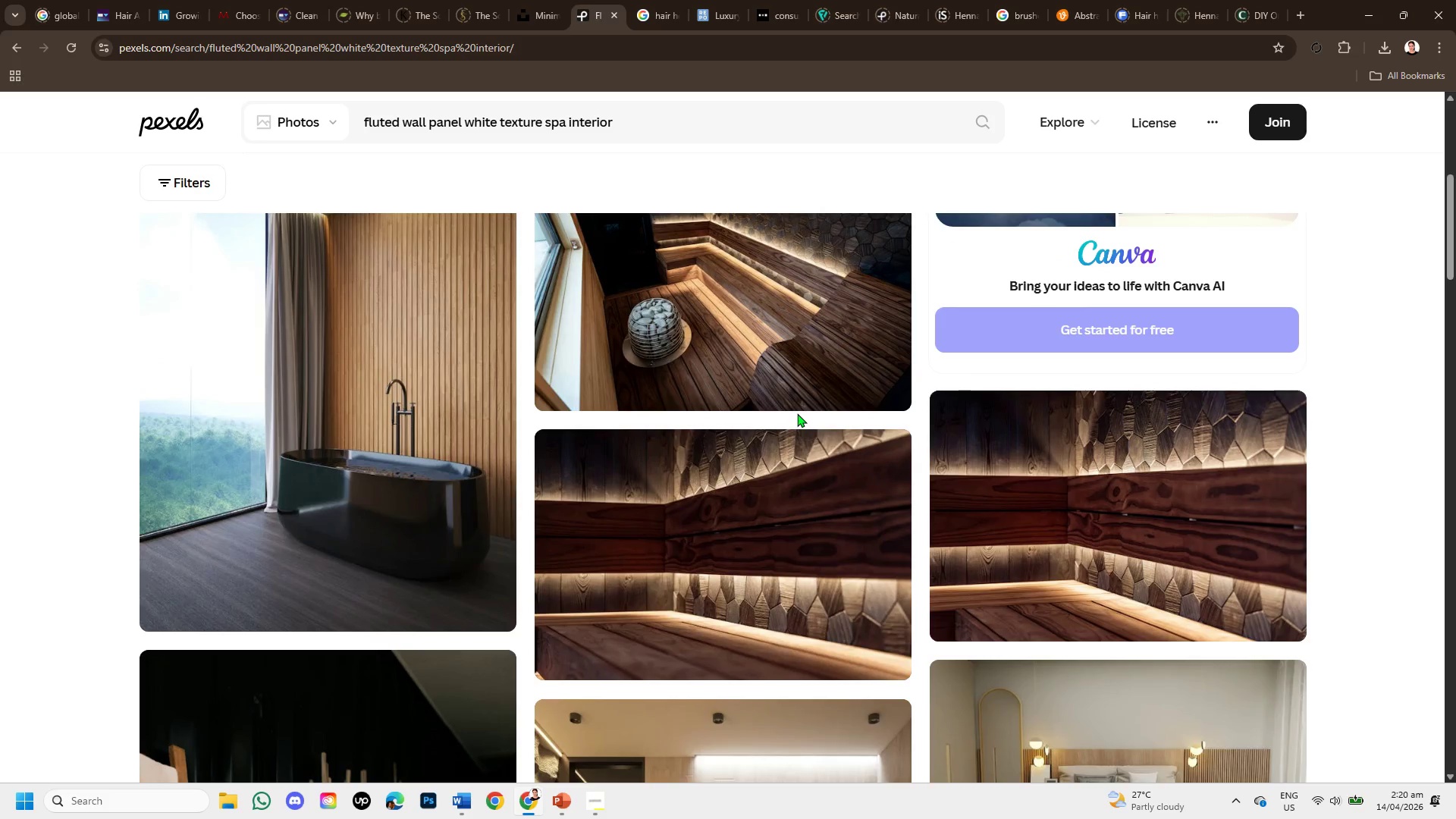 
scroll: coordinate [797, 421], scroll_direction: up, amount: 1.0
 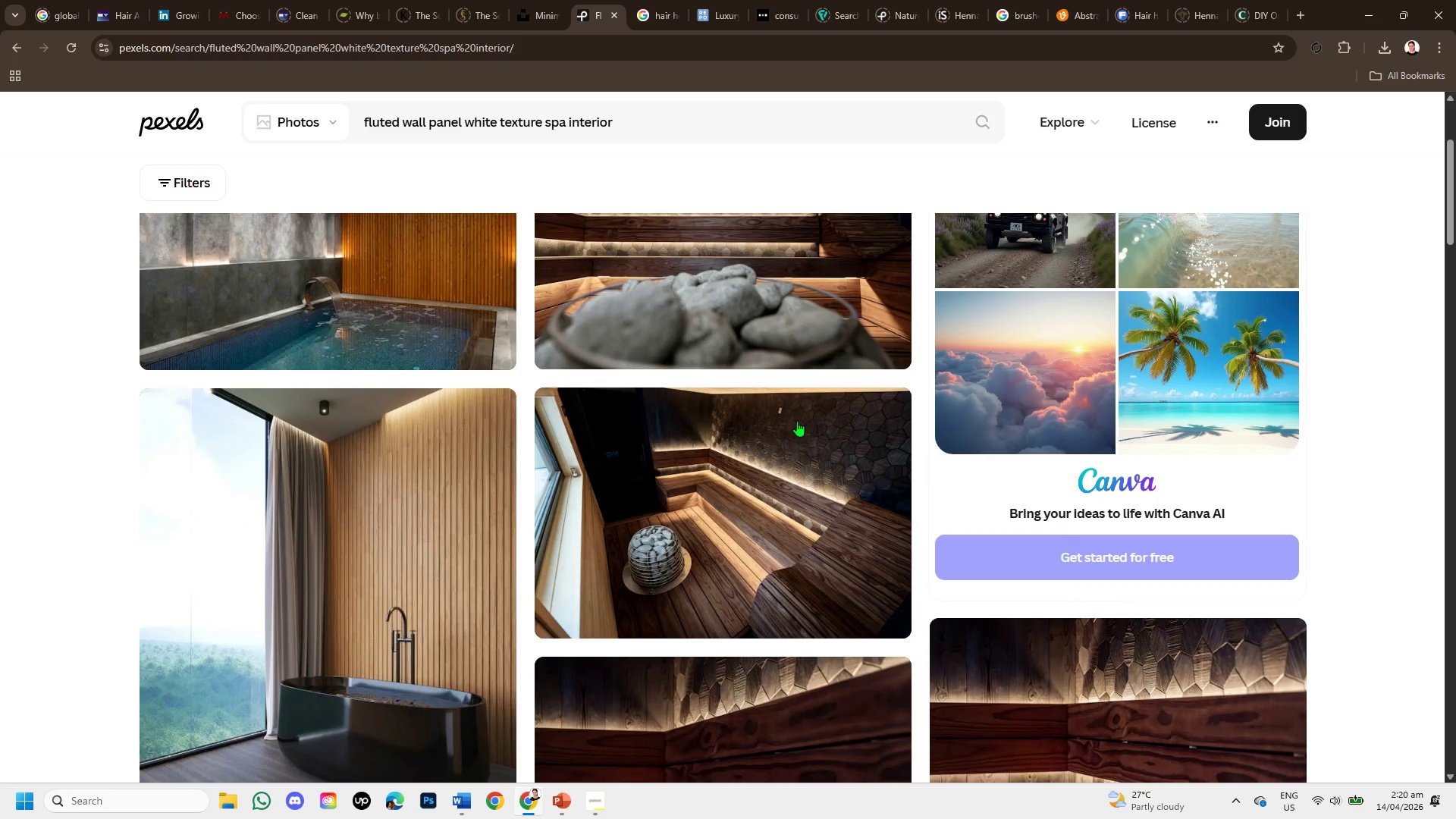 
scroll: coordinate [797, 423], scroll_direction: down, amount: 4.0
 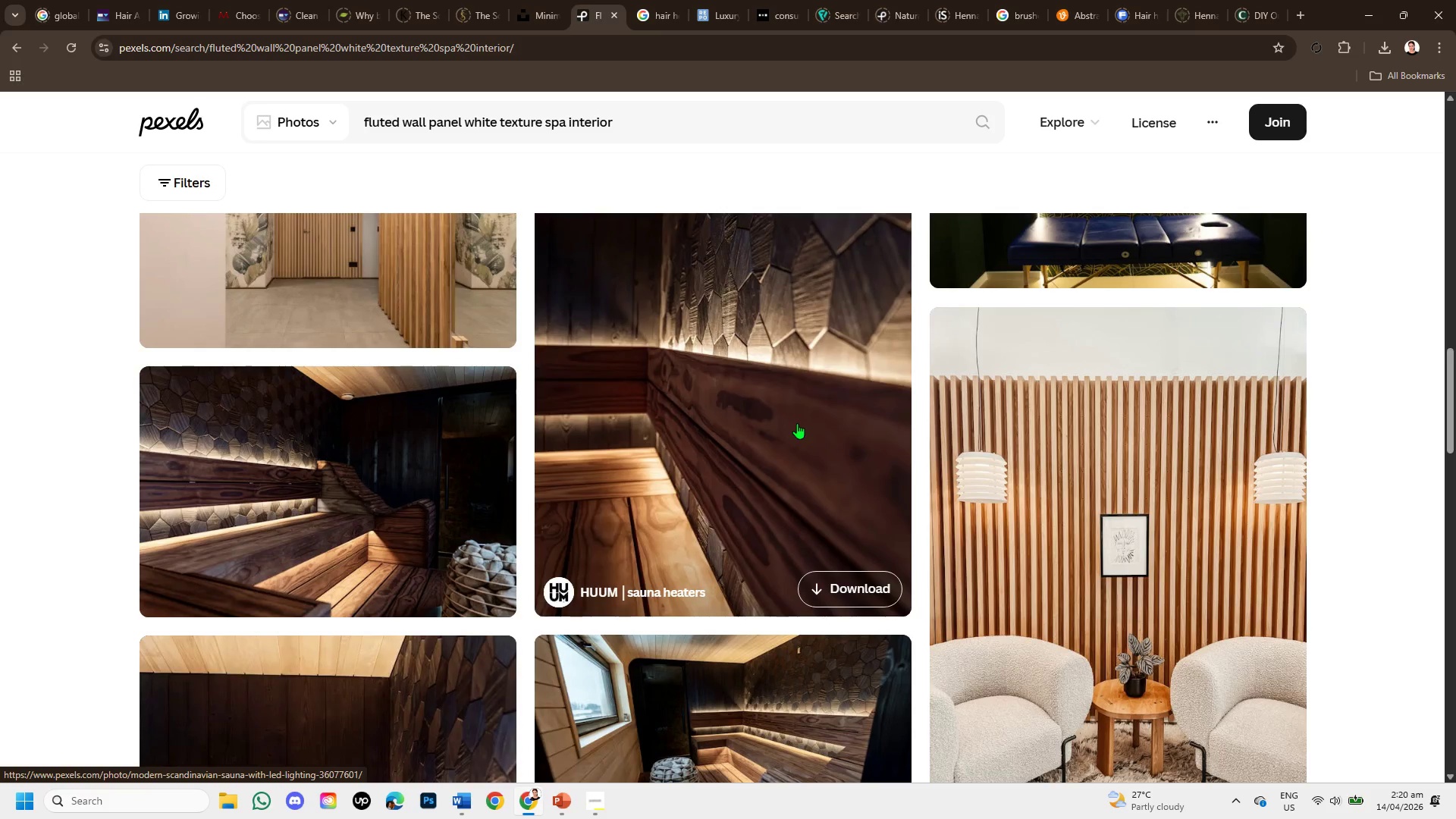 
scroll: coordinate [797, 423], scroll_direction: up, amount: 1.0
 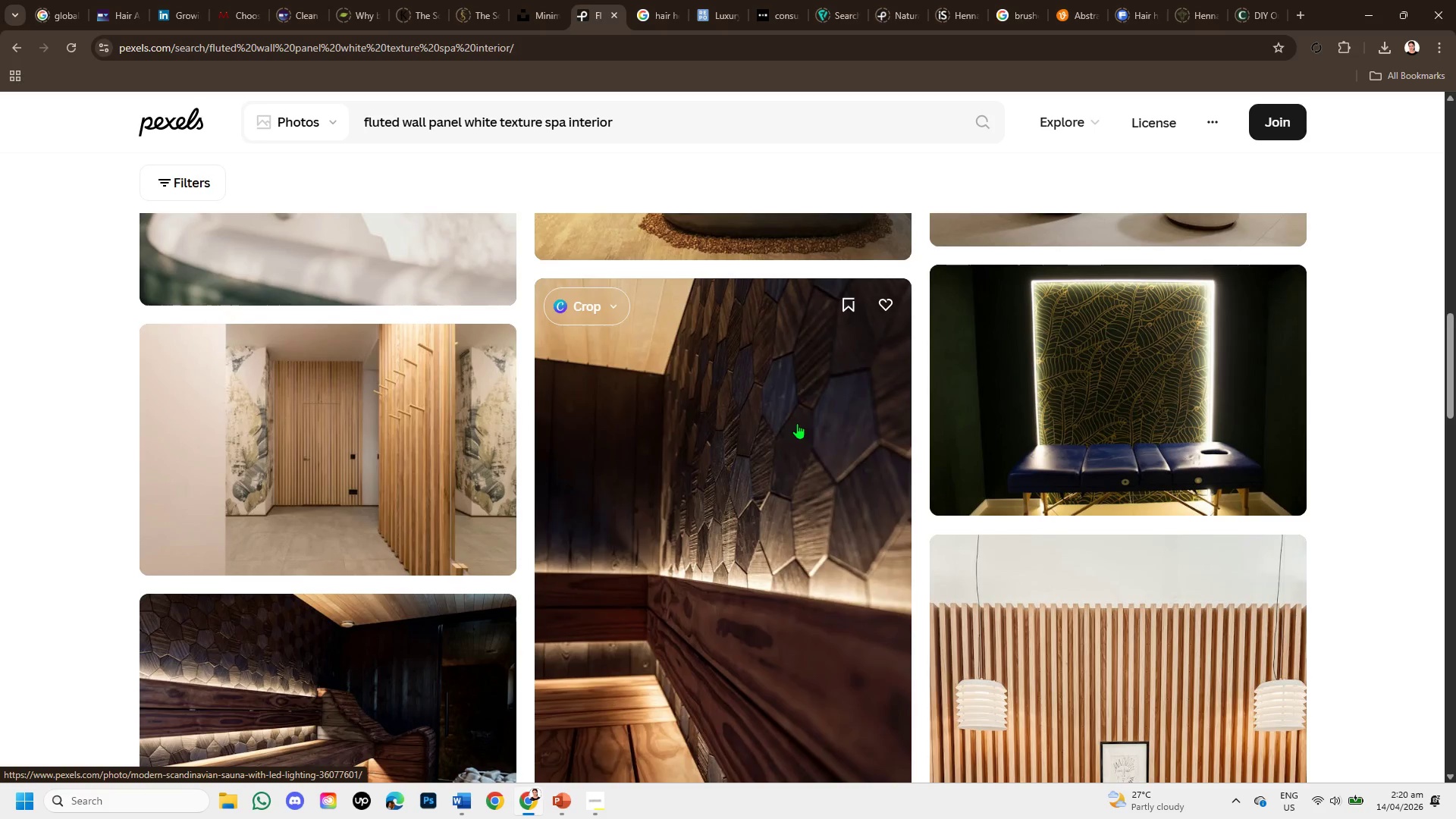 
scroll: coordinate [797, 423], scroll_direction: down, amount: 7.0
 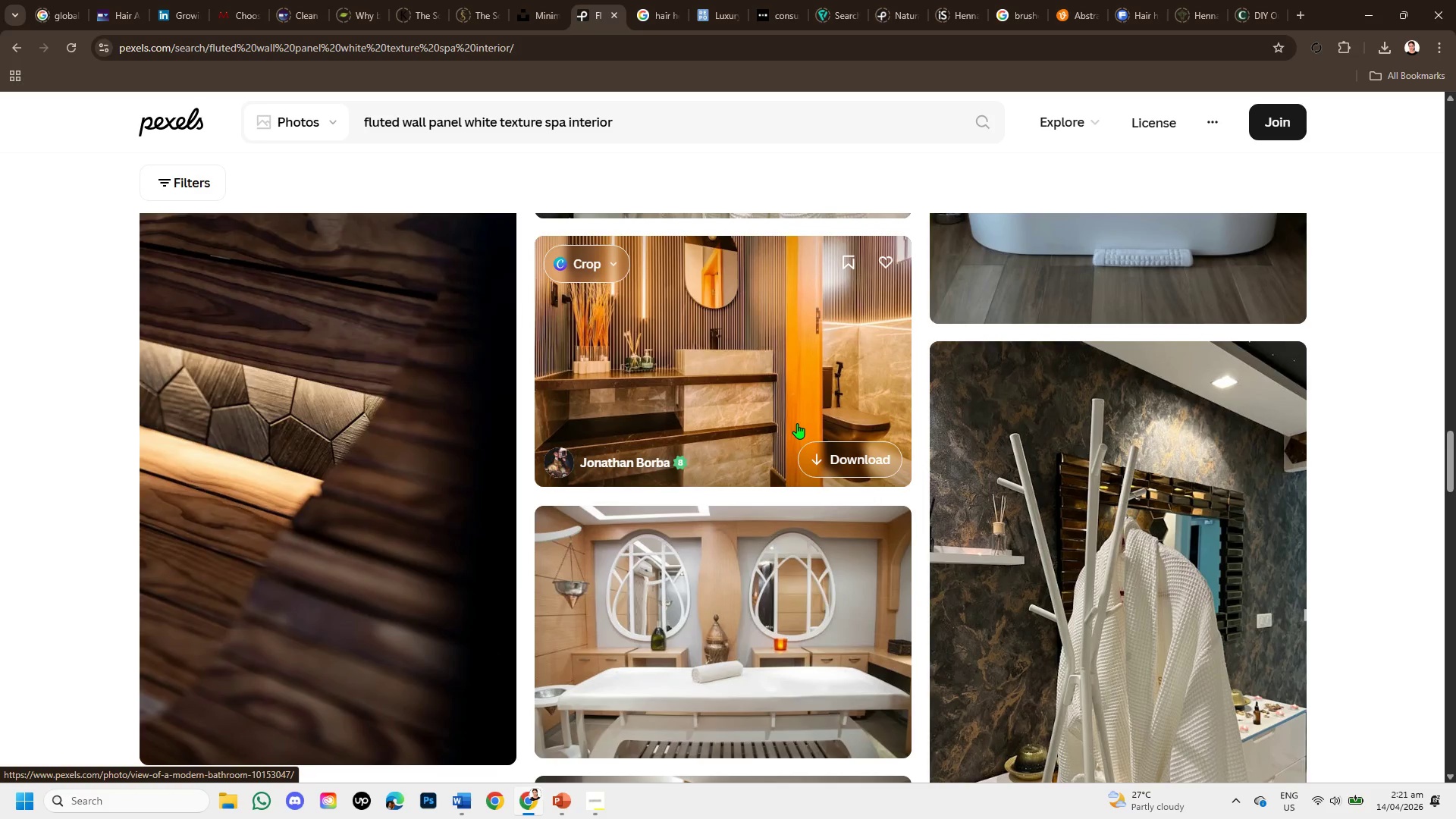 
scroll: coordinate [797, 423], scroll_direction: up, amount: 1.0
 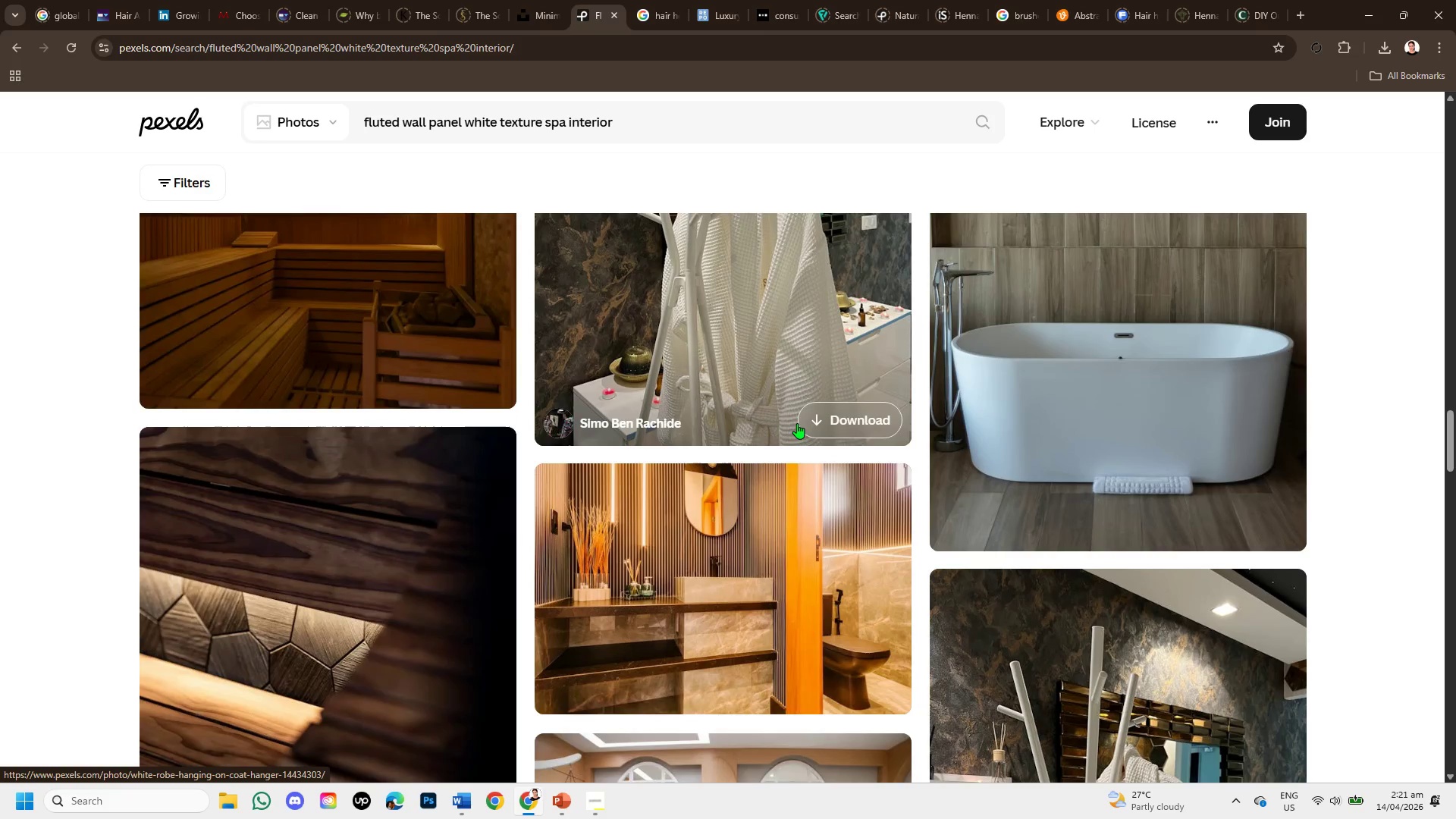 
scroll: coordinate [797, 423], scroll_direction: down, amount: 2.0
 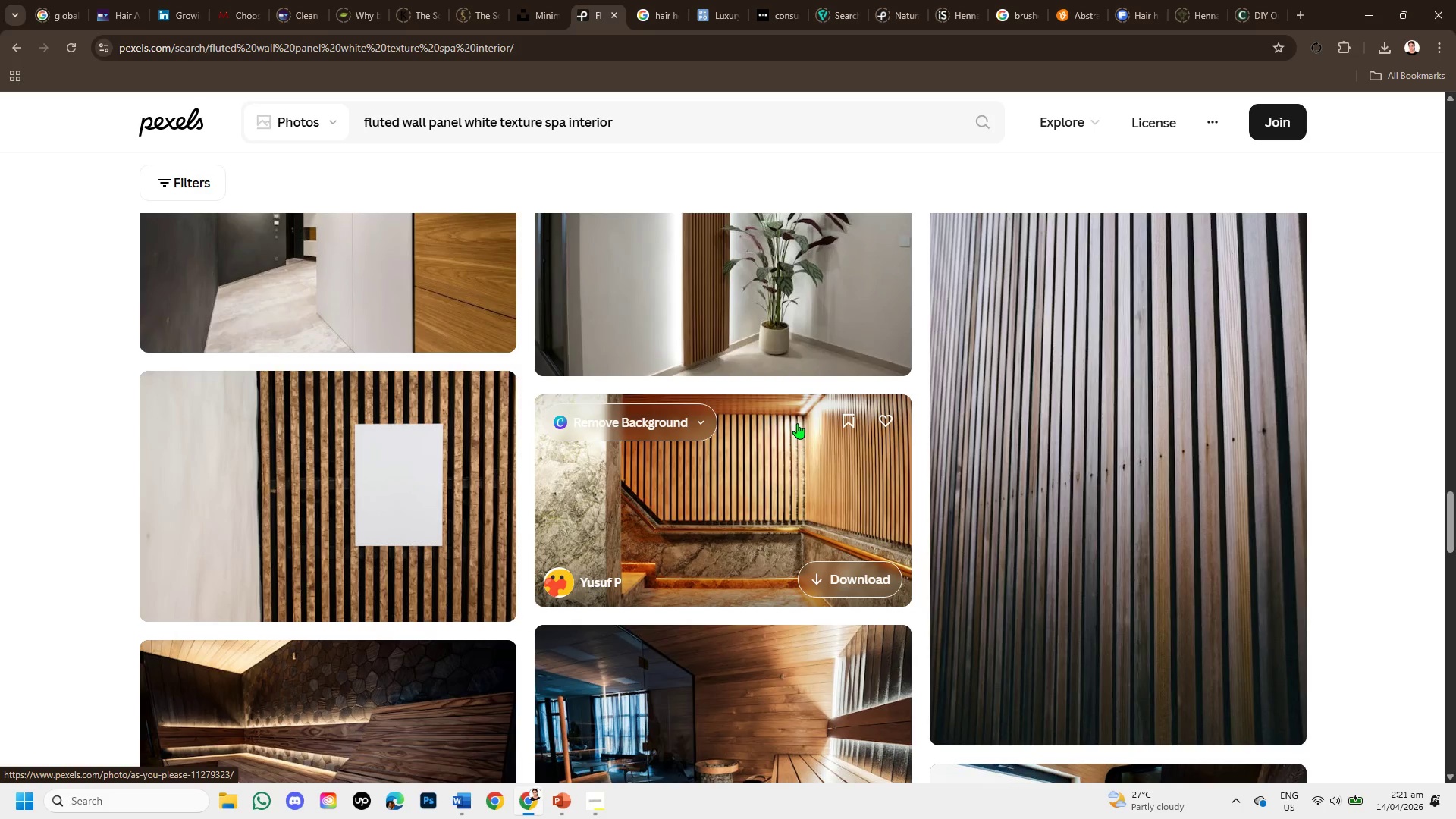 
scroll: coordinate [797, 423], scroll_direction: up, amount: 1.0
 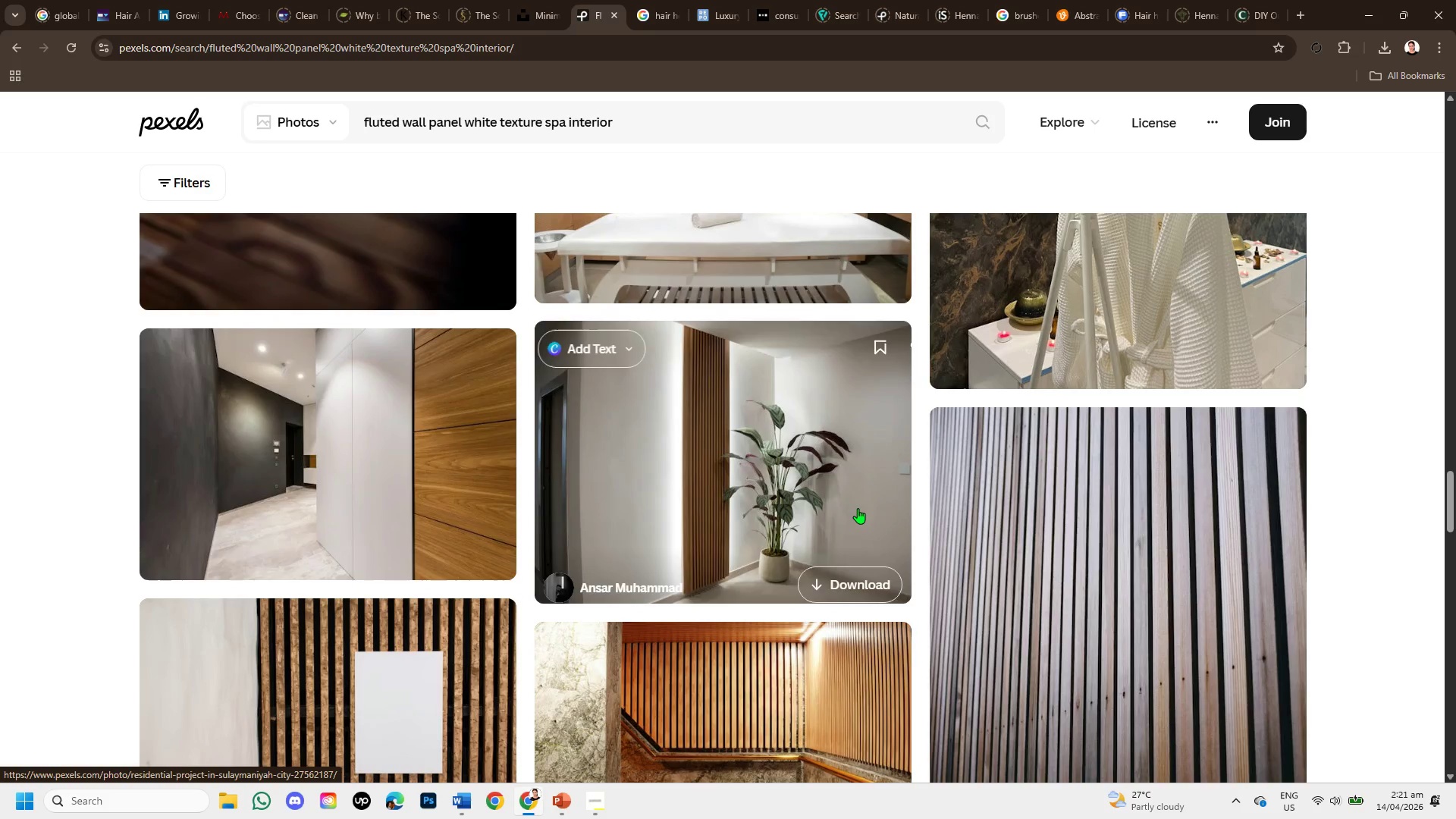 
left_click([842, 494])
 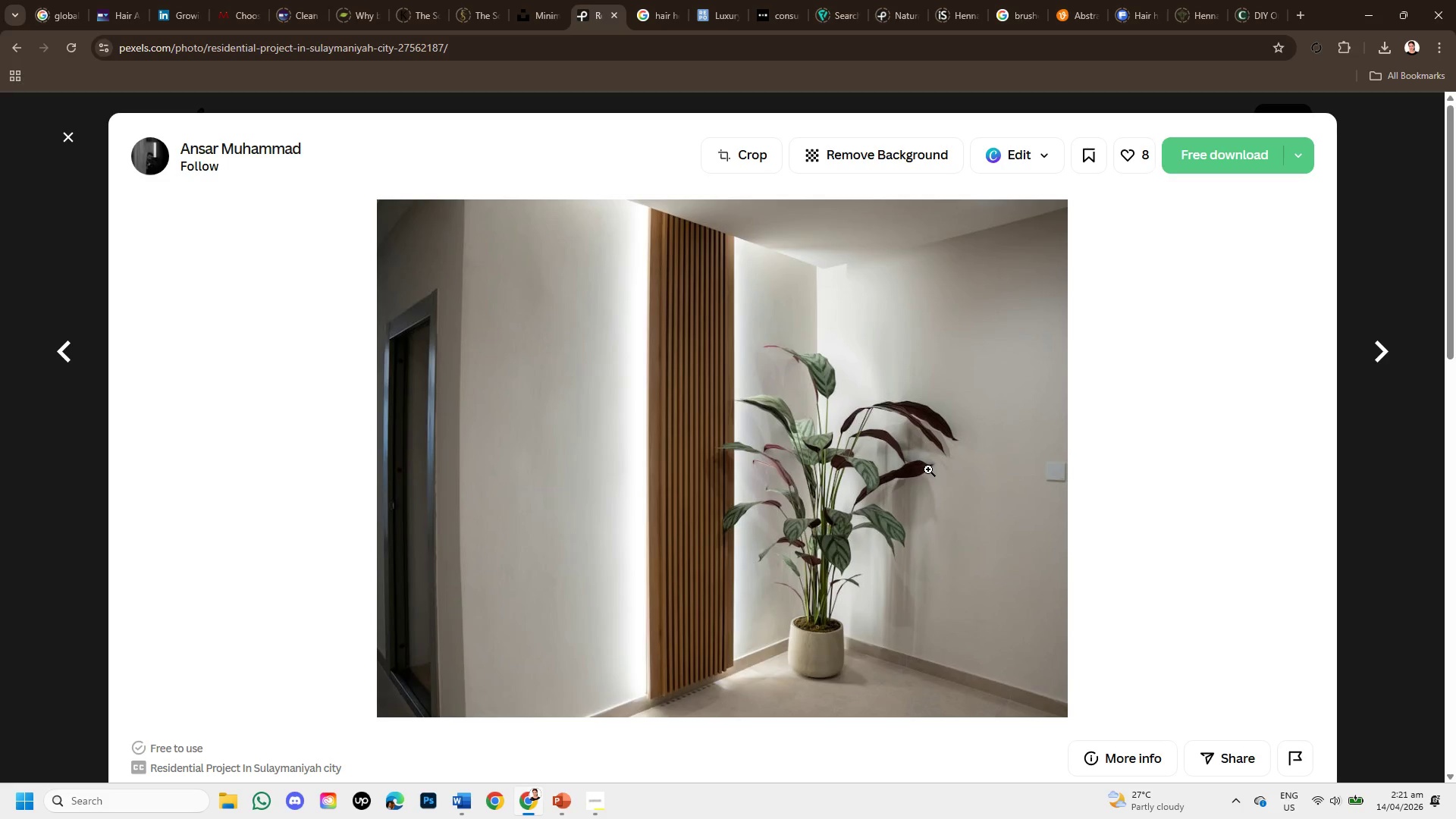 
wait(5.23)
 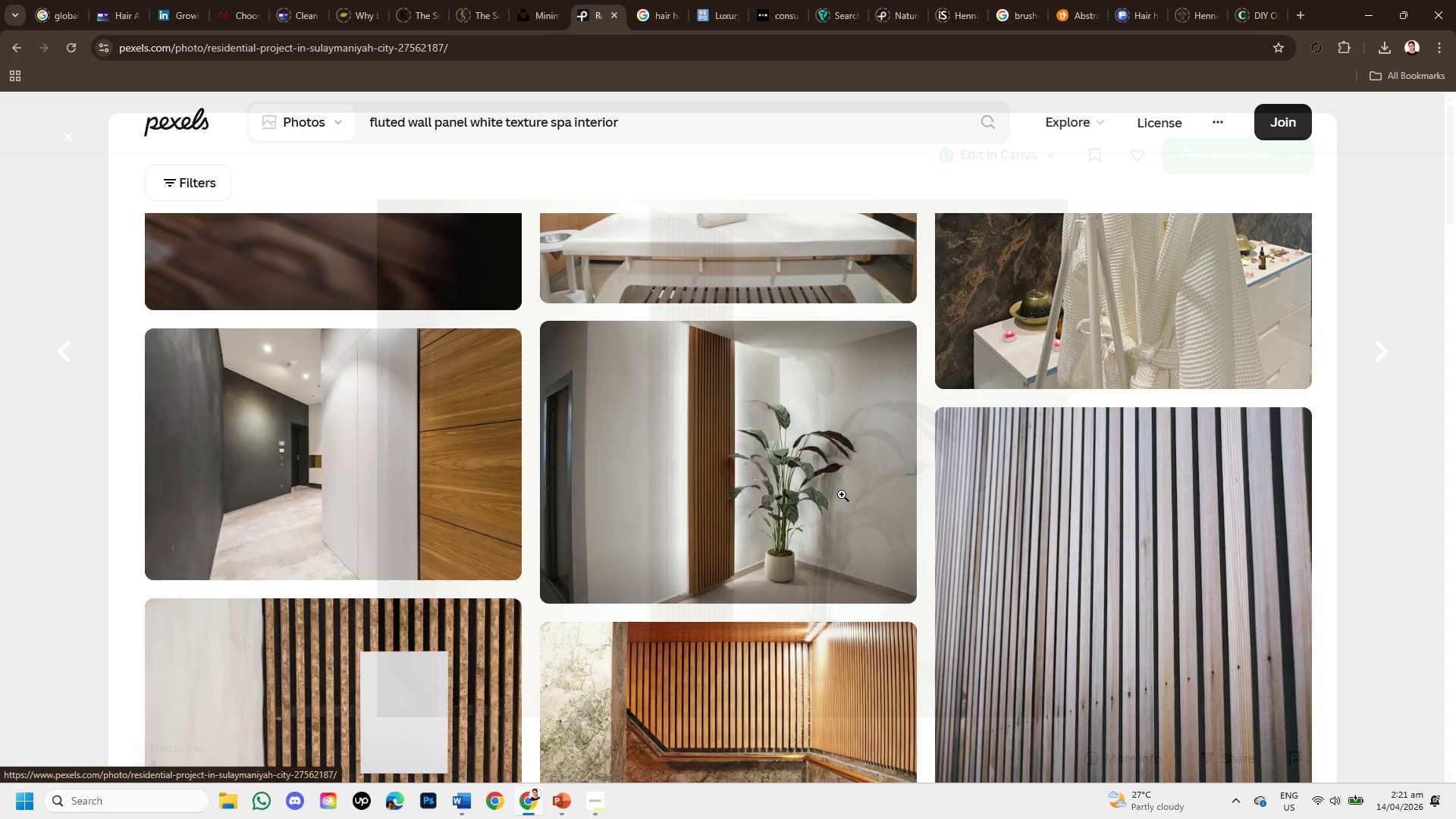 
scroll: coordinate [968, 475], scroll_direction: down, amount: 4.0
 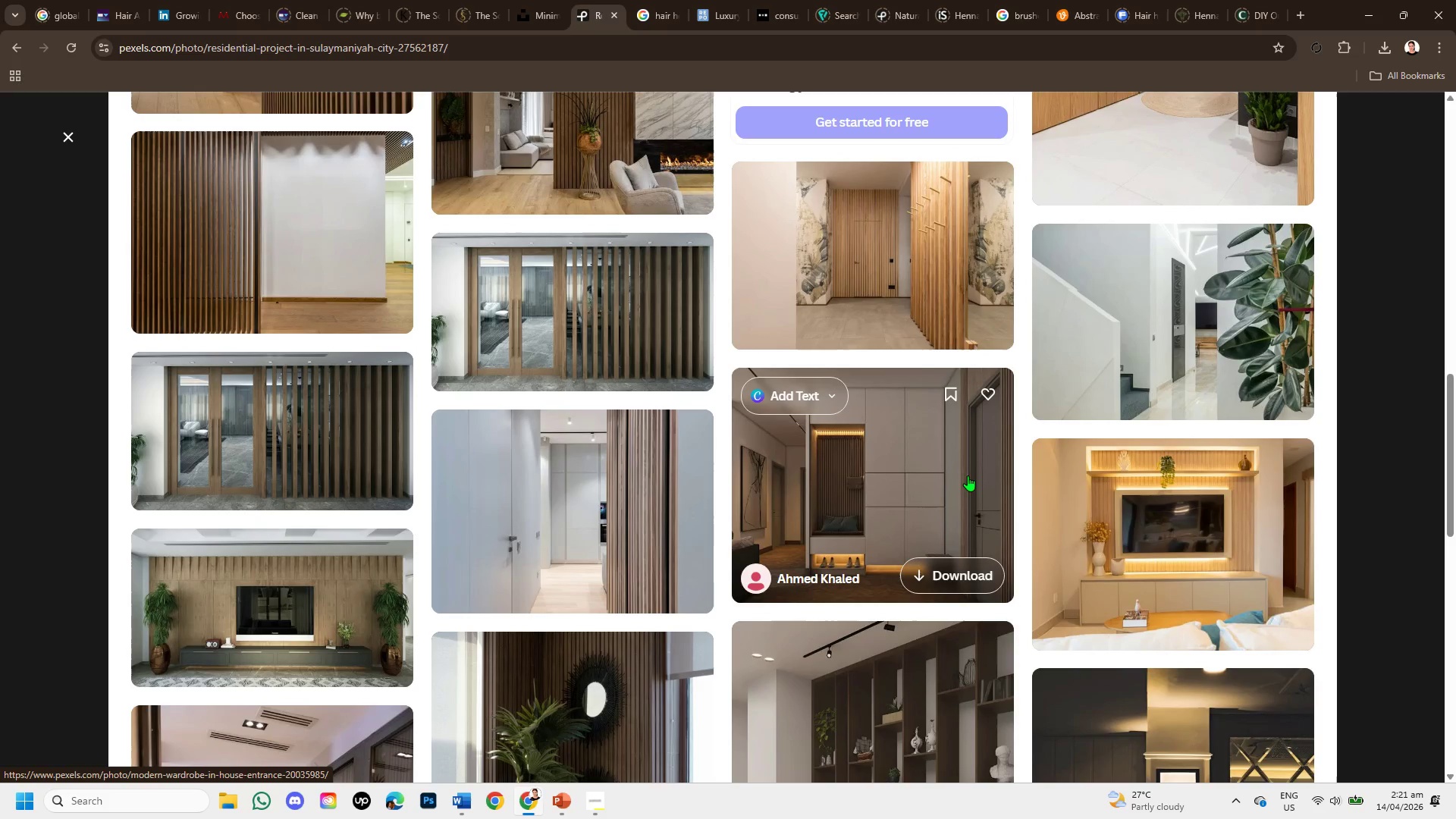 
scroll: coordinate [1022, 438], scroll_direction: up, amount: 7.0
 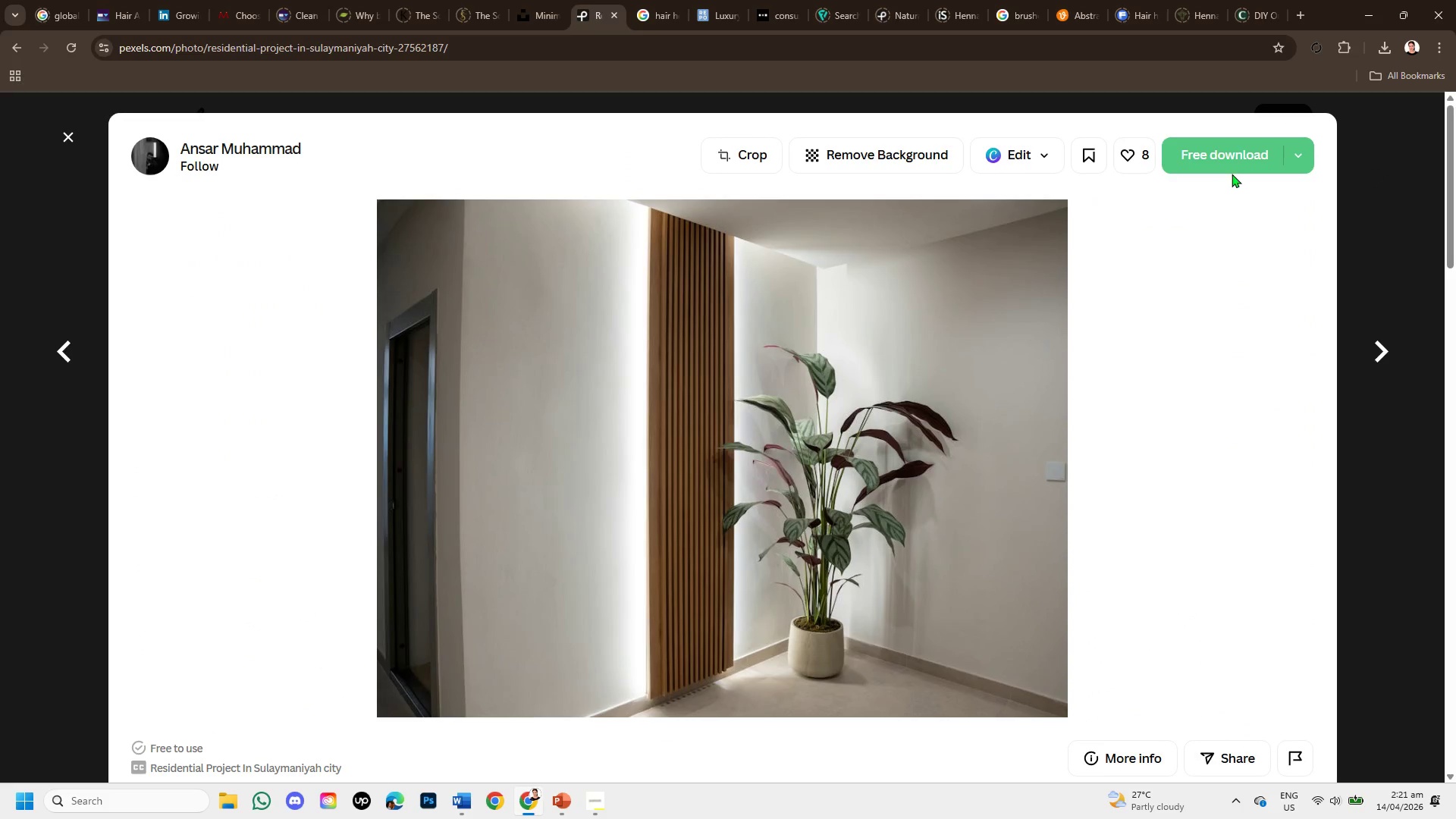 
left_click([1229, 154])
 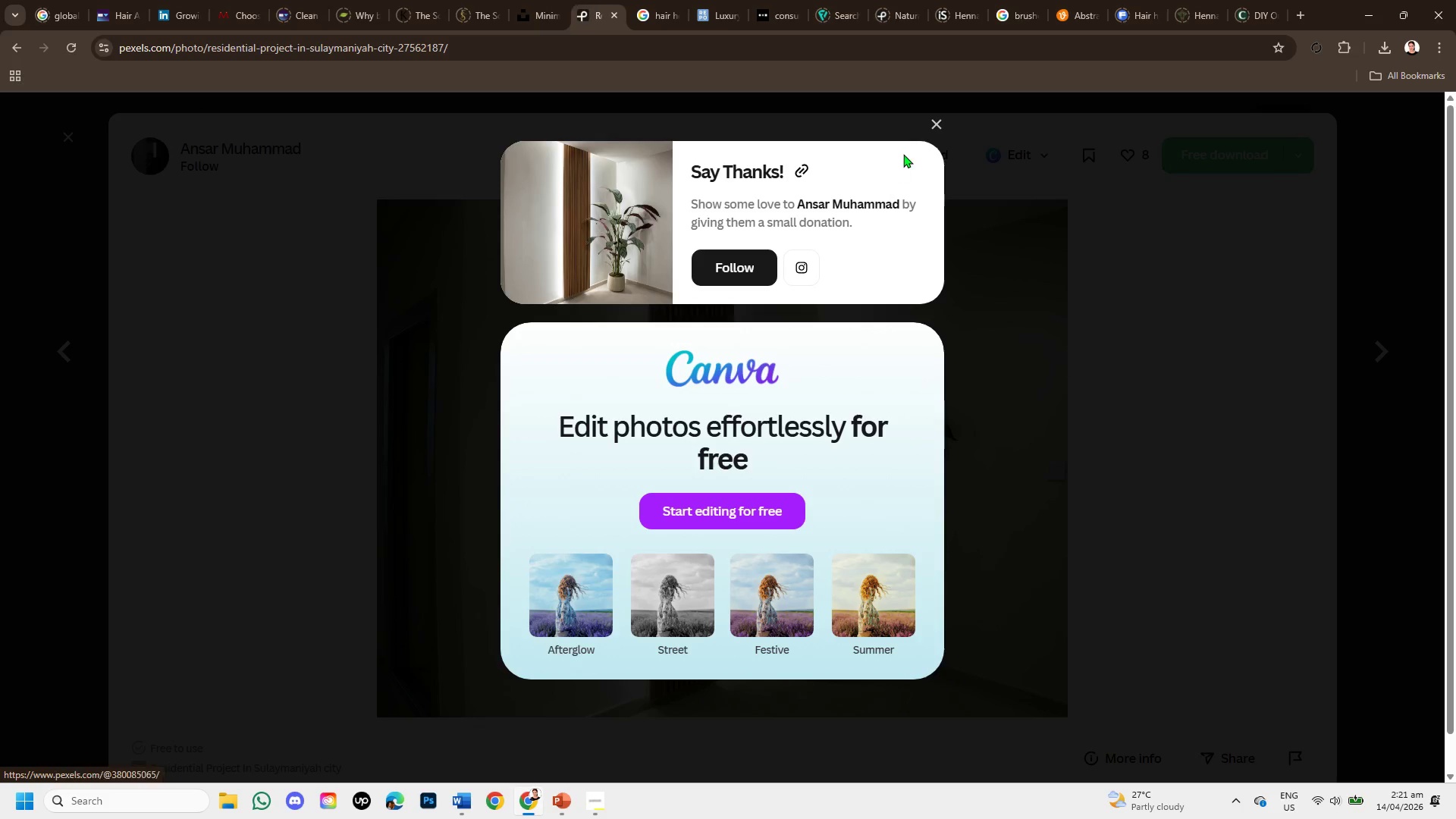 
left_click([934, 116])
 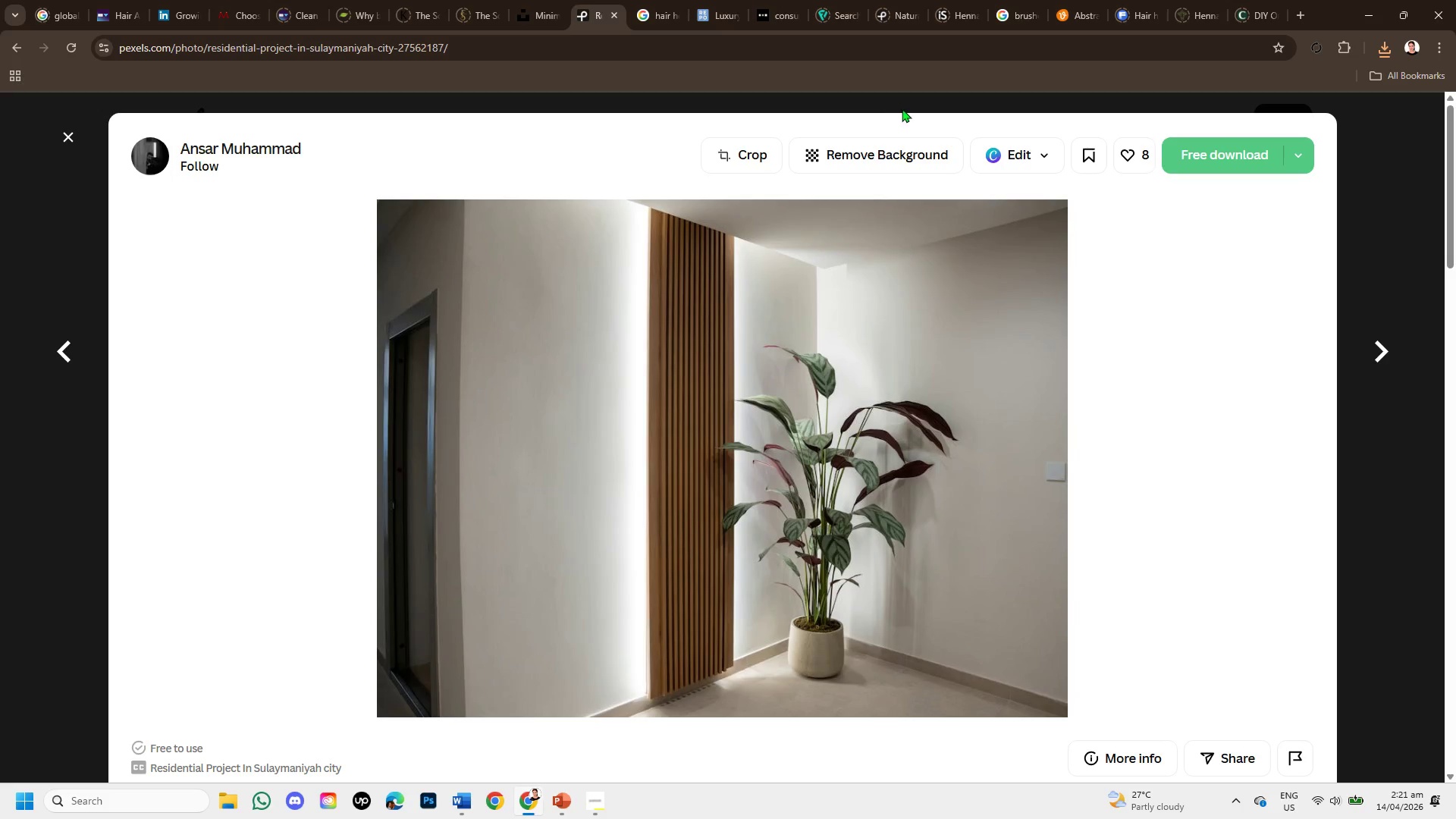 
scroll: coordinate [883, 383], scroll_direction: down, amount: 9.0
 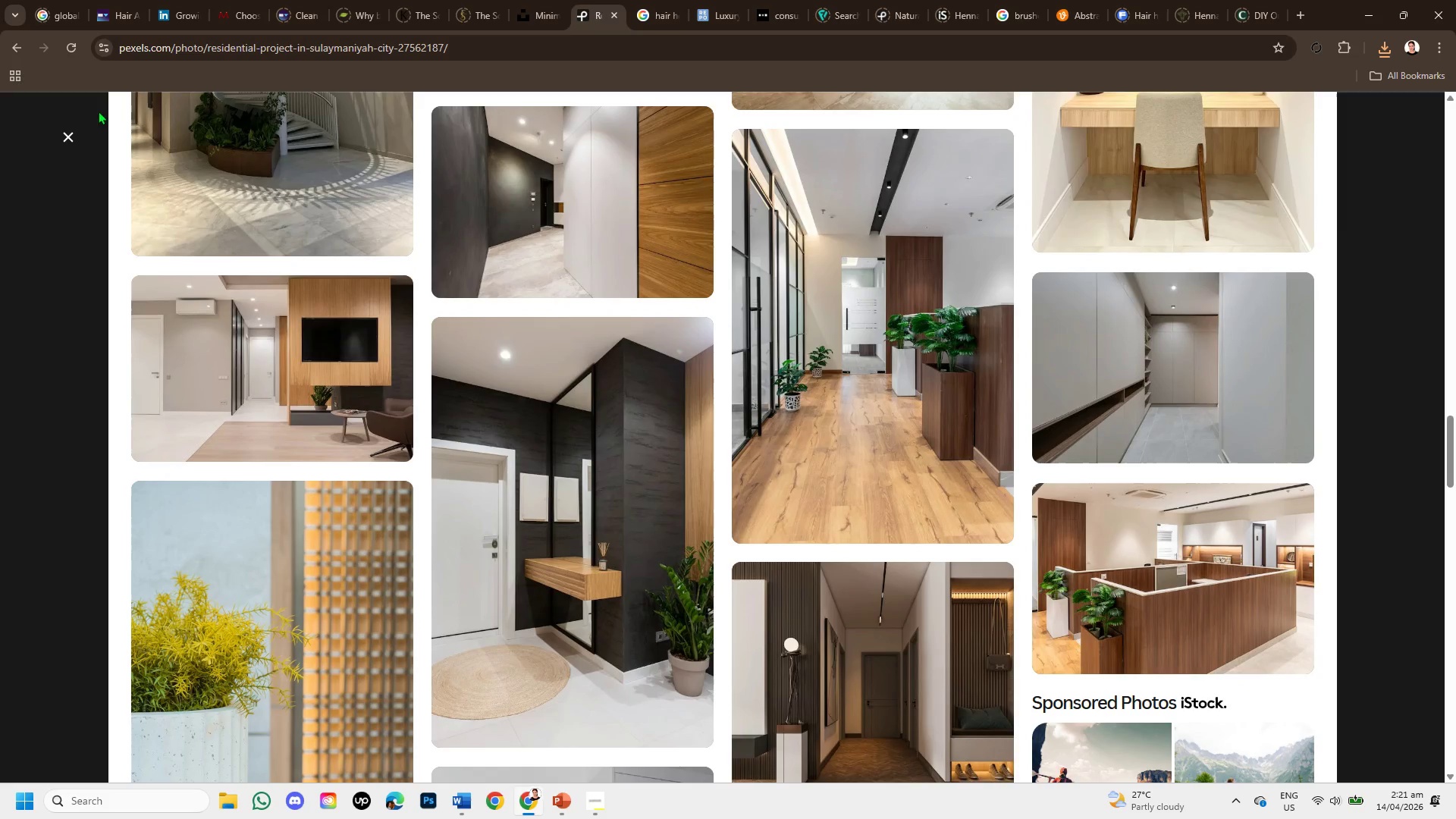 
left_click([70, 136])
 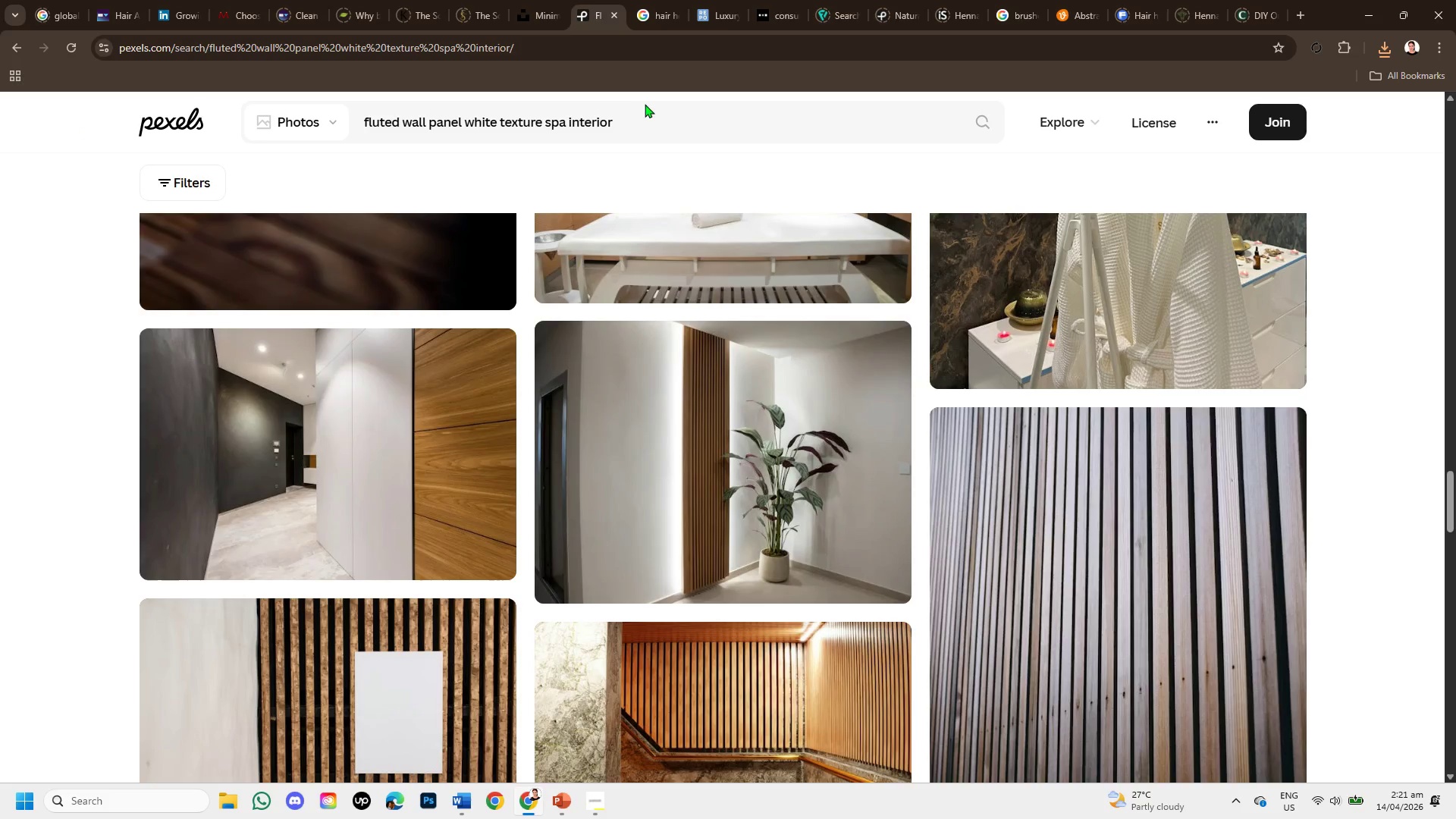 
left_click_drag(start_coordinate=[621, 126], to_coordinate=[256, 147])
 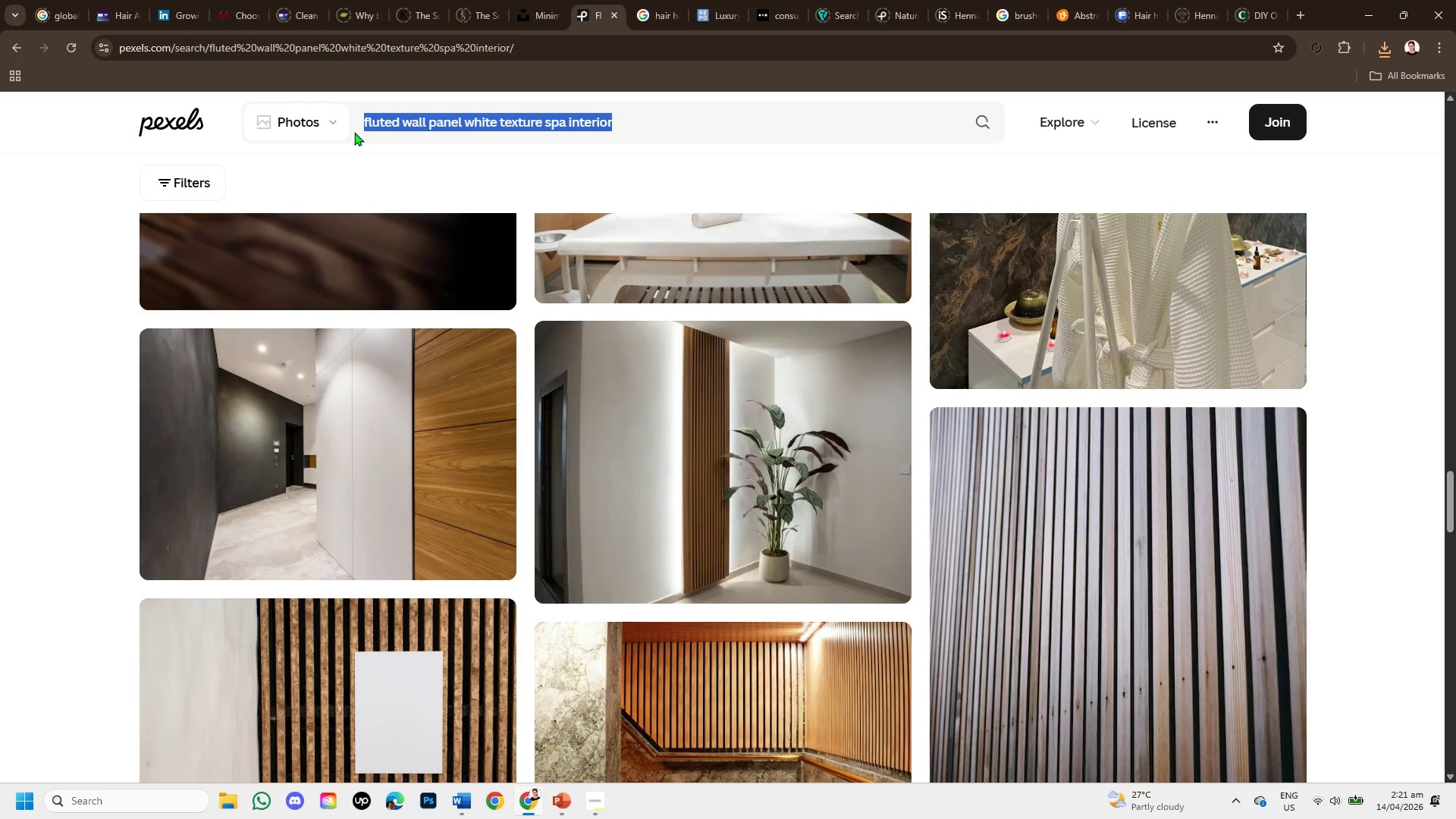 
key(Control+C)
 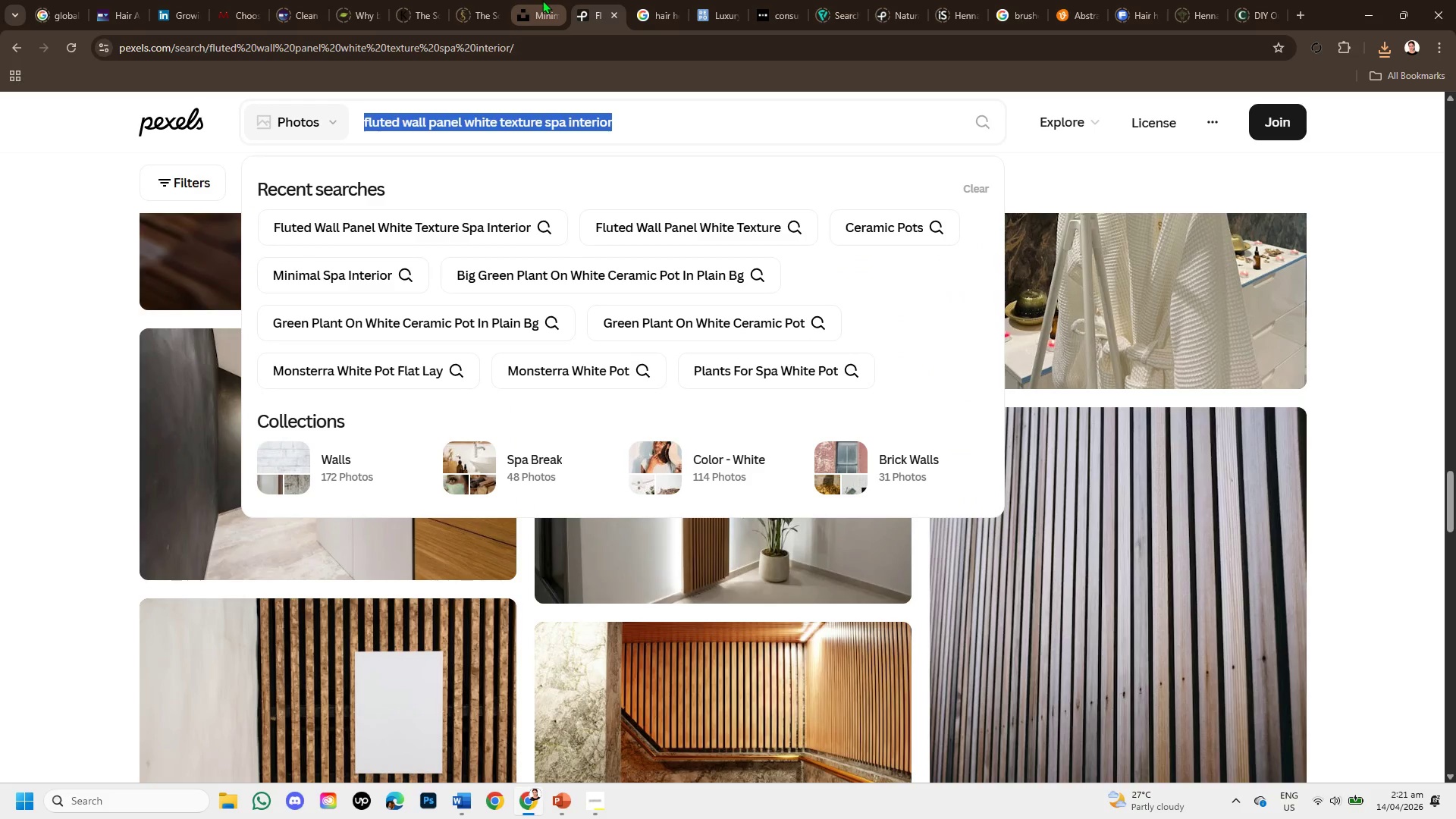 
left_click([542, 0])
 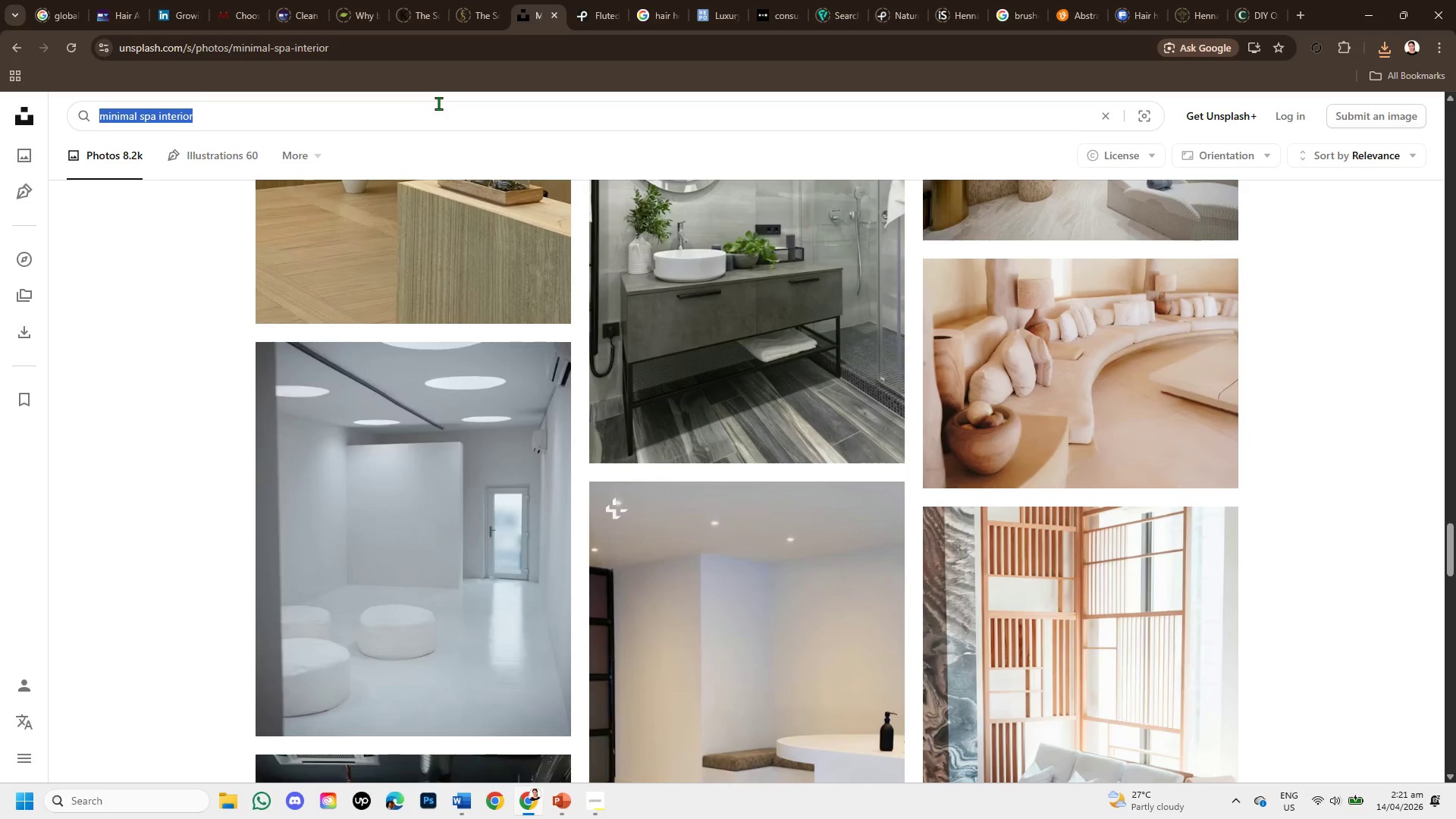 
key(Backspace)
 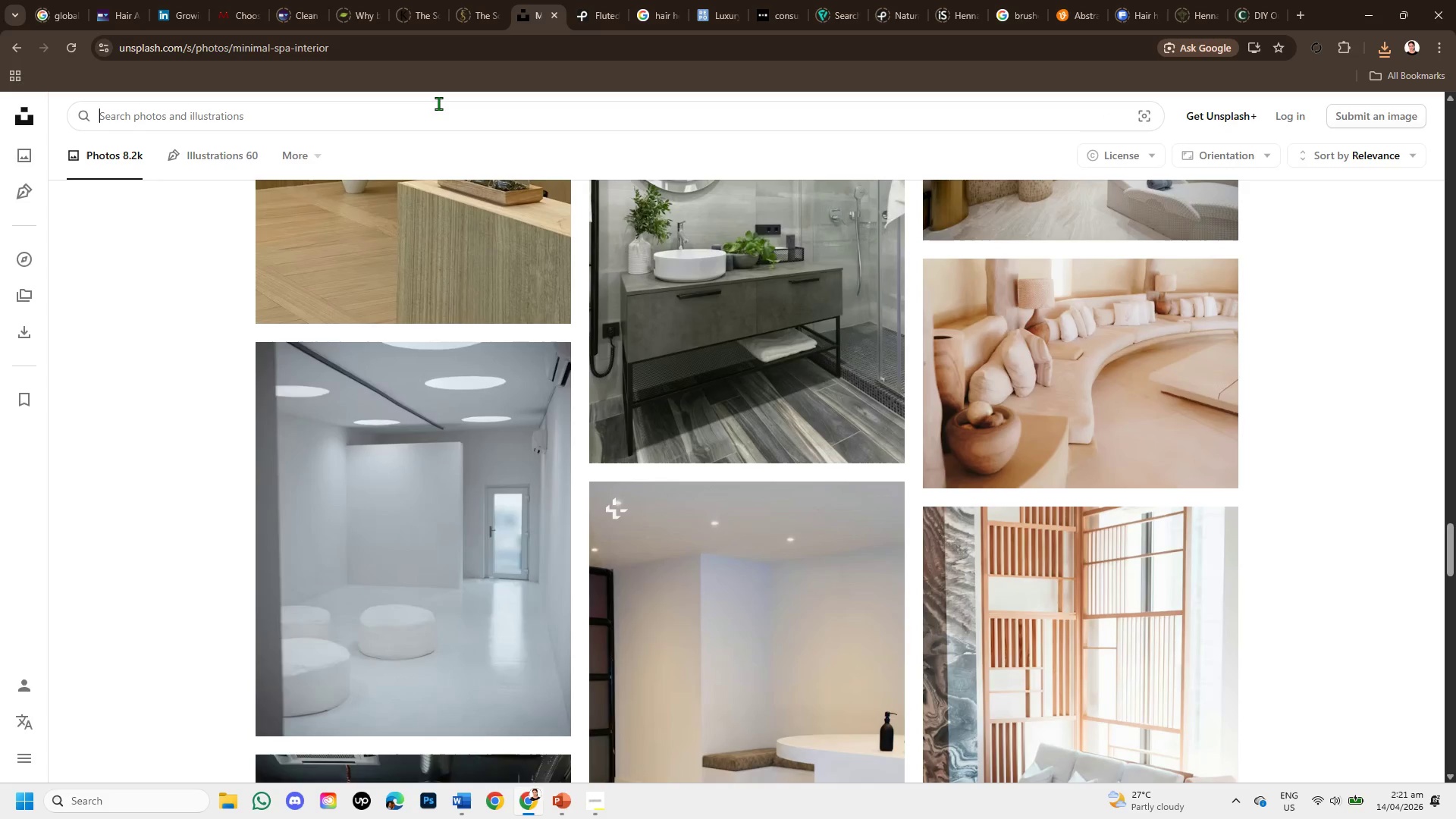 
key(Control+V)
 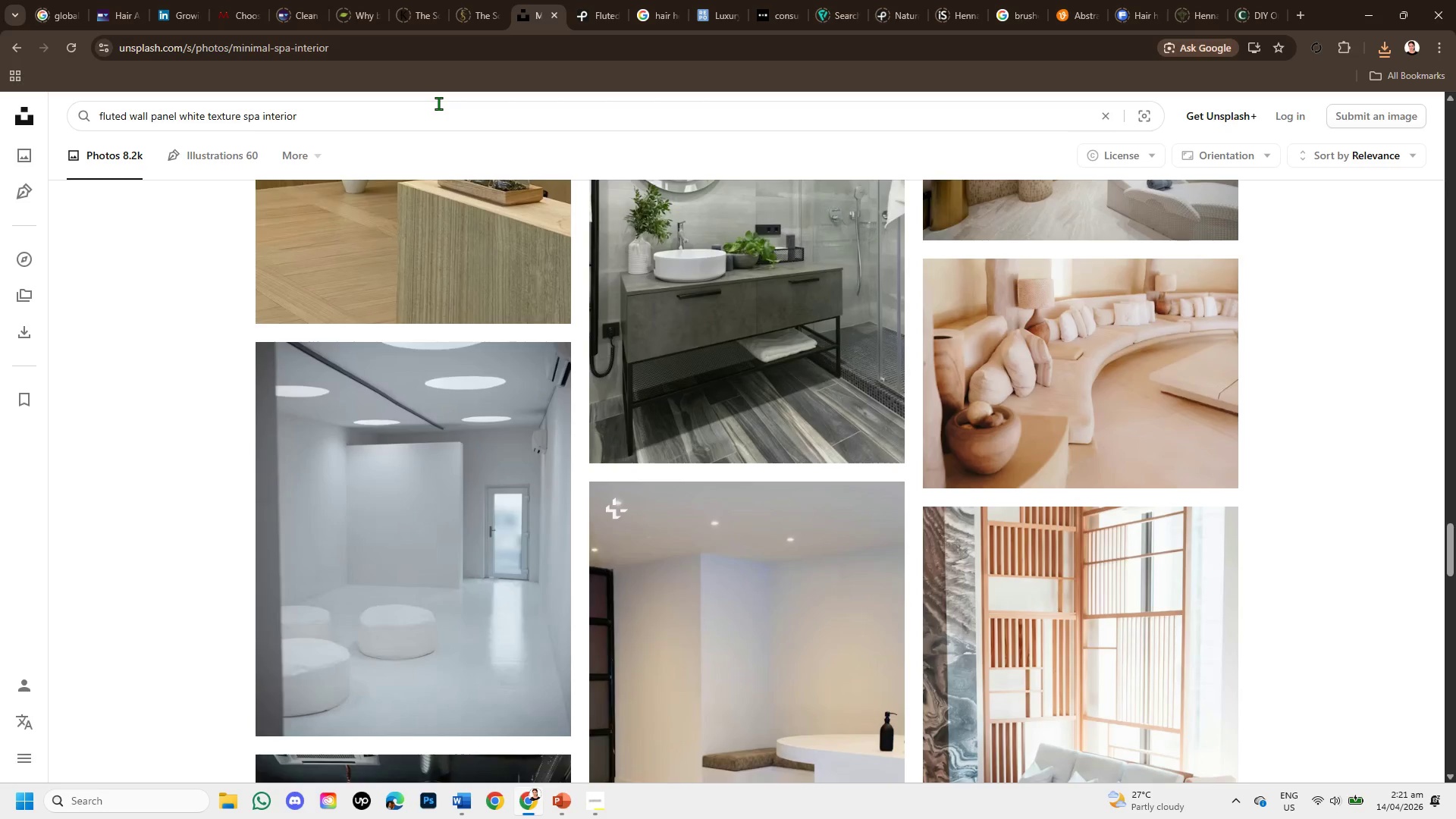 
key(Enter)
 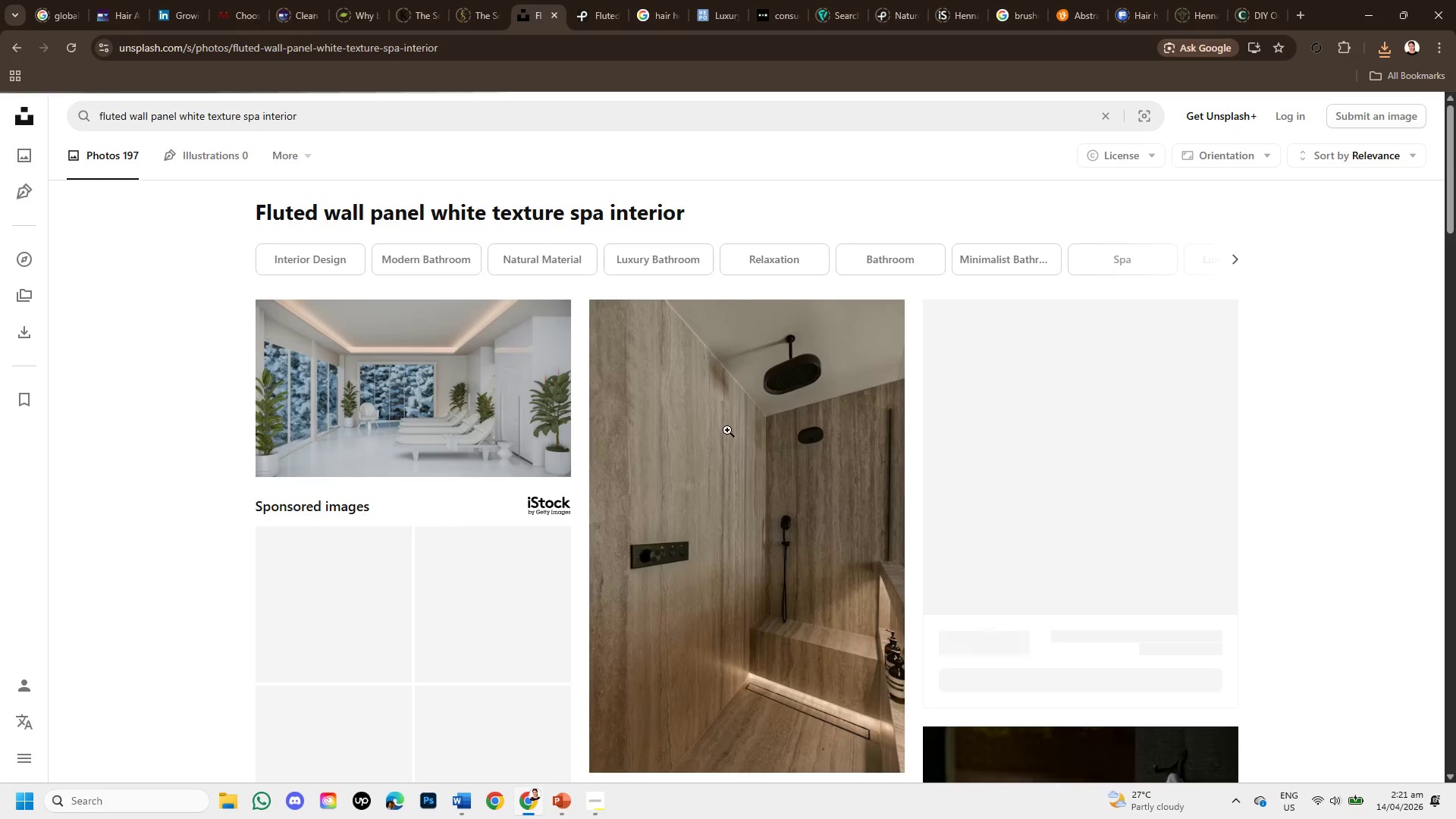 
scroll: coordinate [810, 473], scroll_direction: down, amount: 4.0
 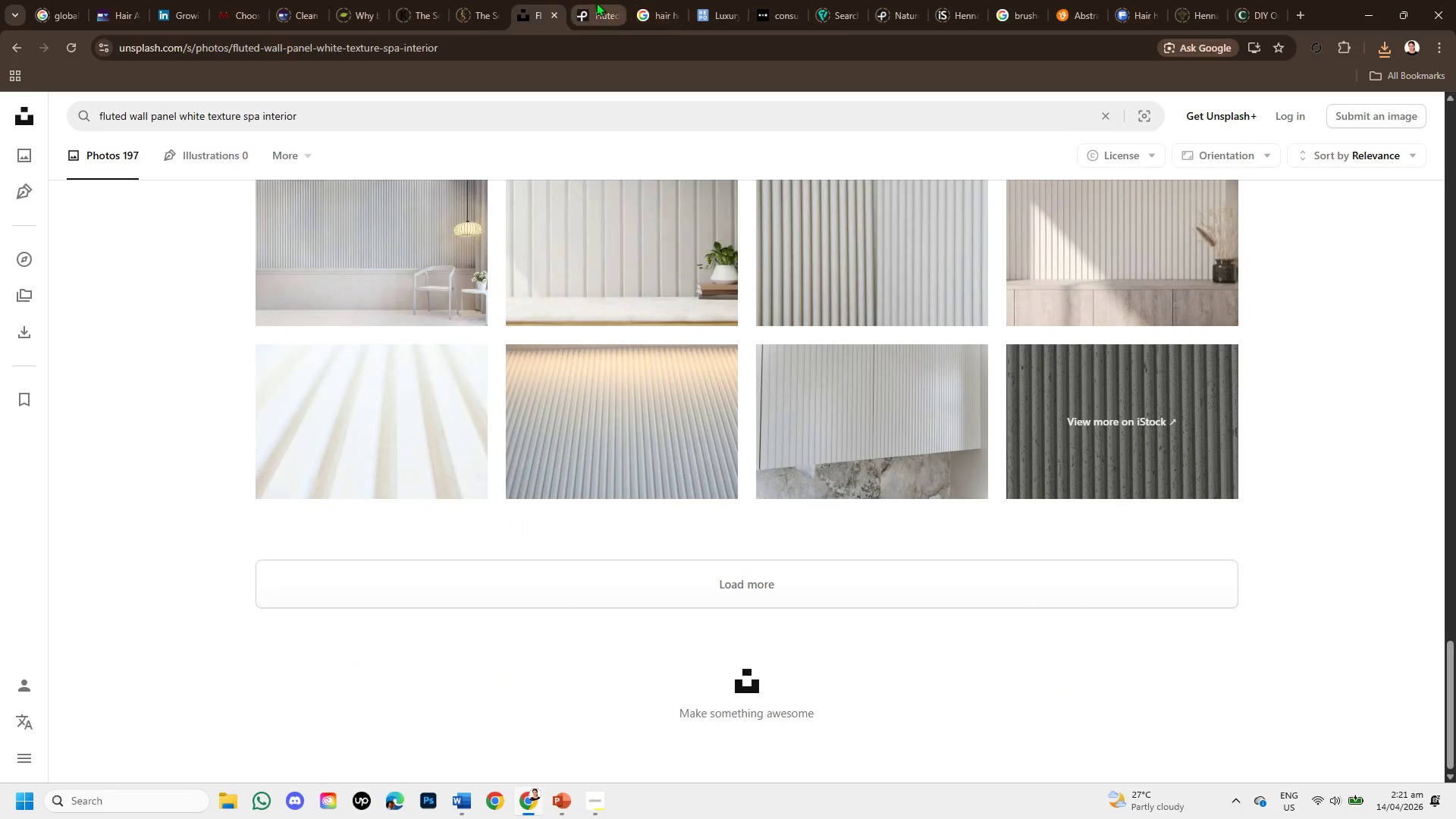 
left_click([651, 9])
 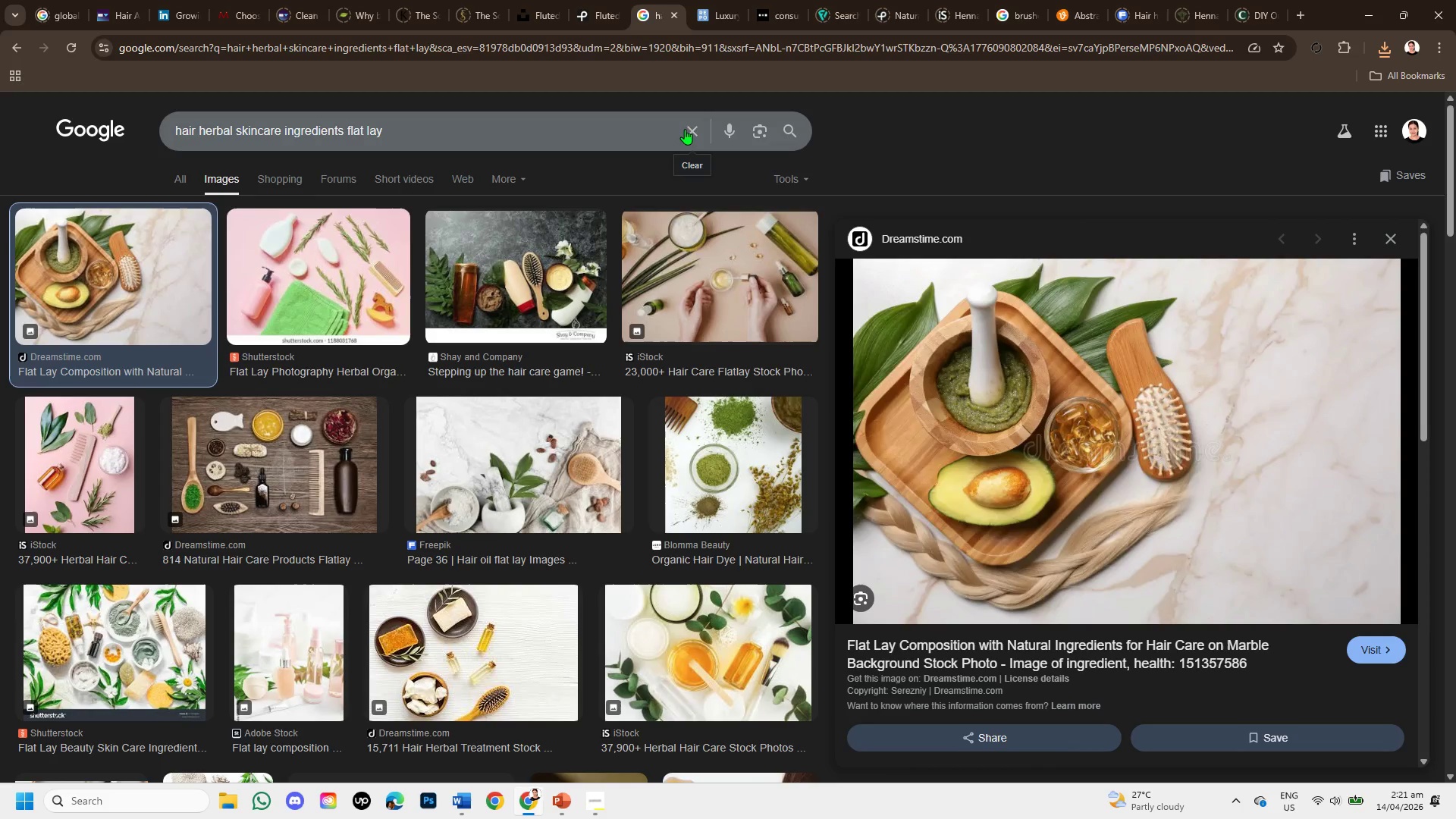 
left_click([692, 127])
 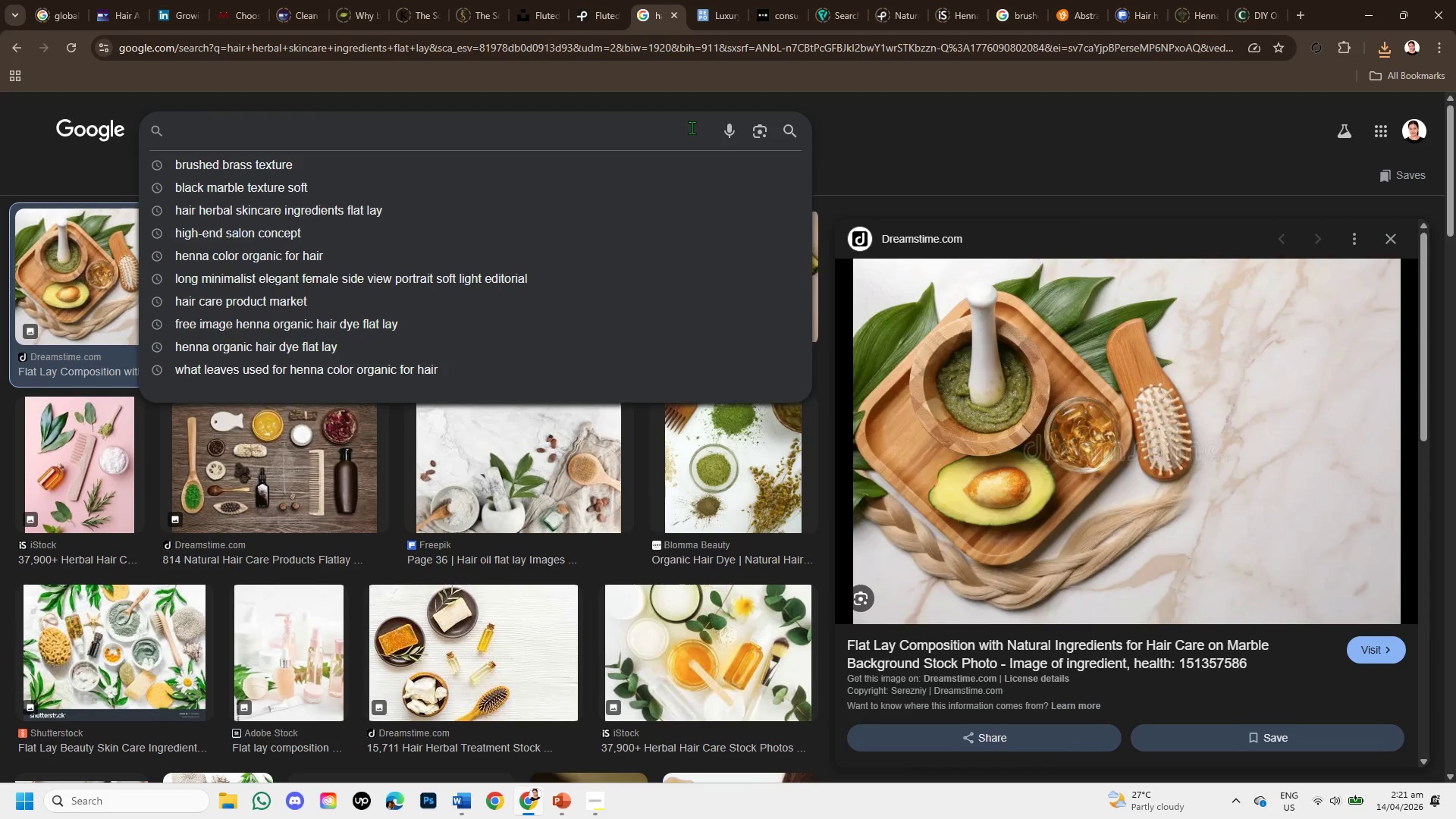 
key(Control+V)
 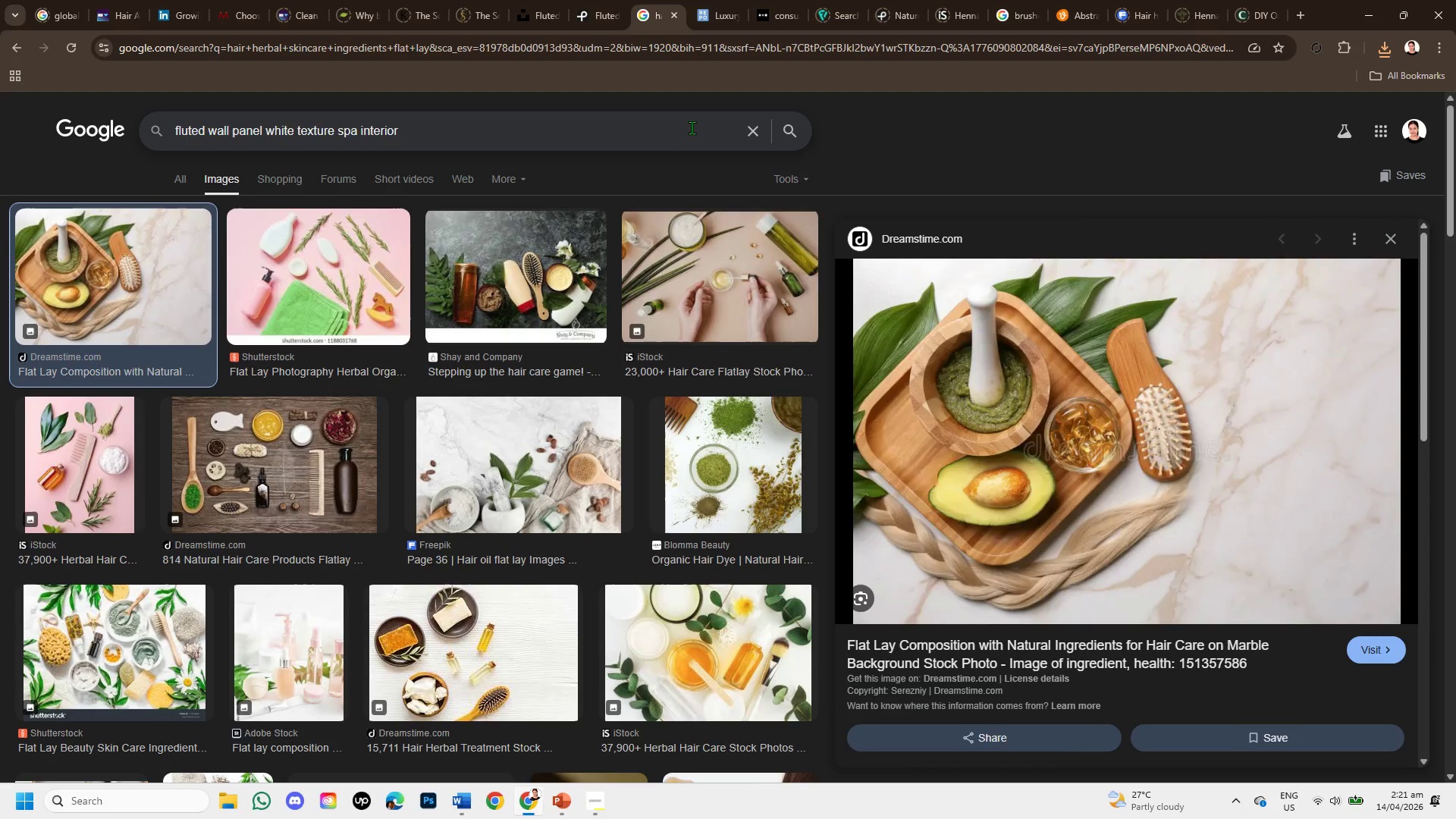 
key(Enter)
 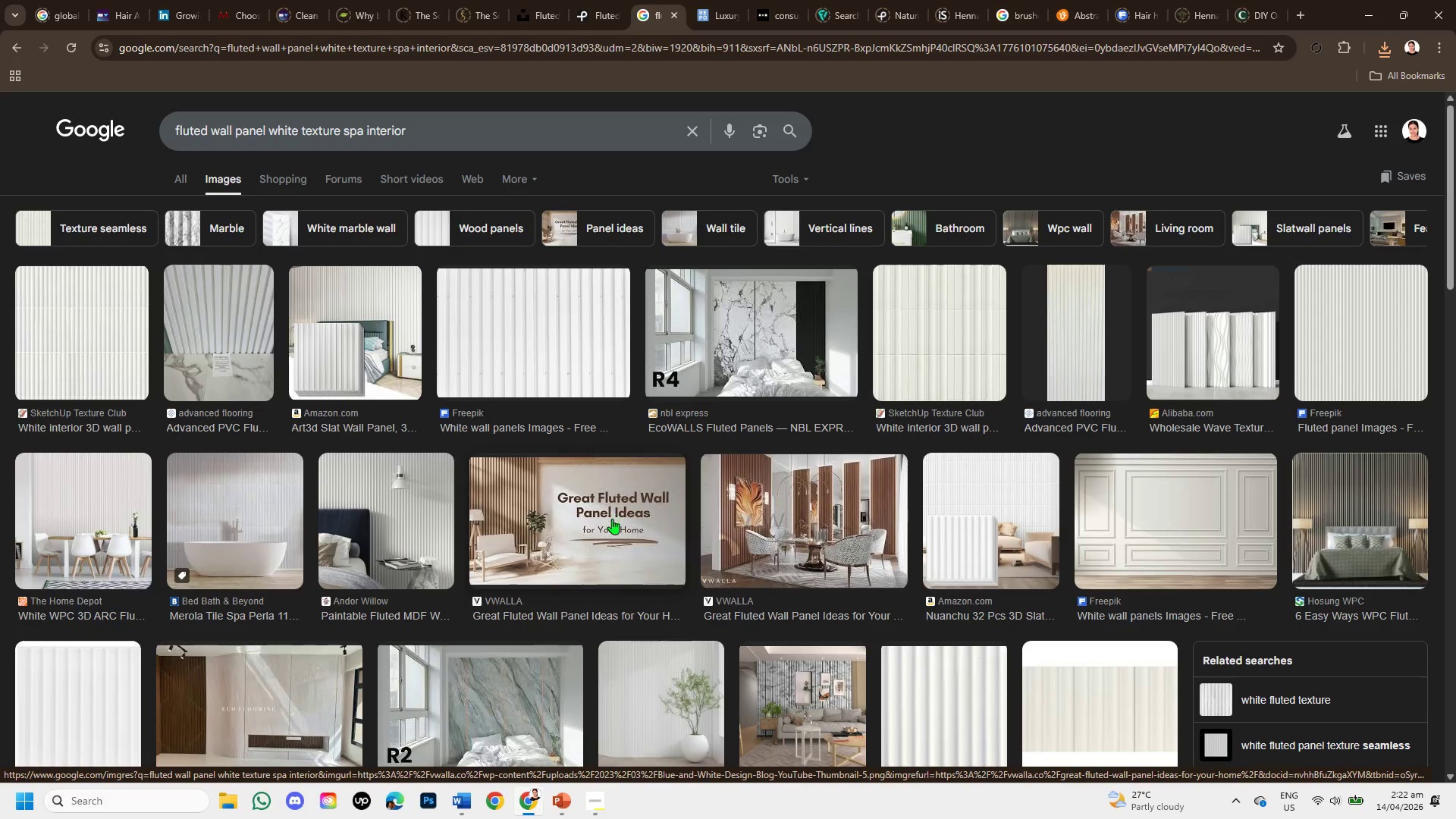 
wait(7.83)
 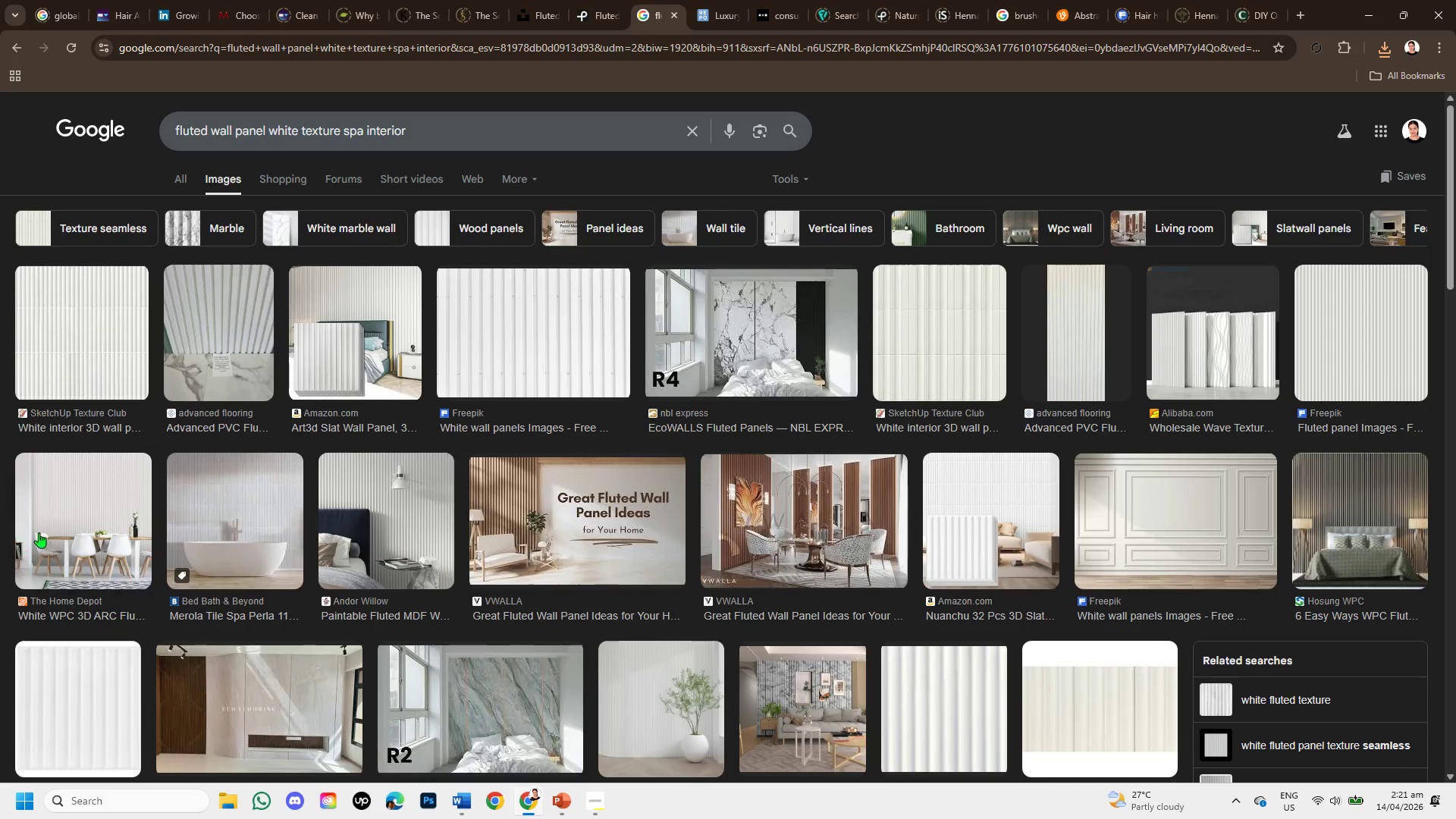 
scroll: coordinate [617, 558], scroll_direction: down, amount: 5.0
 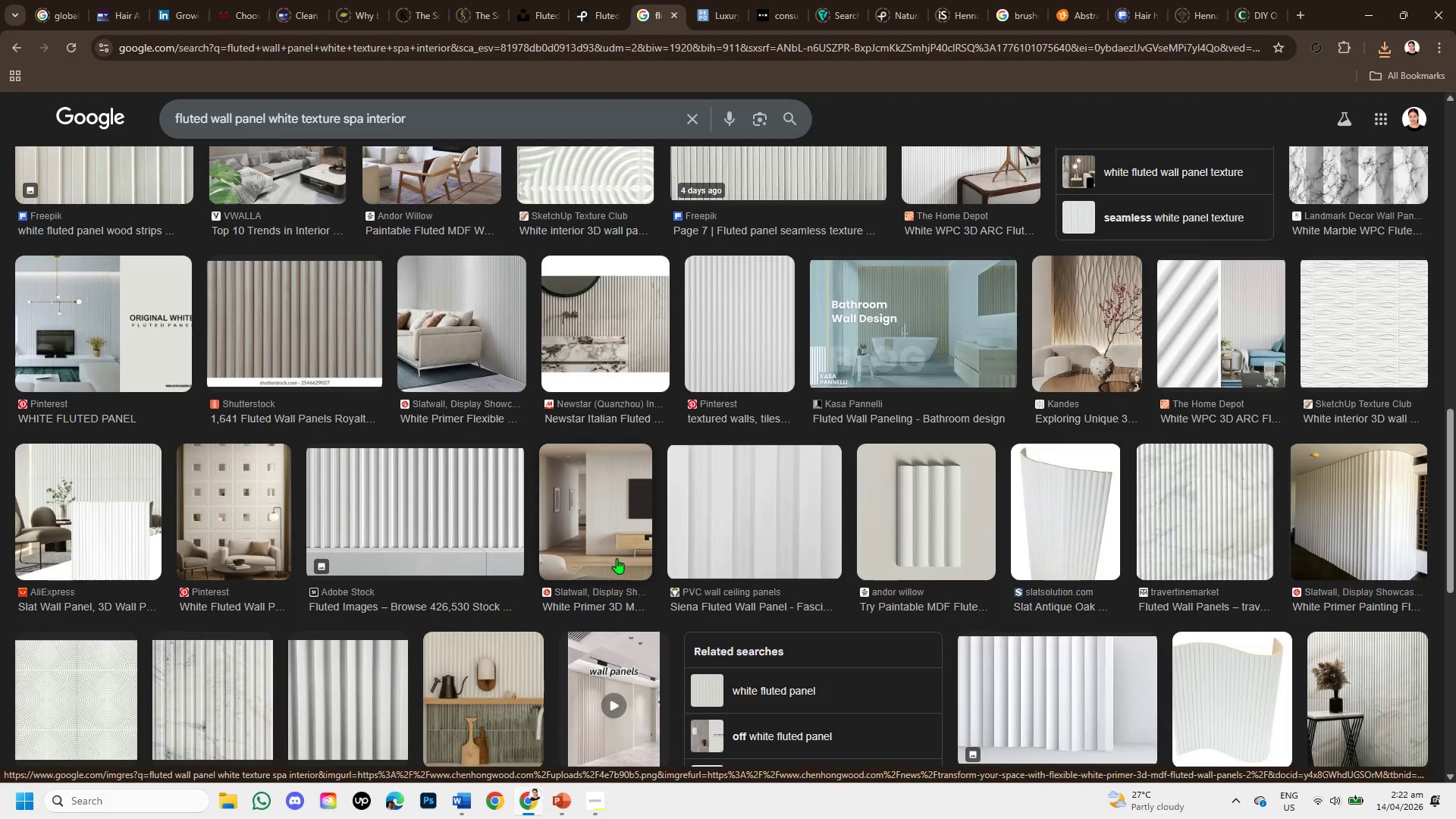 
scroll: coordinate [617, 558], scroll_direction: down, amount: 5.0
 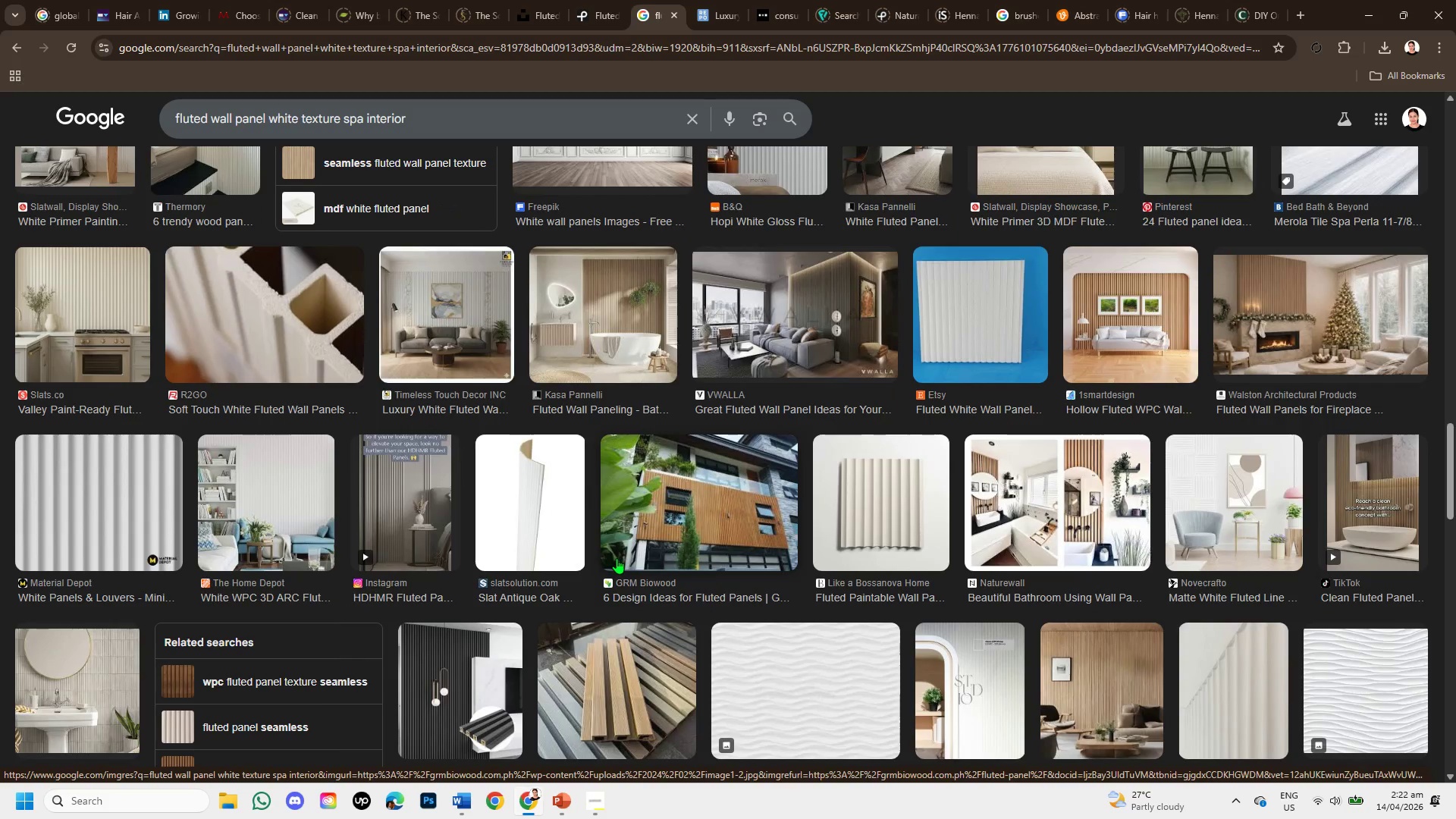 
scroll: coordinate [617, 558], scroll_direction: down, amount: 3.0
 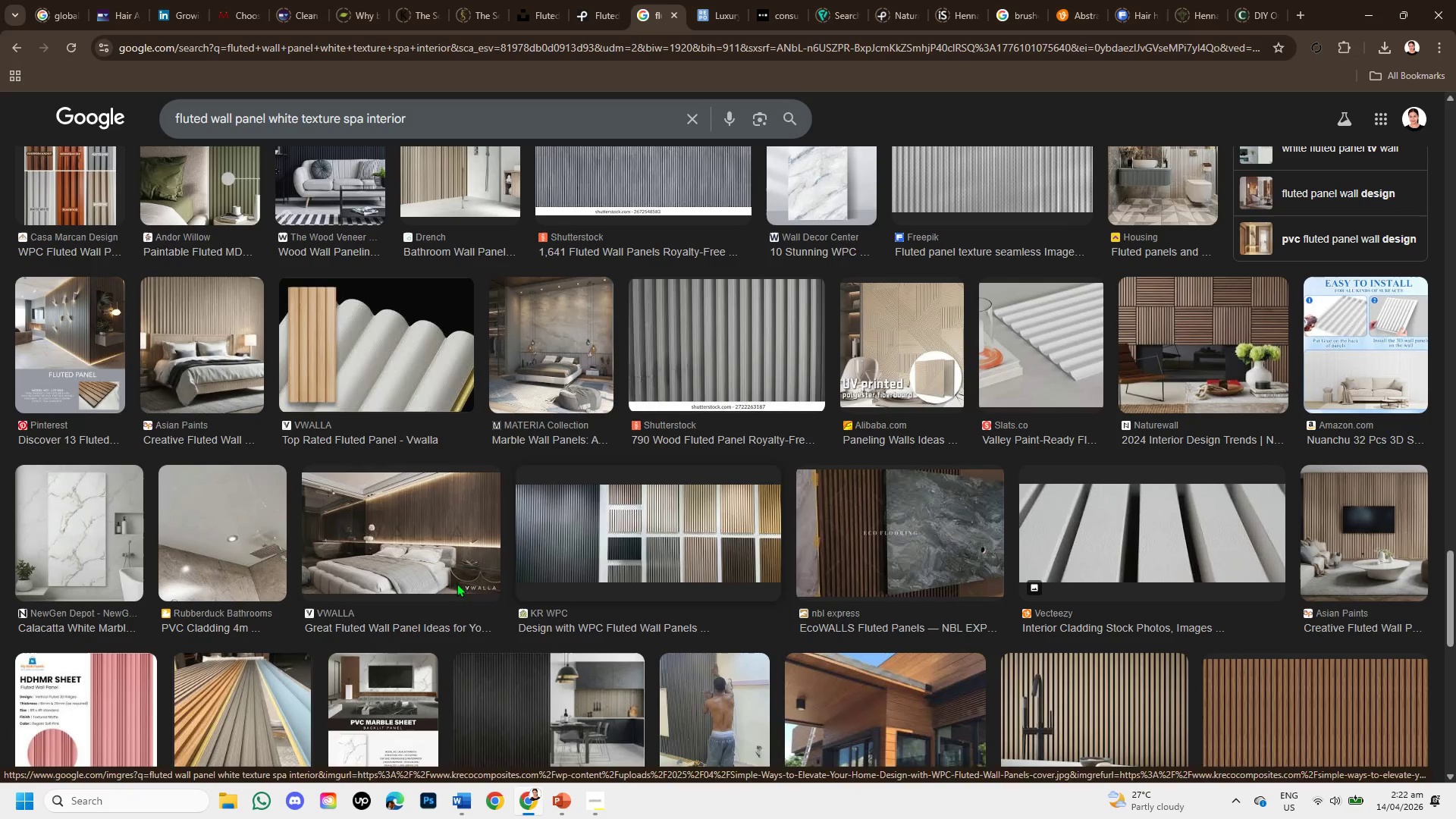 
left_click([93, 557])
 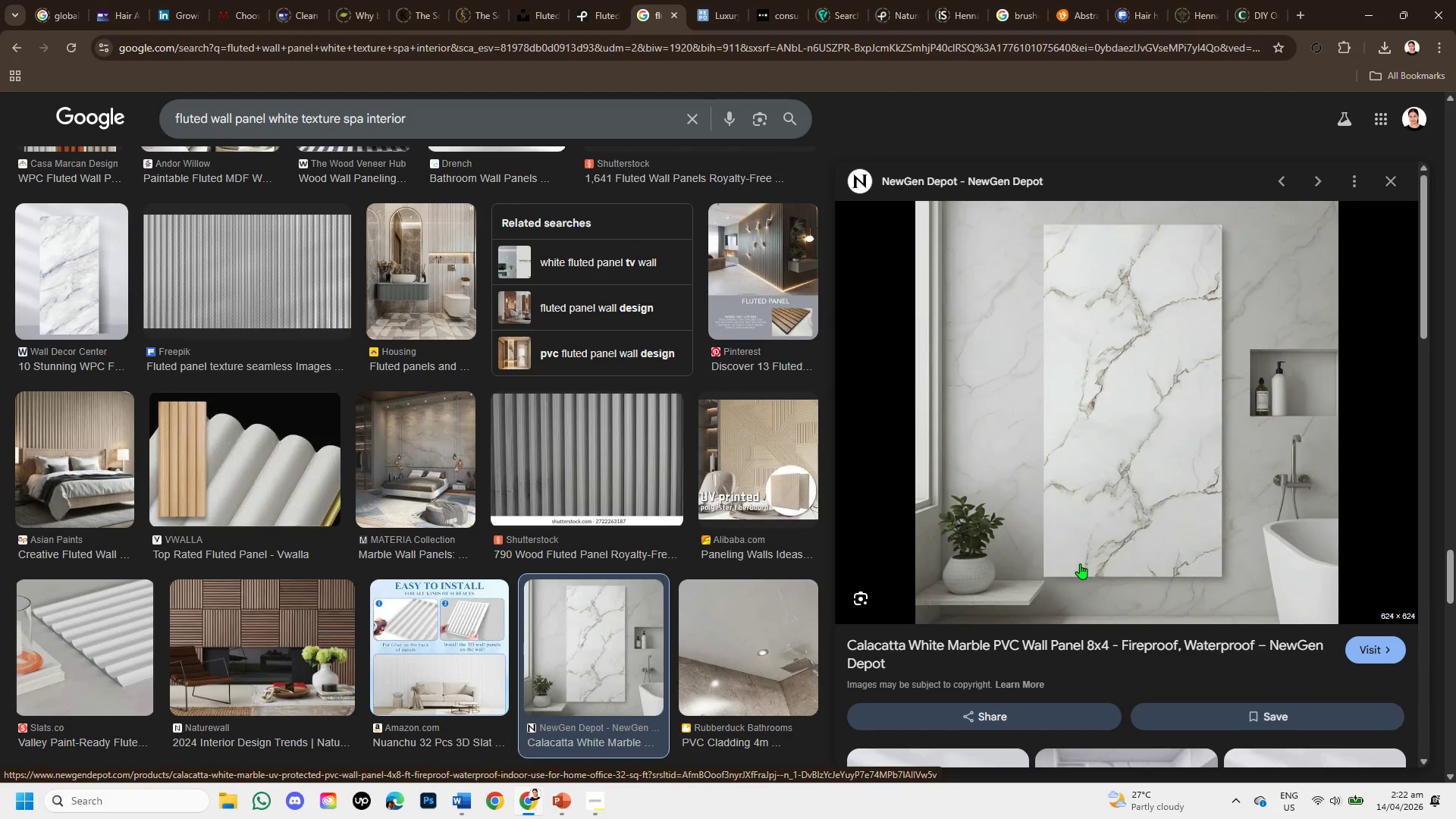 
scroll: coordinate [634, 568], scroll_direction: down, amount: 7.0
 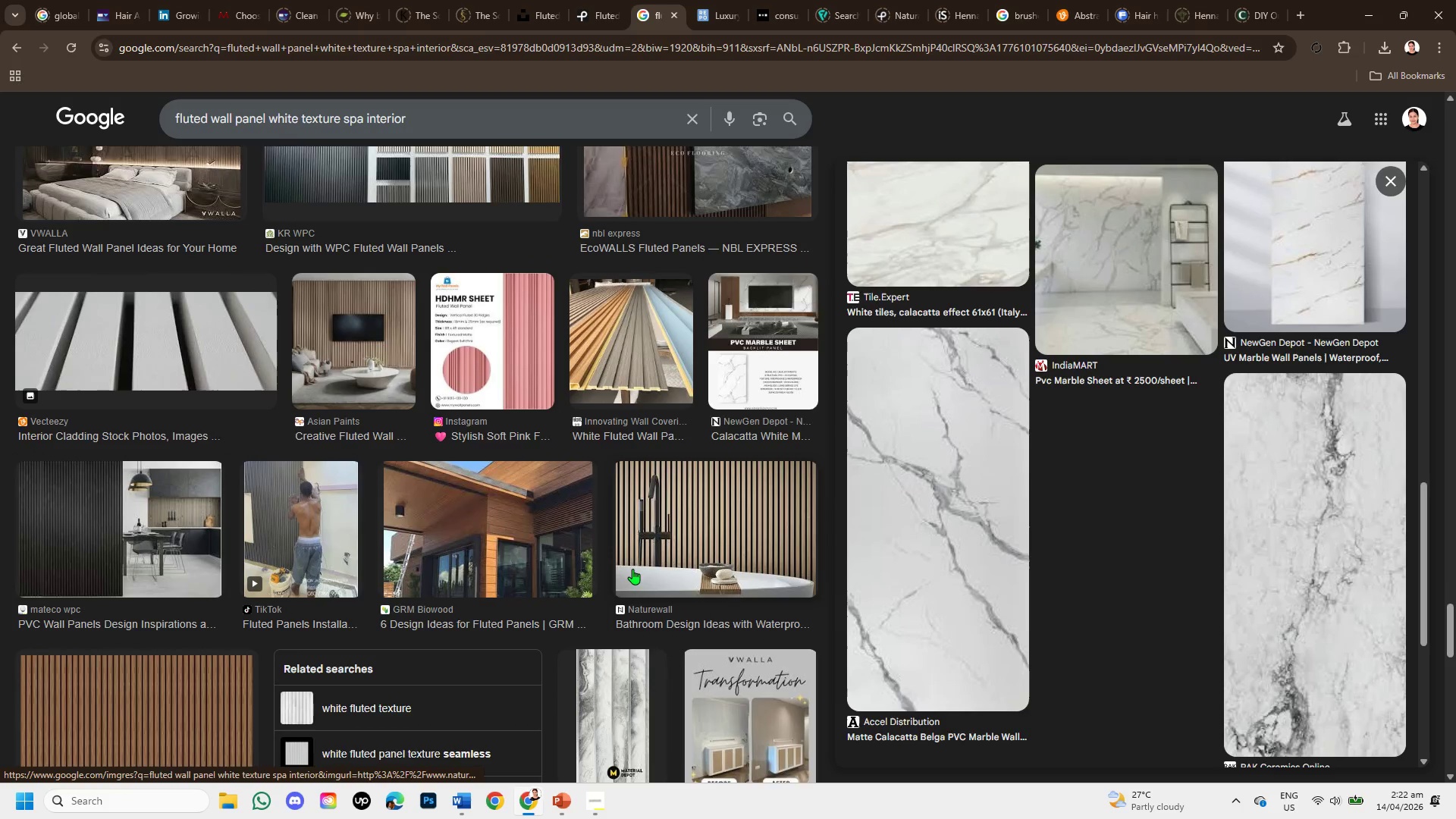 
scroll: coordinate [632, 569], scroll_direction: down, amount: 6.0
 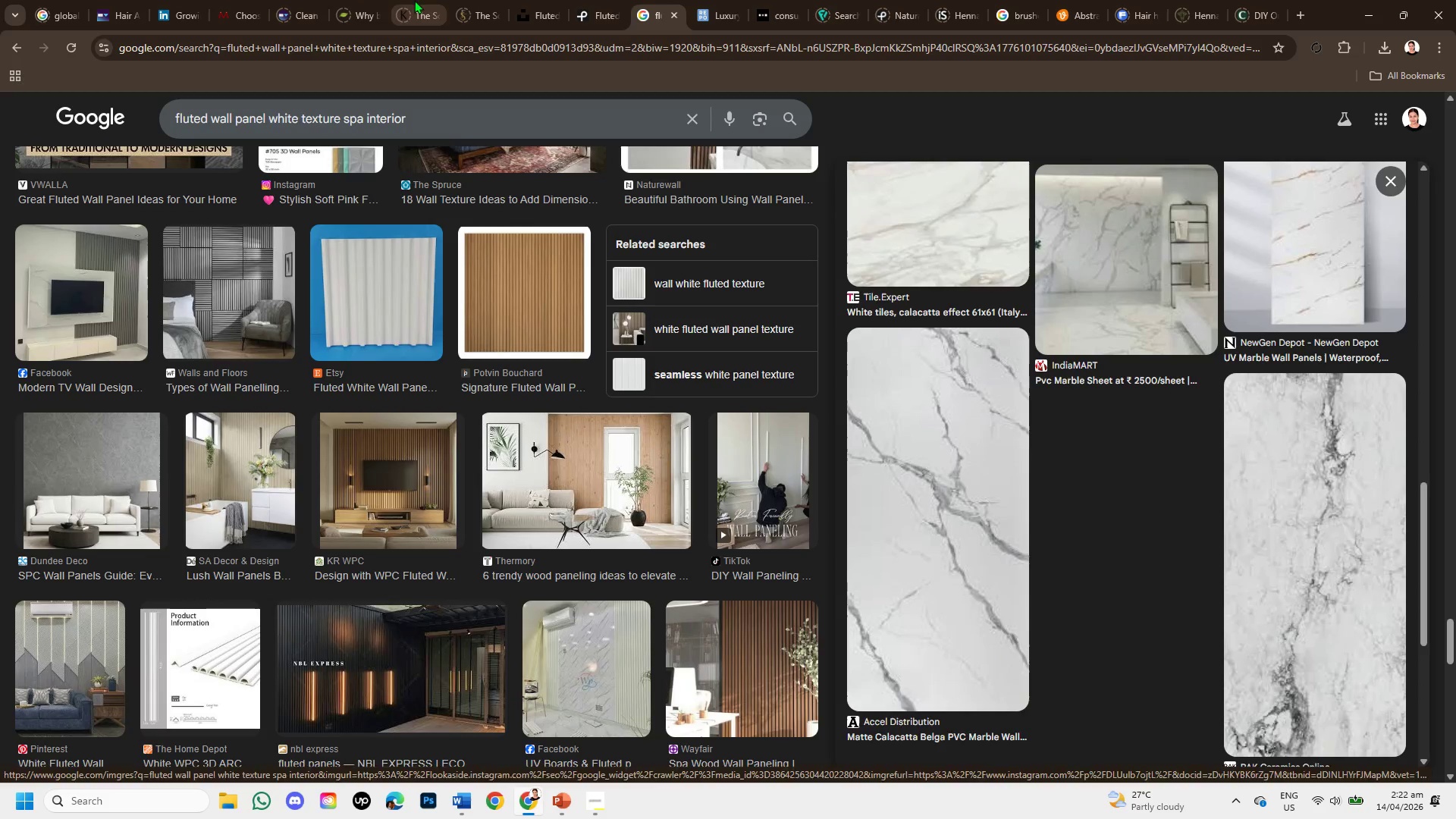 
left_click([607, 10])
 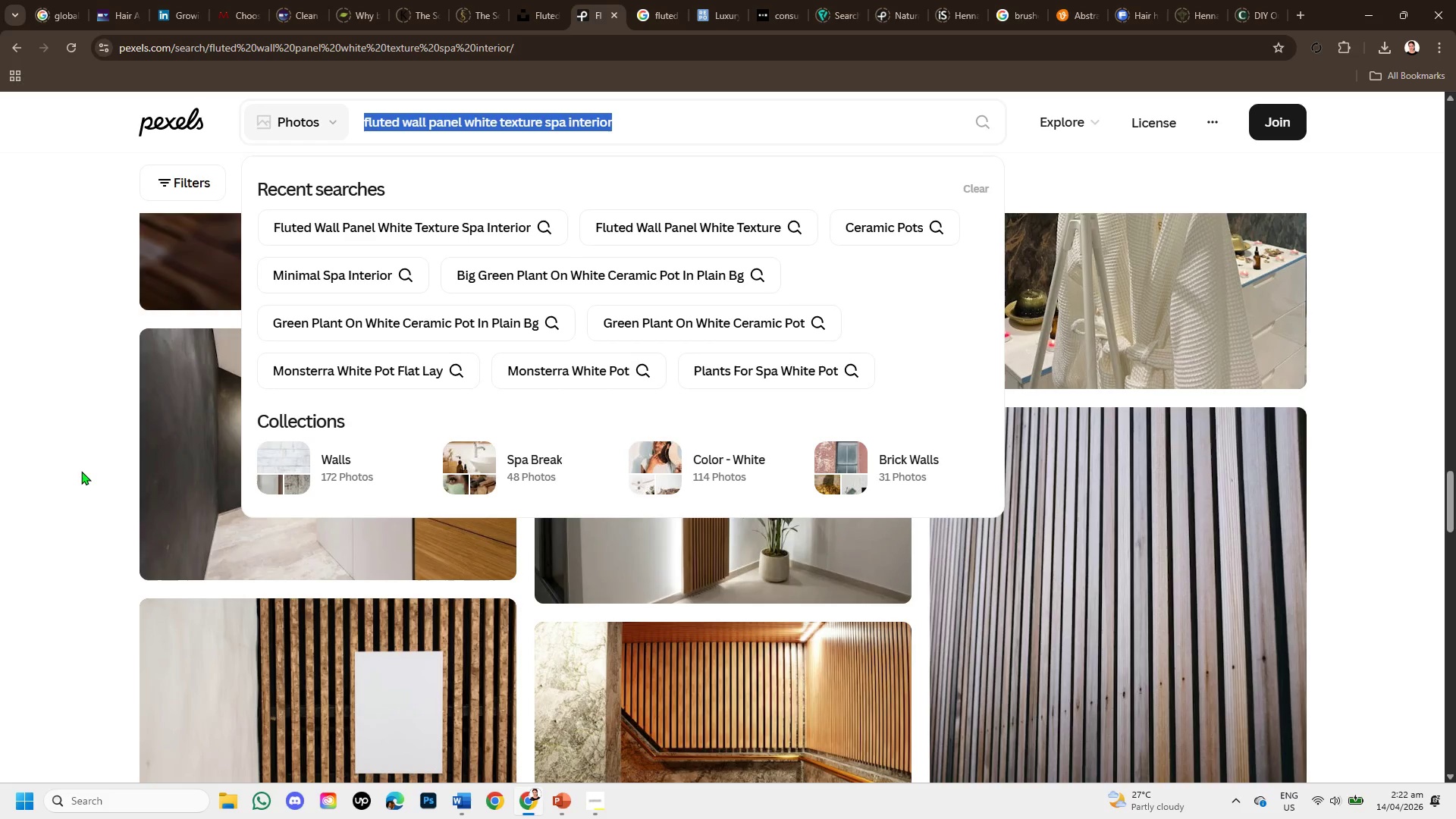 
left_click([71, 465])
 